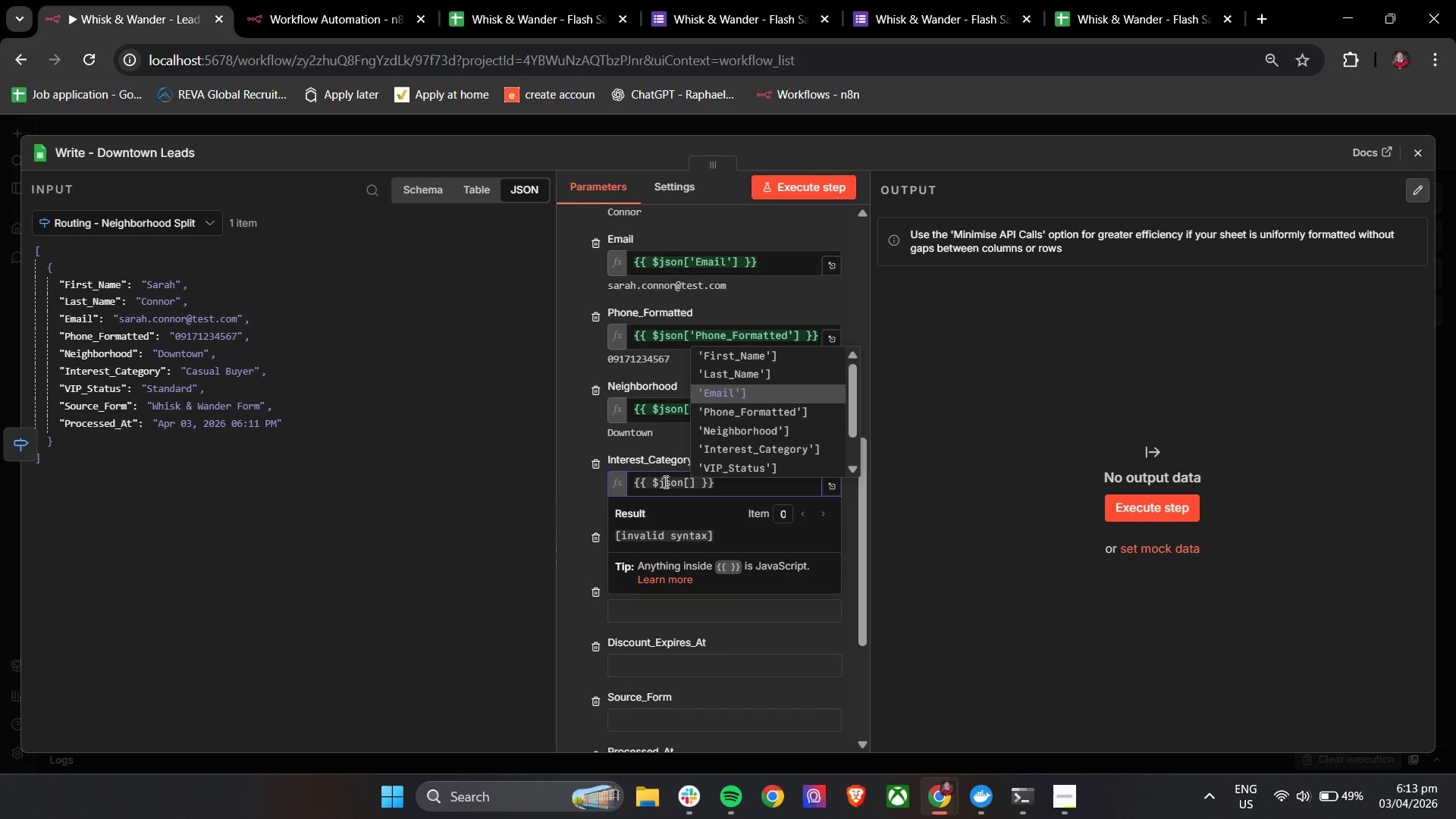 
key(ArrowDown)
 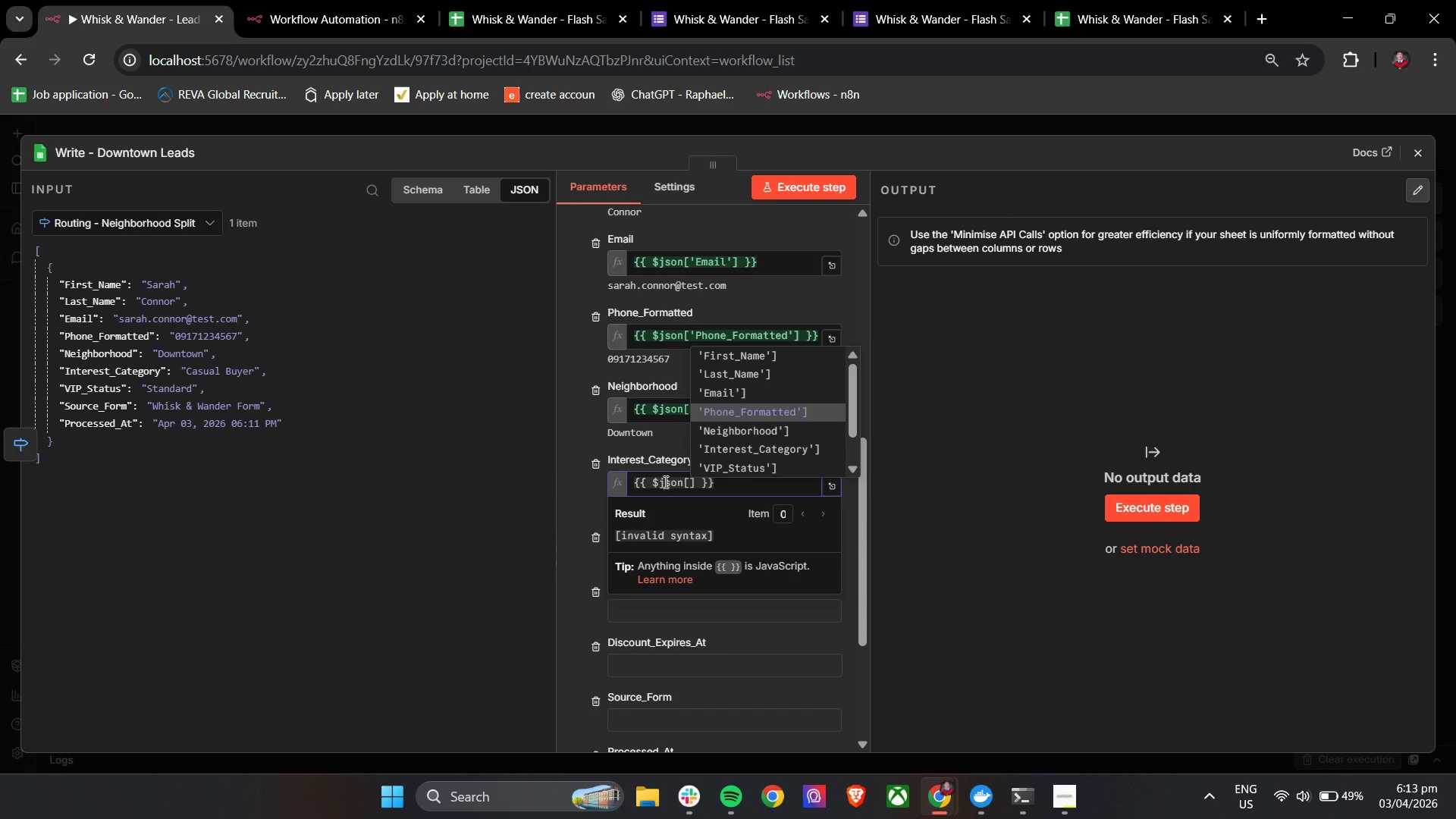 
key(ArrowDown)
 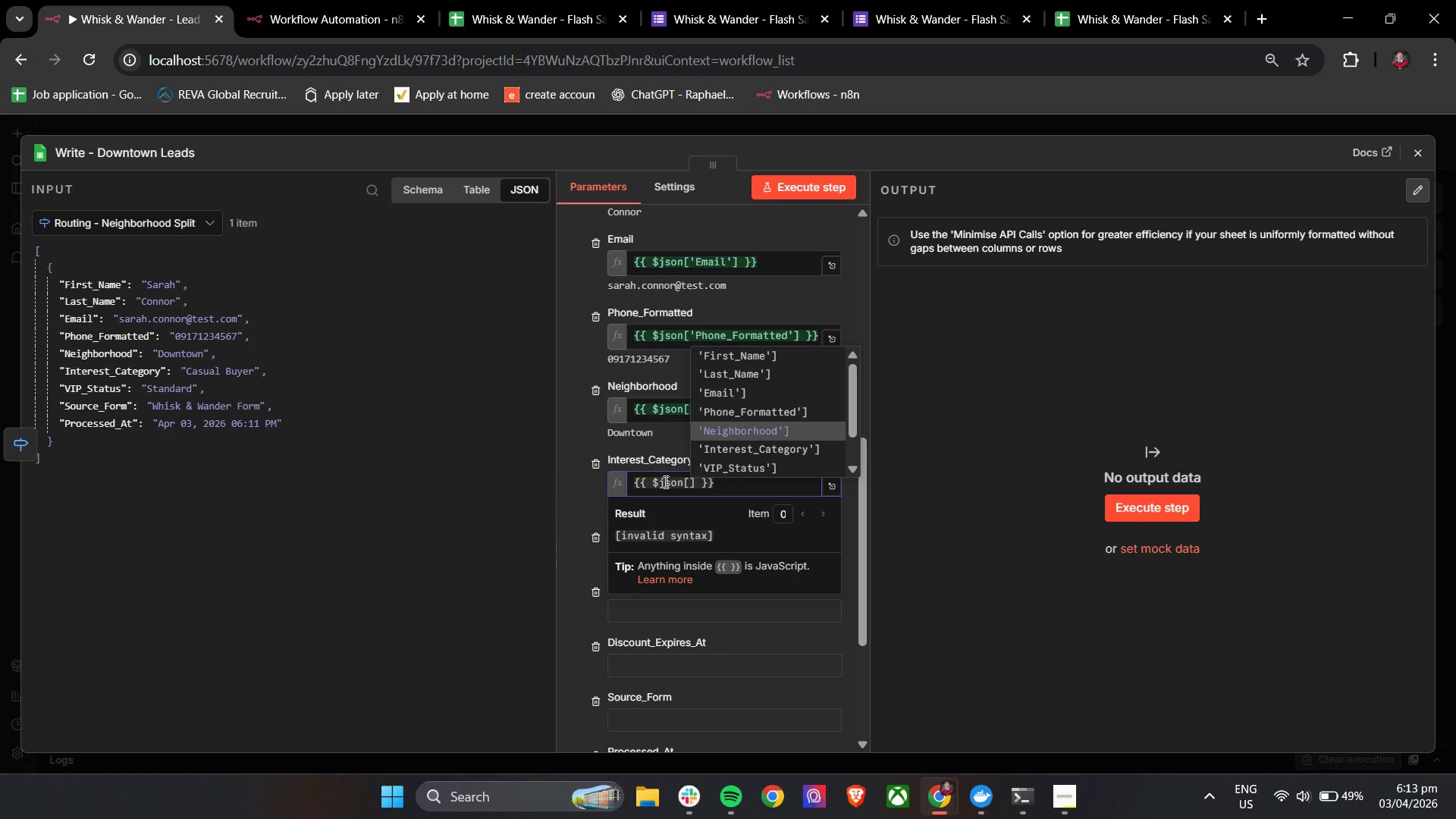 
key(ArrowDown)
 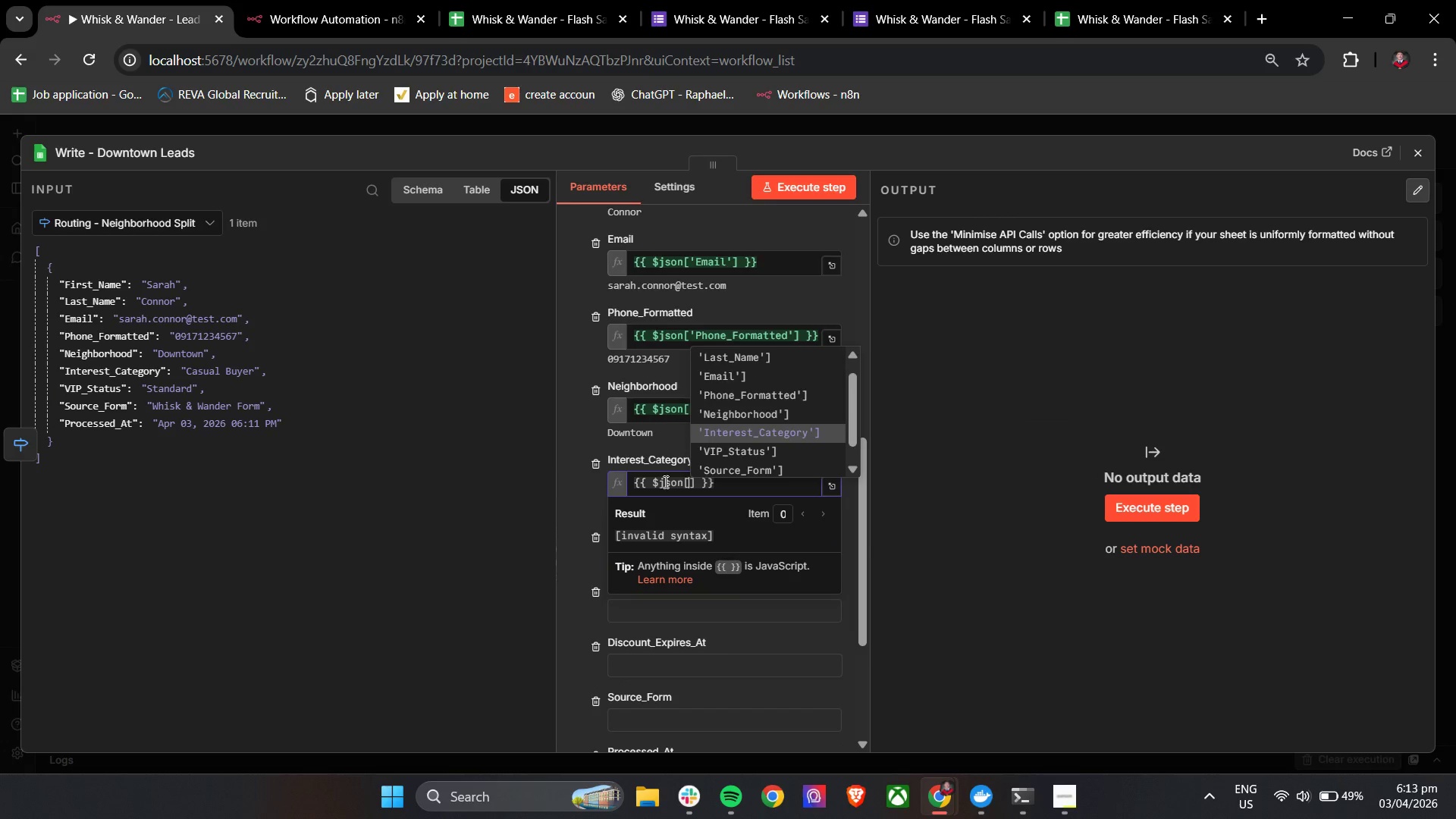 
key(Enter)
 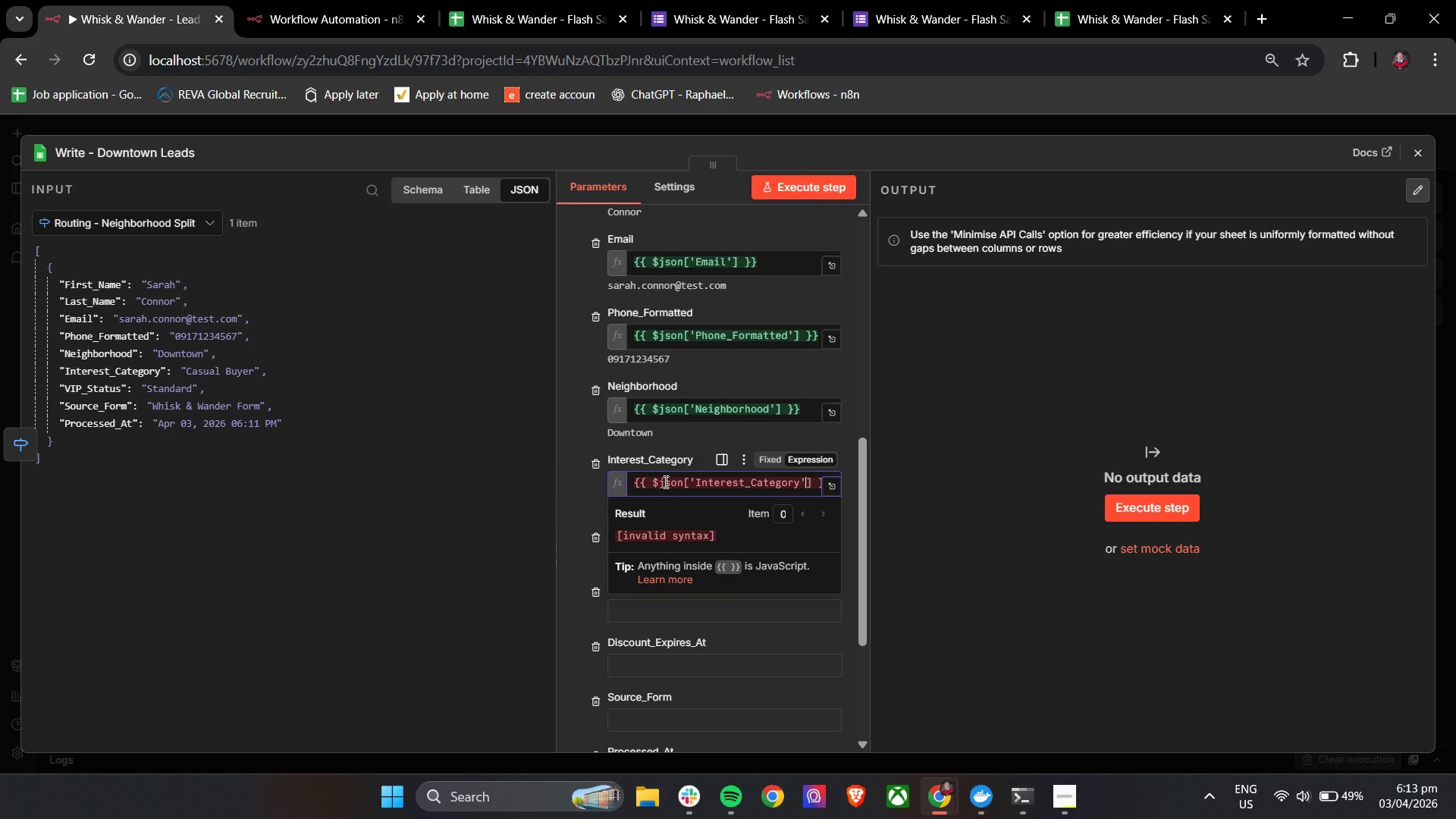 
key(Backspace)
 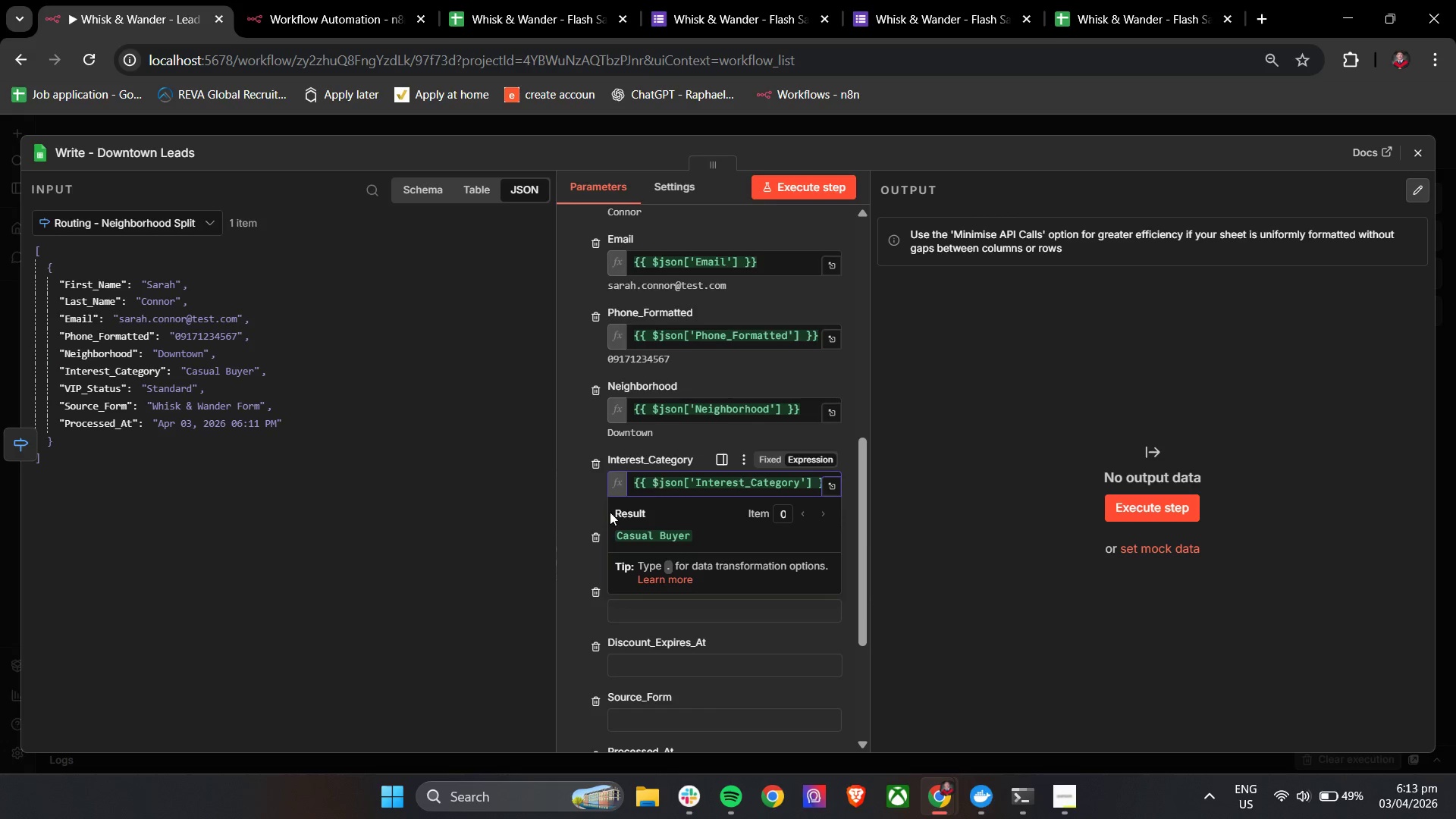 
left_click([565, 500])
 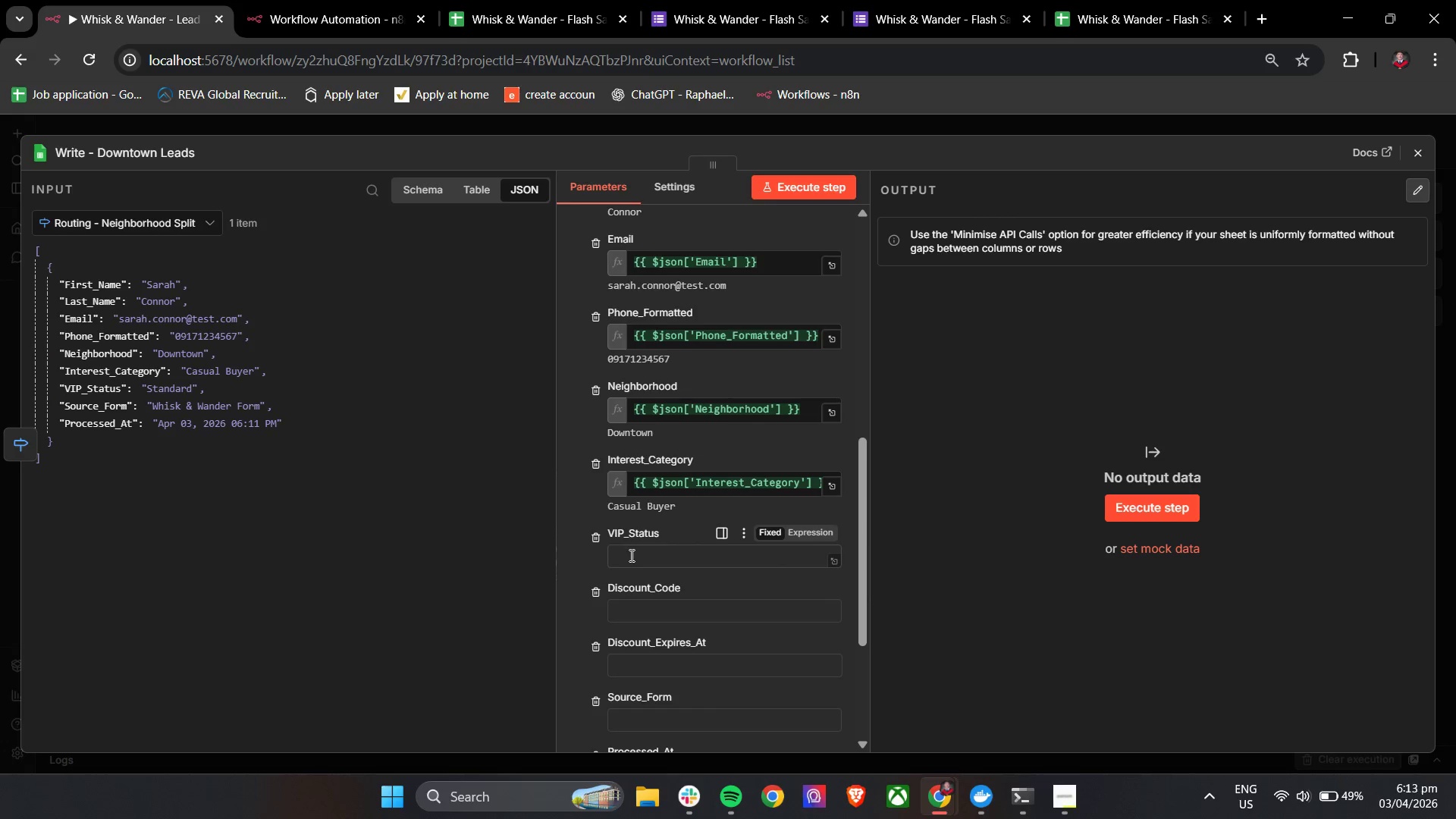 
left_click([633, 560])
 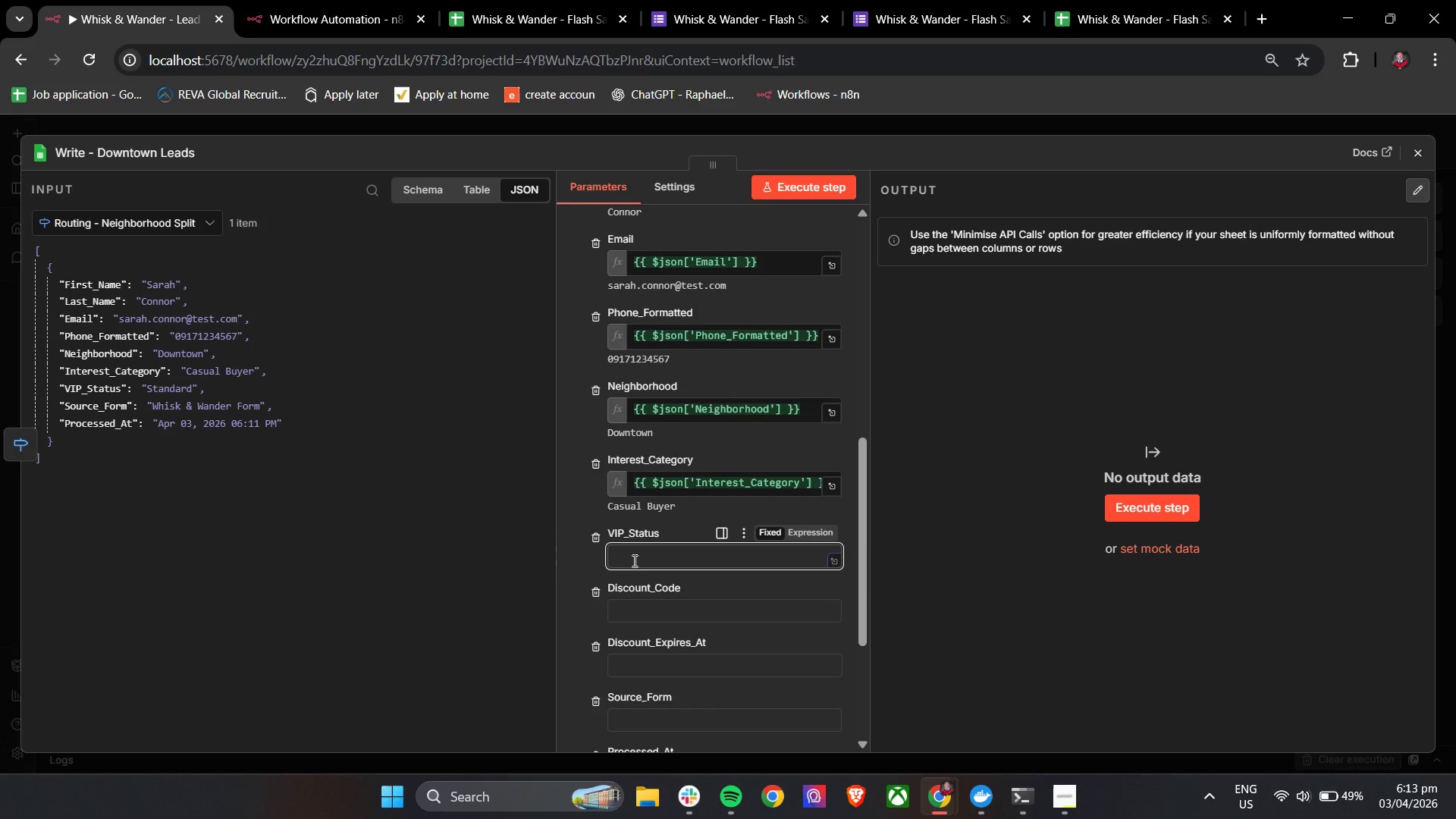 
wait(14.44)
 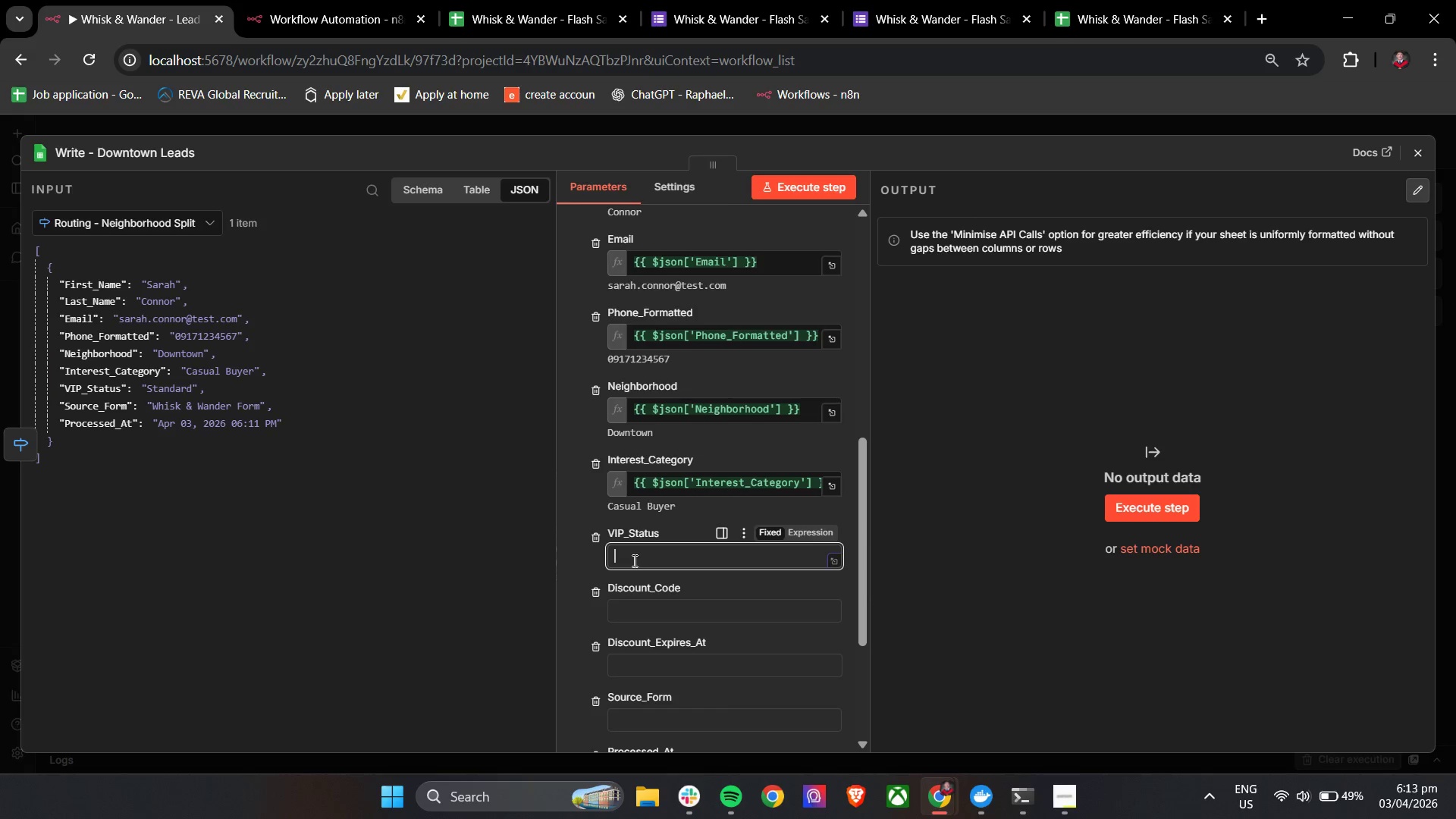 
key(Shift+BracketLeft)
 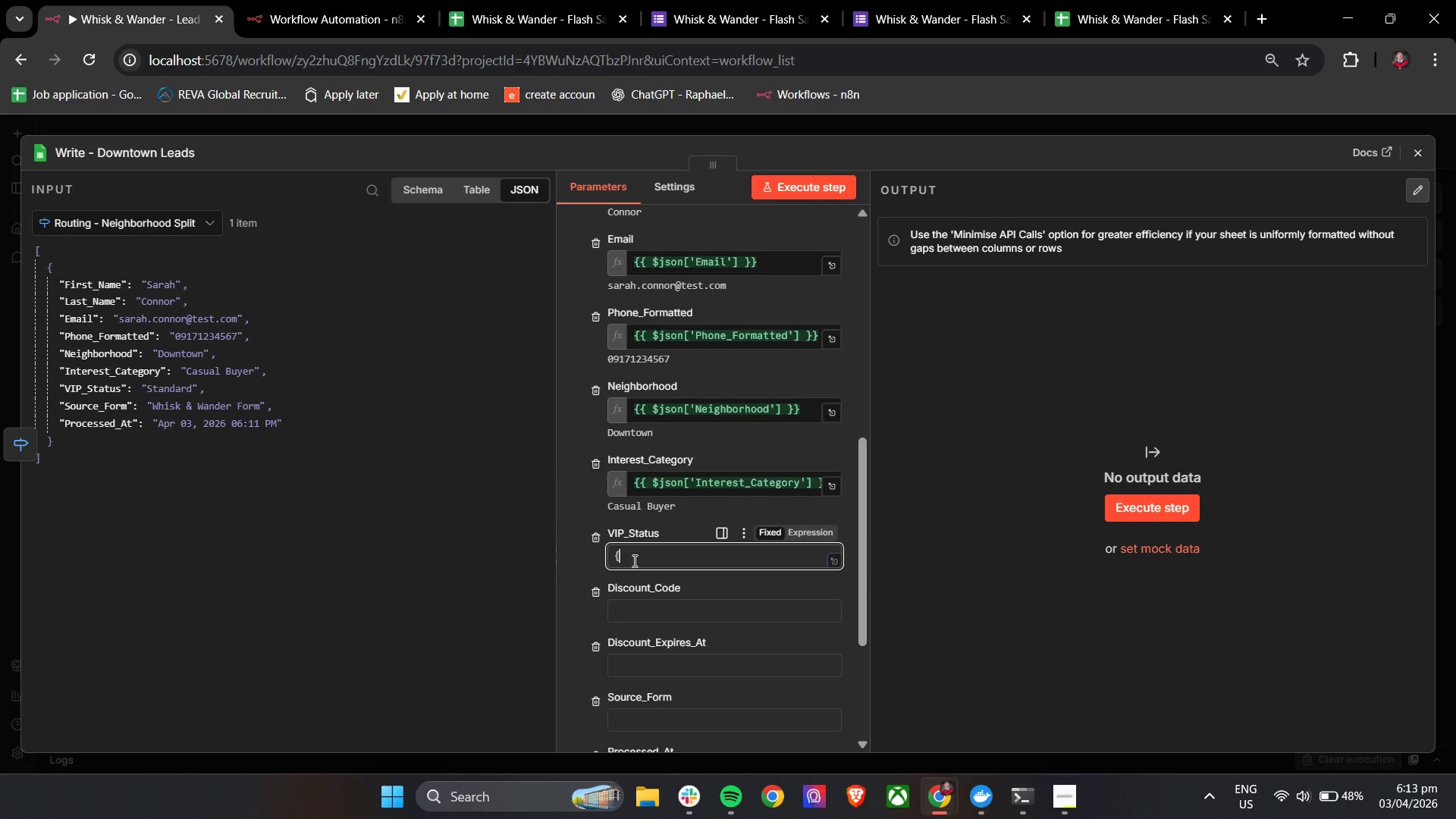 
key(Shift+BracketLeft)
 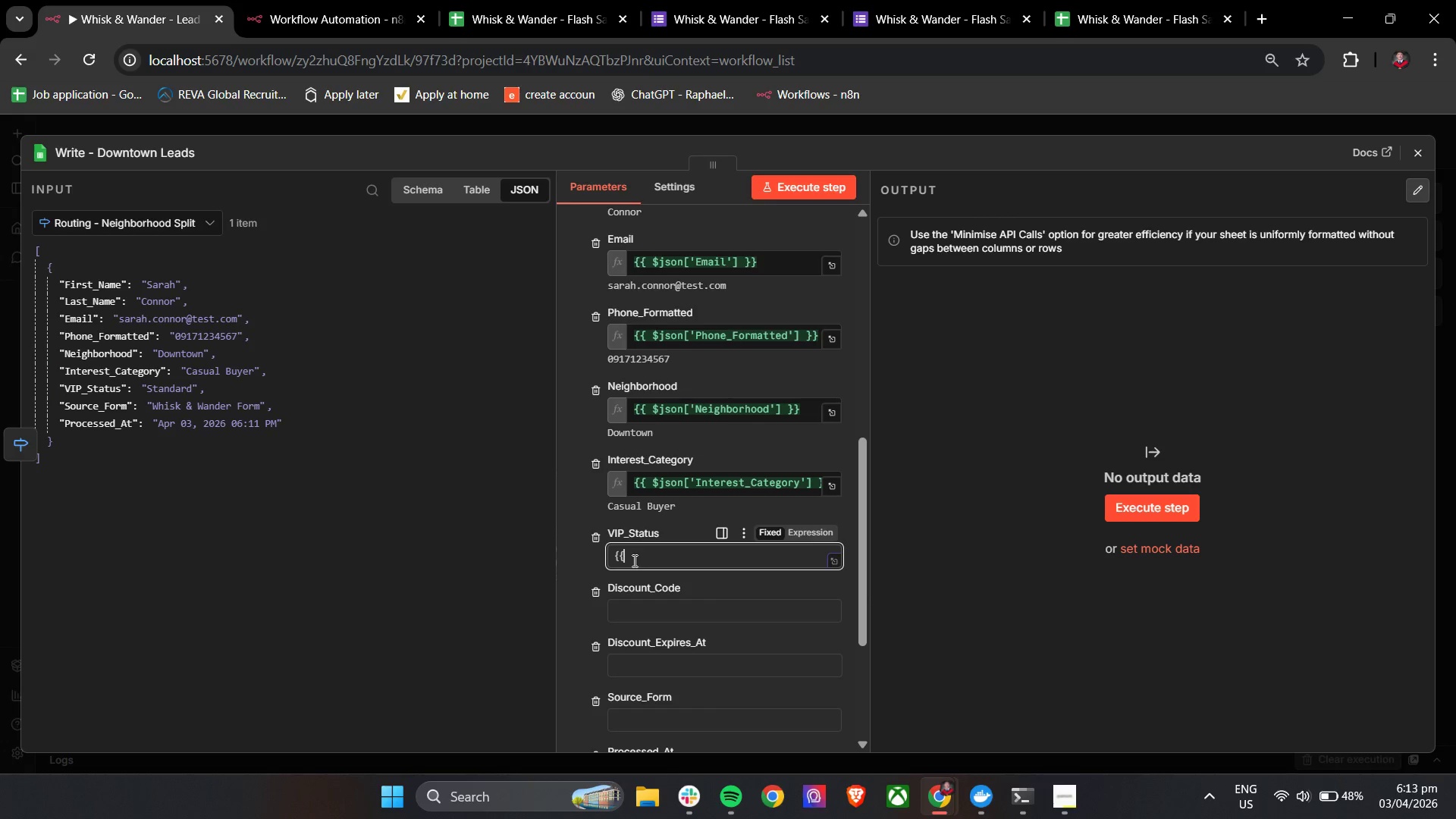 
key(Space)
 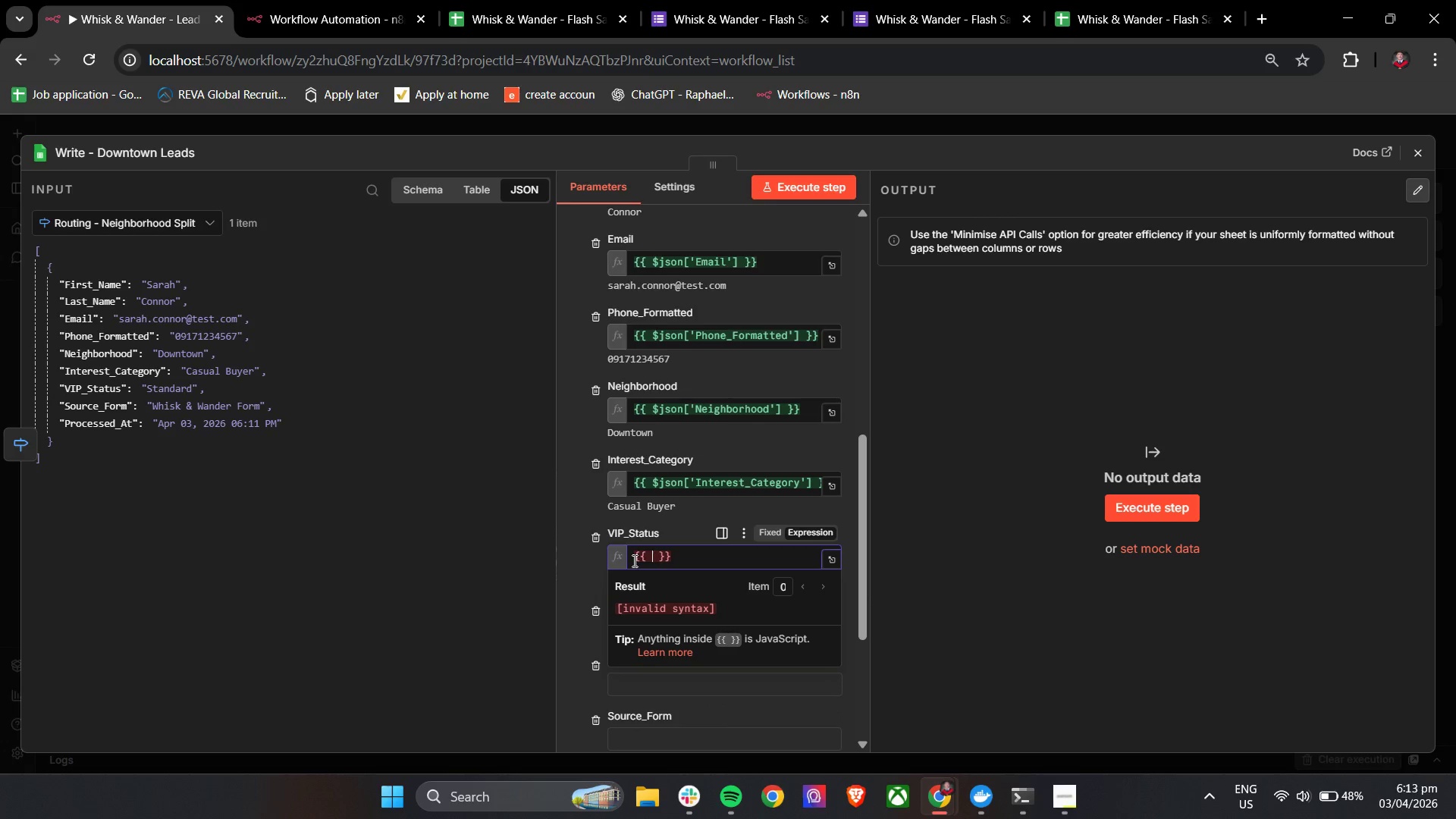 
key(Shift+4)
 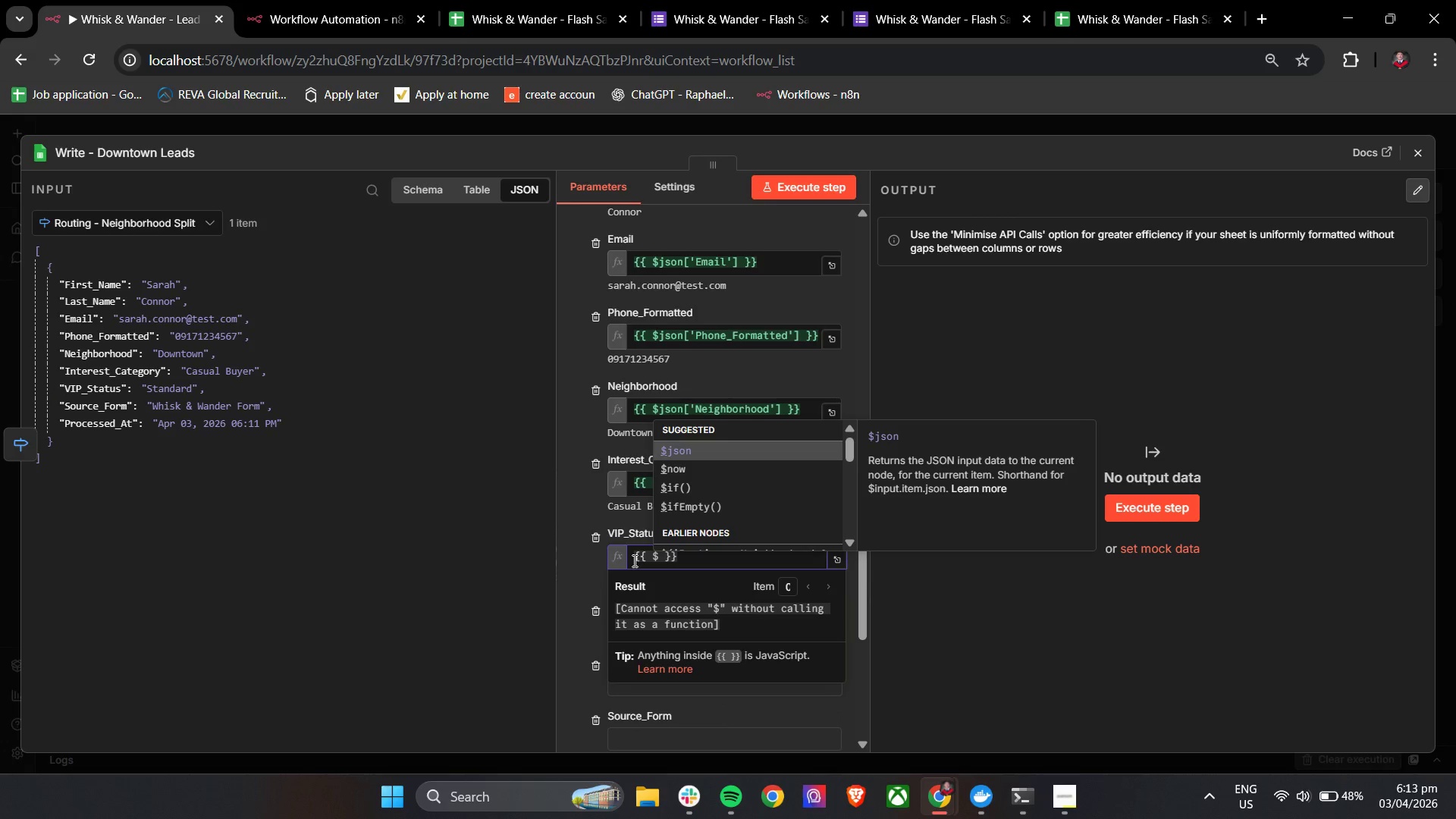 
key(Enter)
 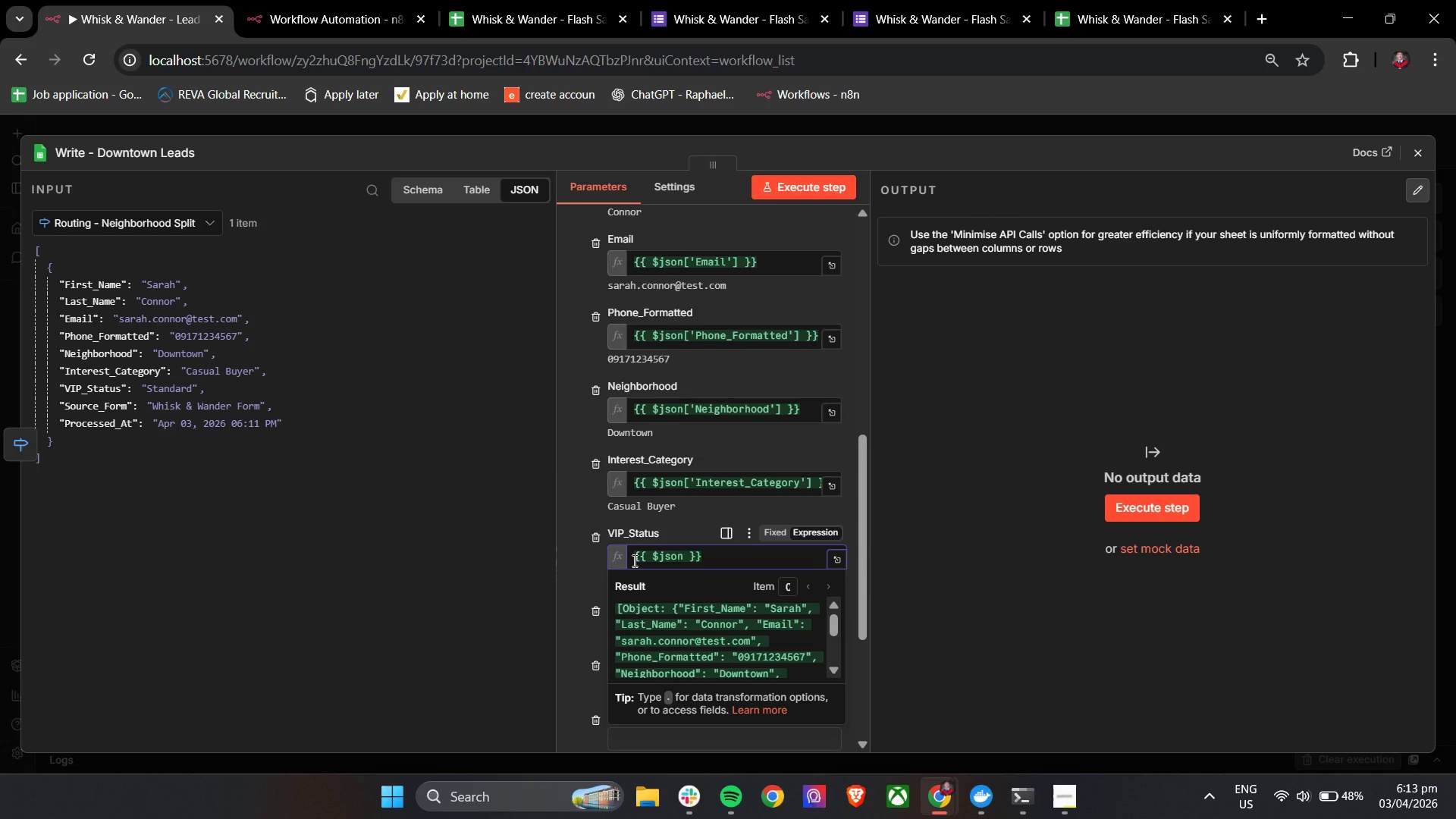 
key(BracketLeft)
 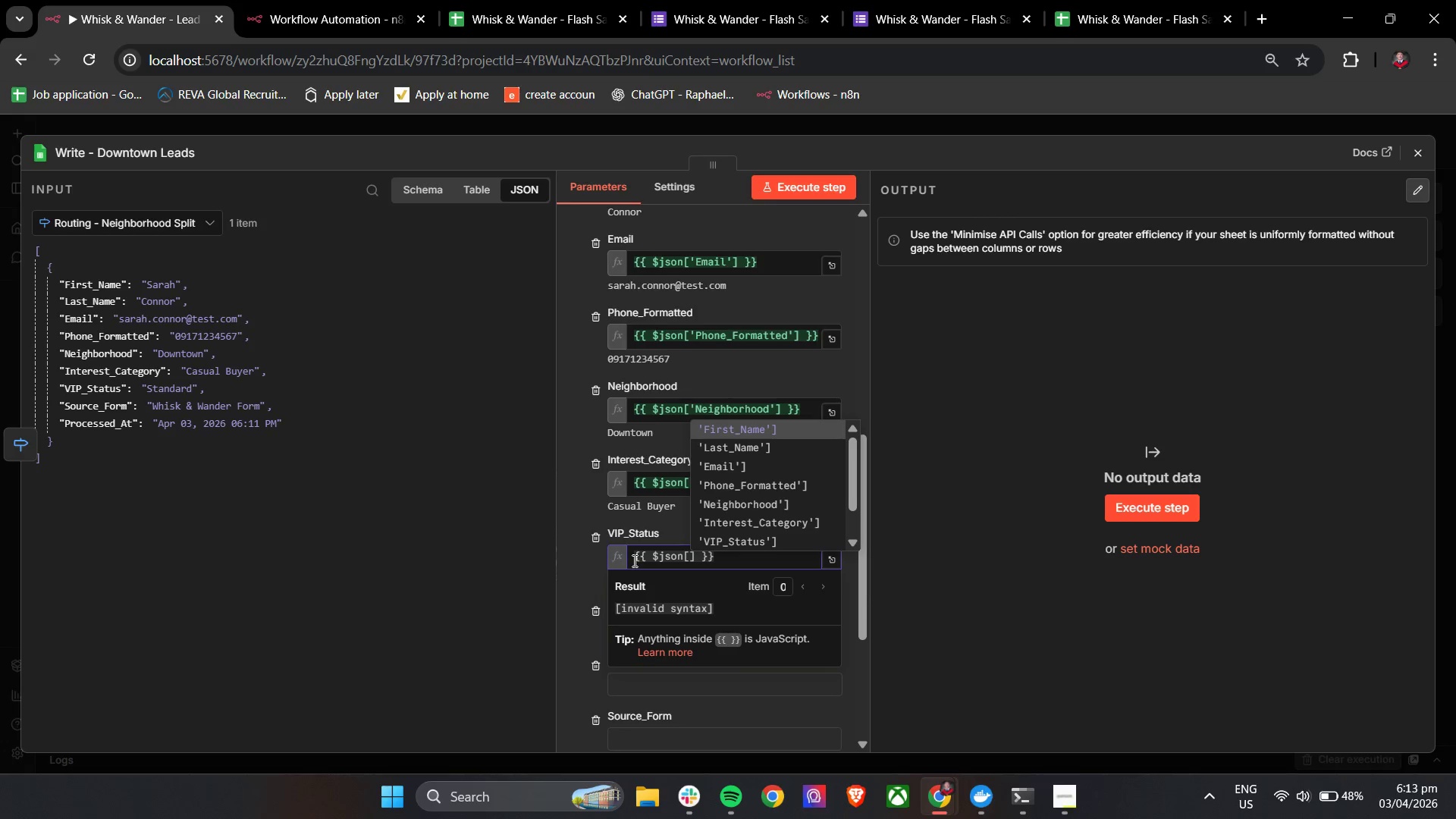 
key(ArrowDown)
 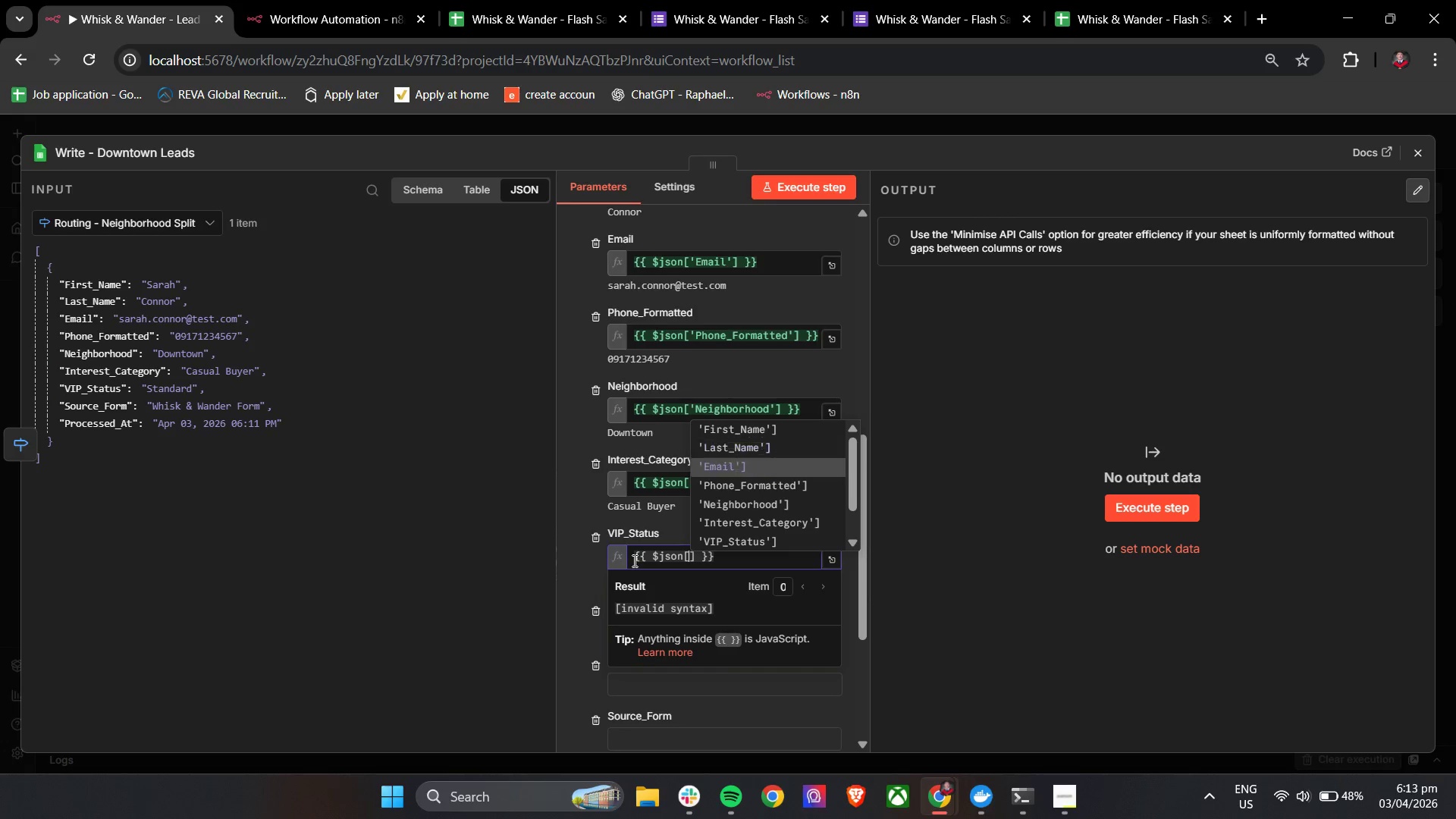 
key(ArrowDown)
 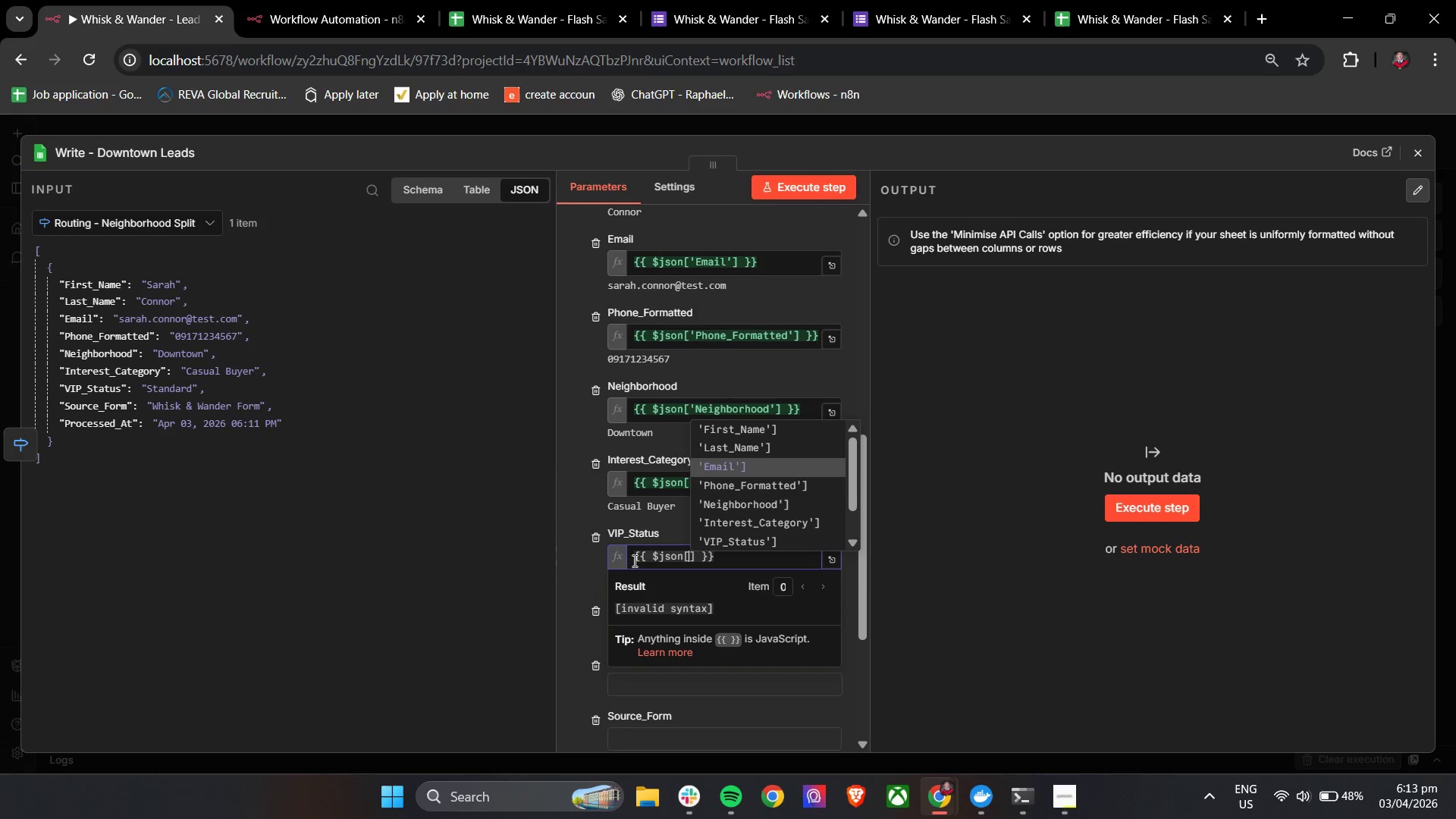 
key(ArrowDown)
 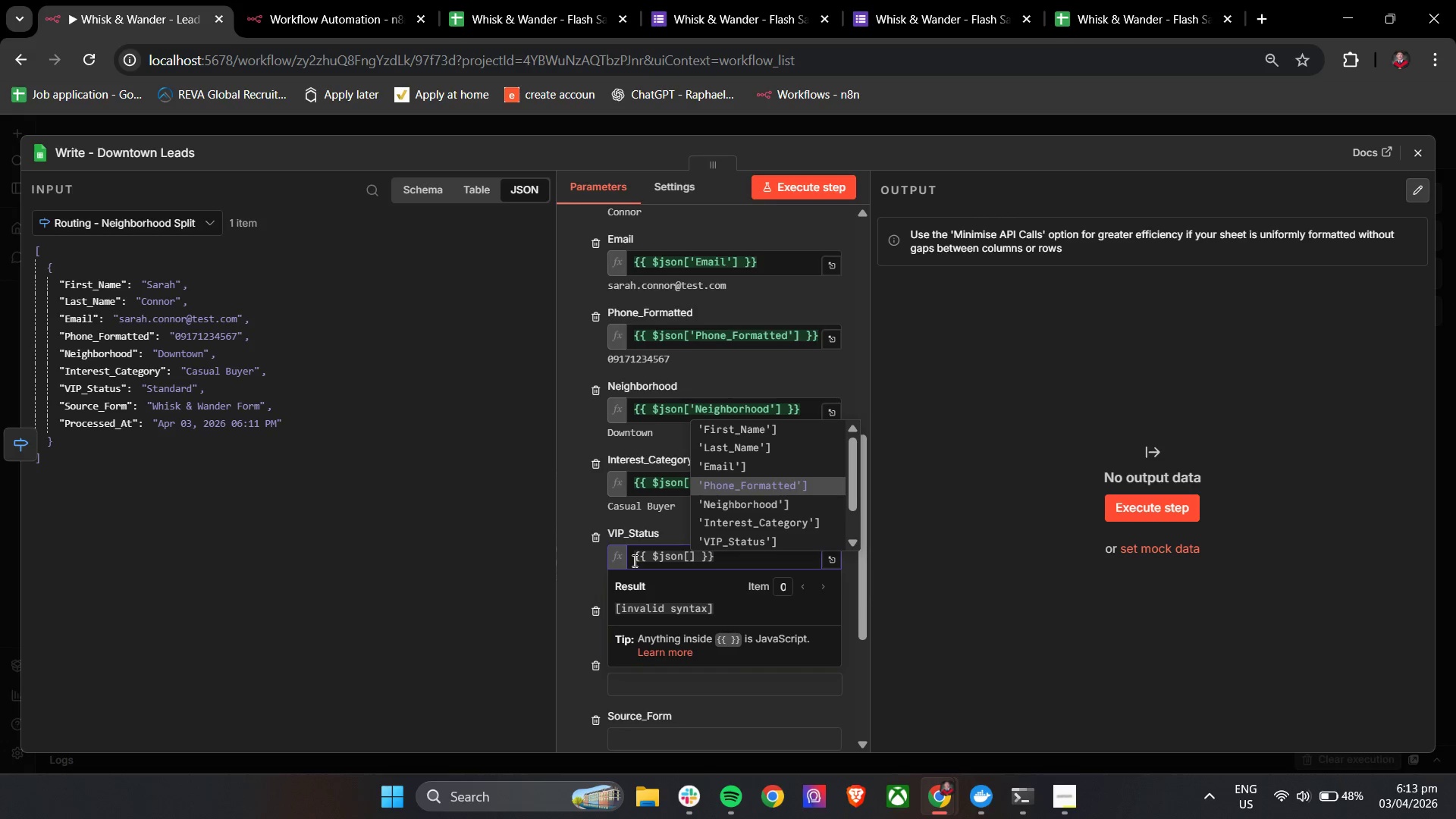 
key(ArrowDown)
 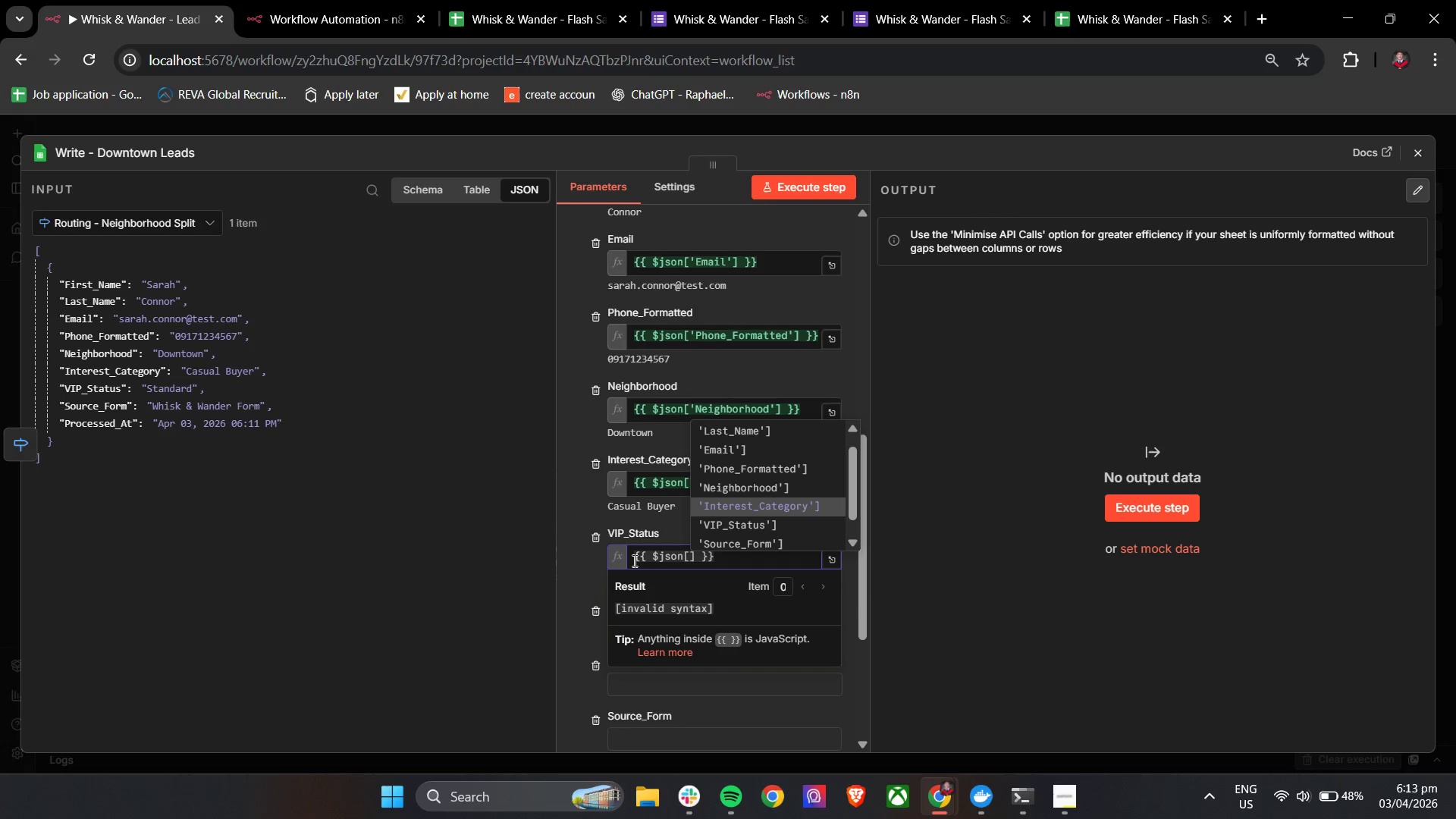 
key(ArrowDown)
 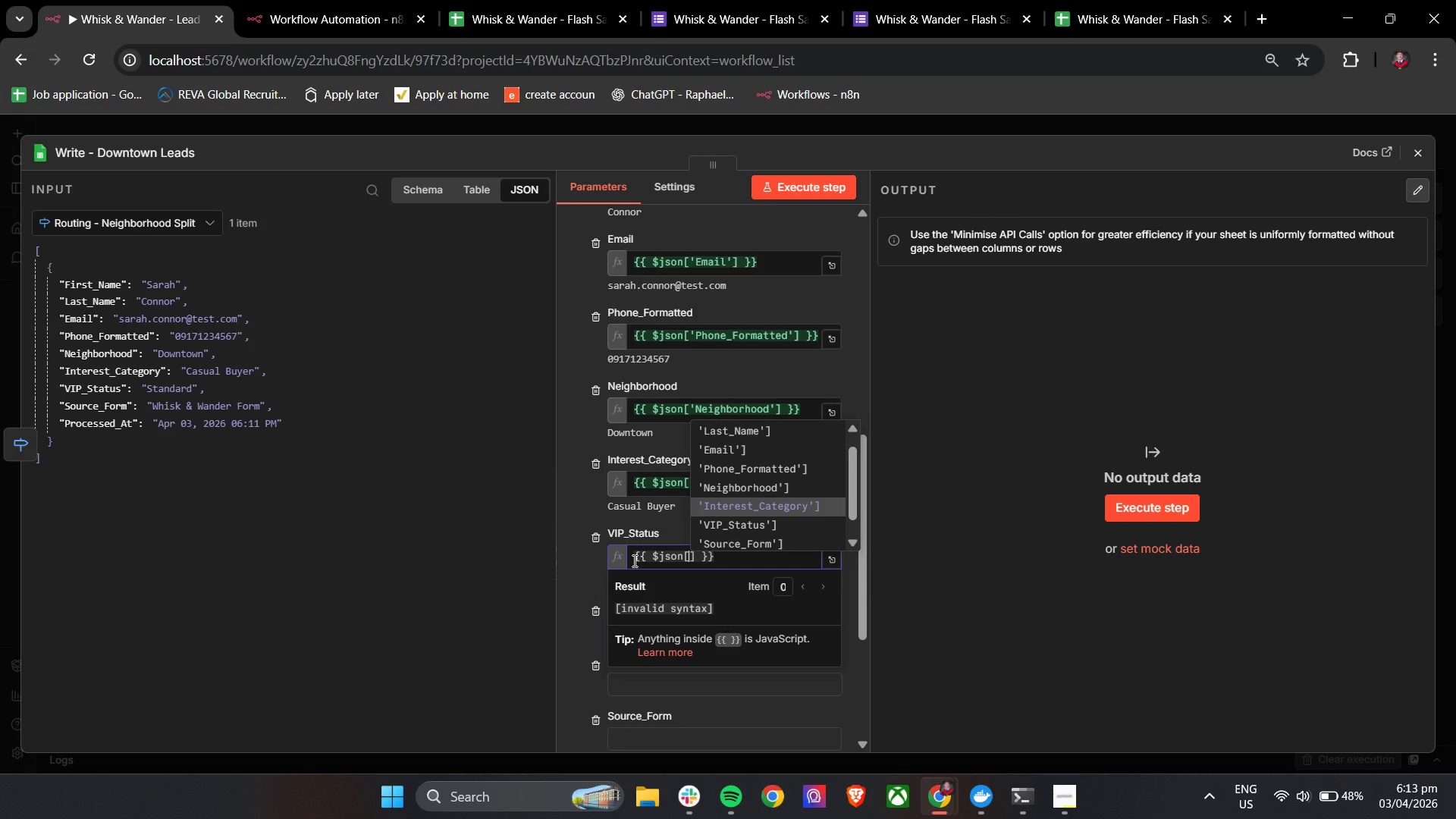 
key(ArrowDown)
 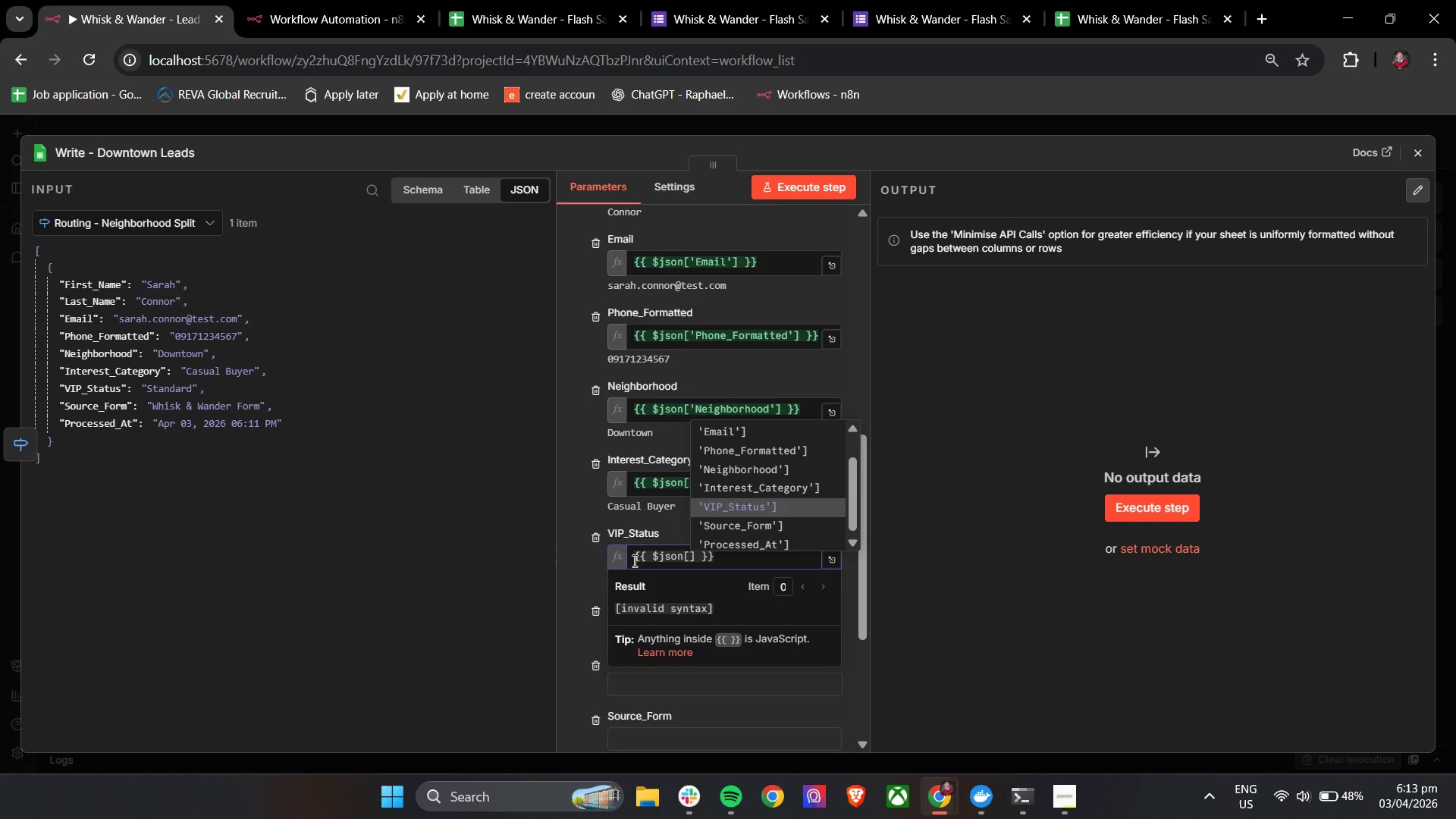 
key(Enter)
 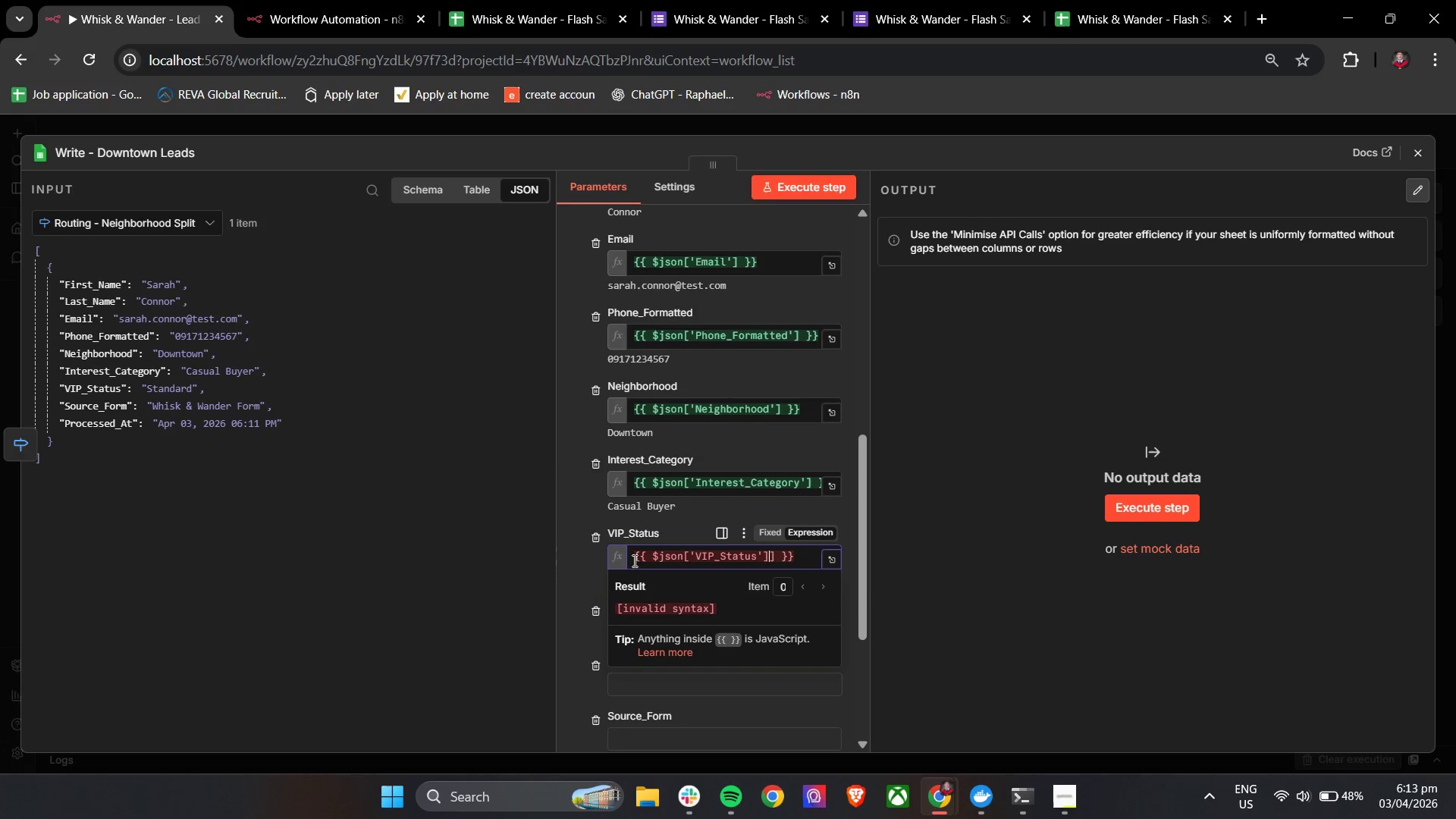 
key(Backspace)
 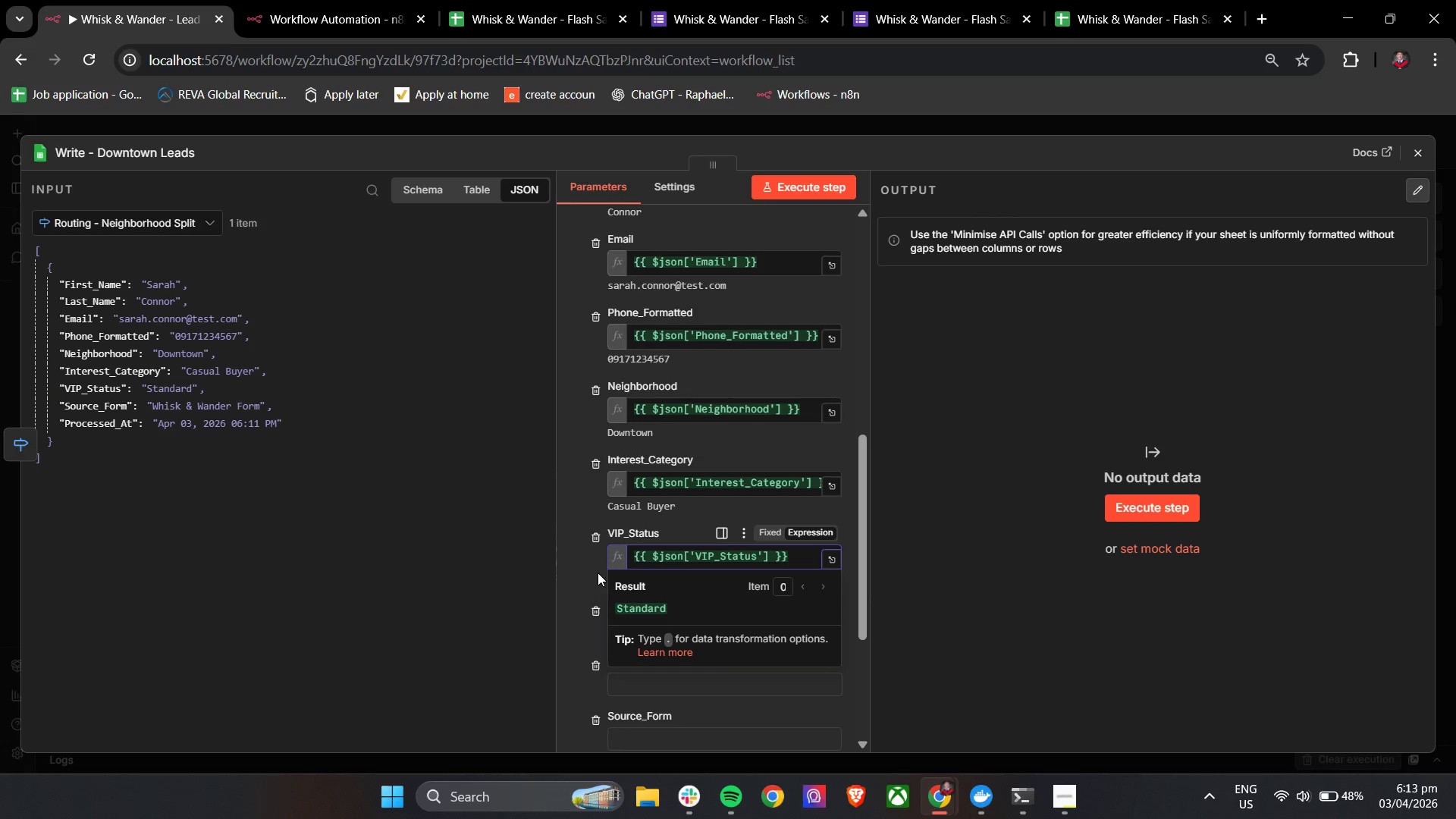 
left_click([571, 562])
 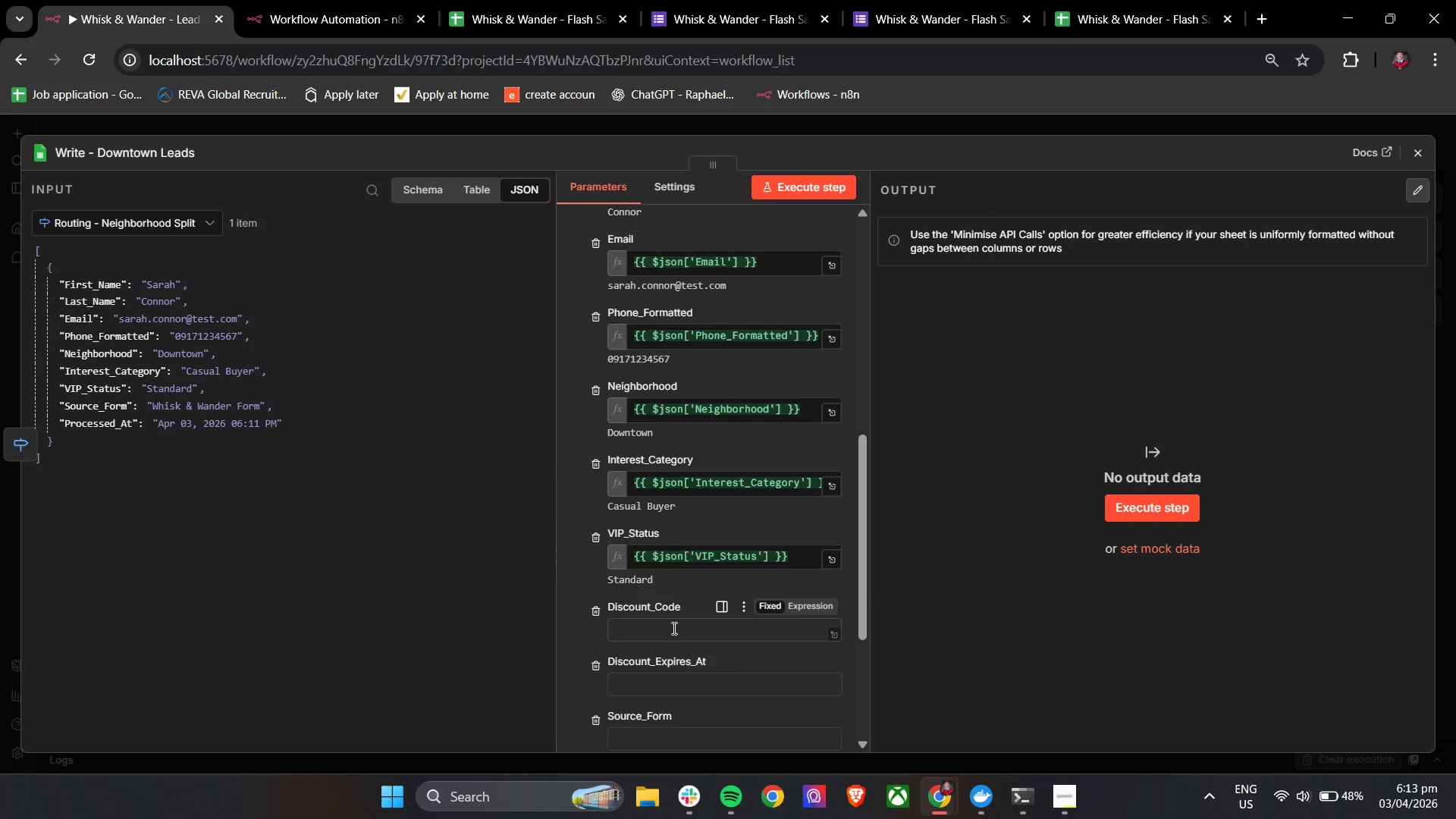 
left_click([671, 636])
 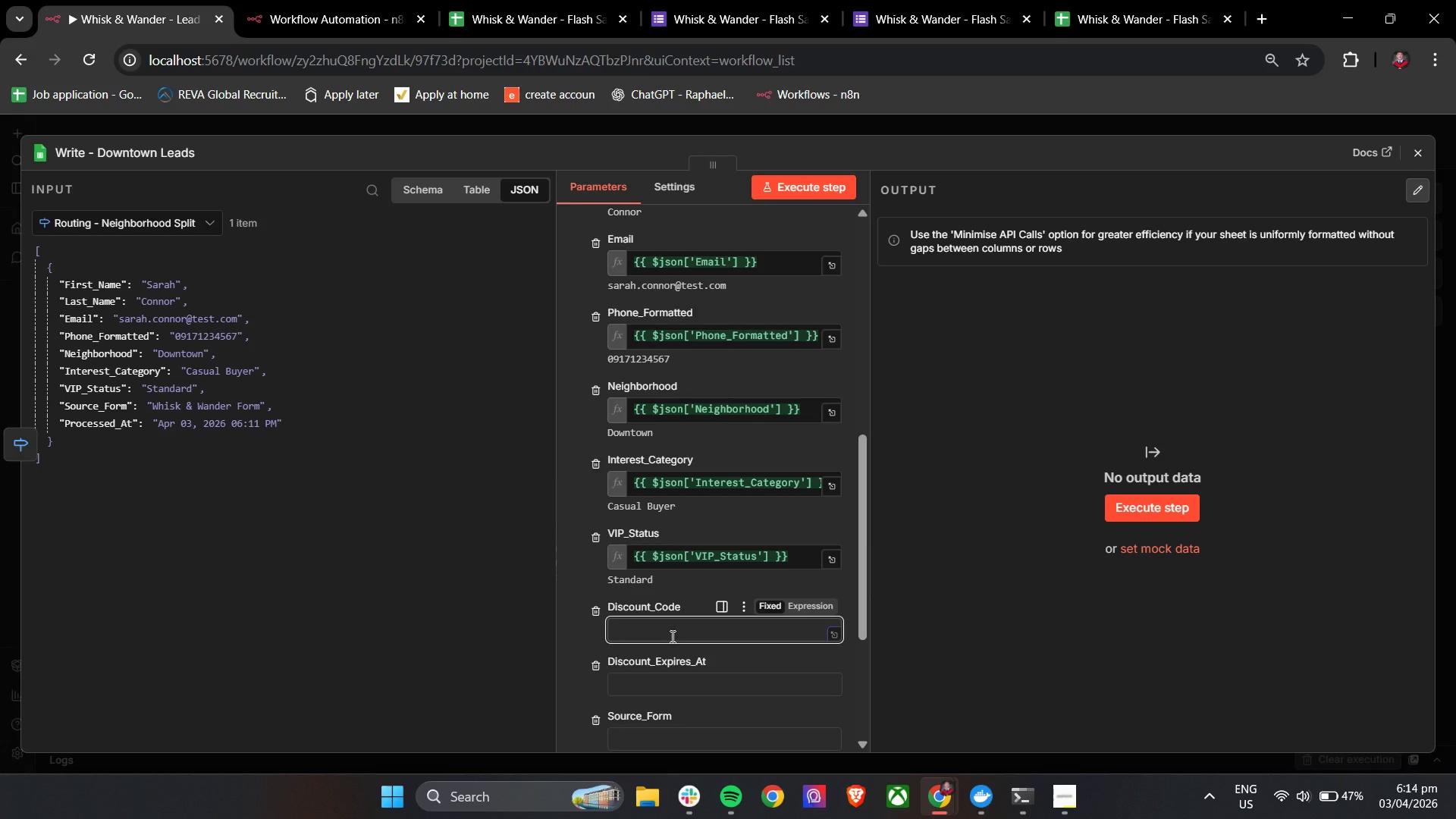 
wait(53.47)
 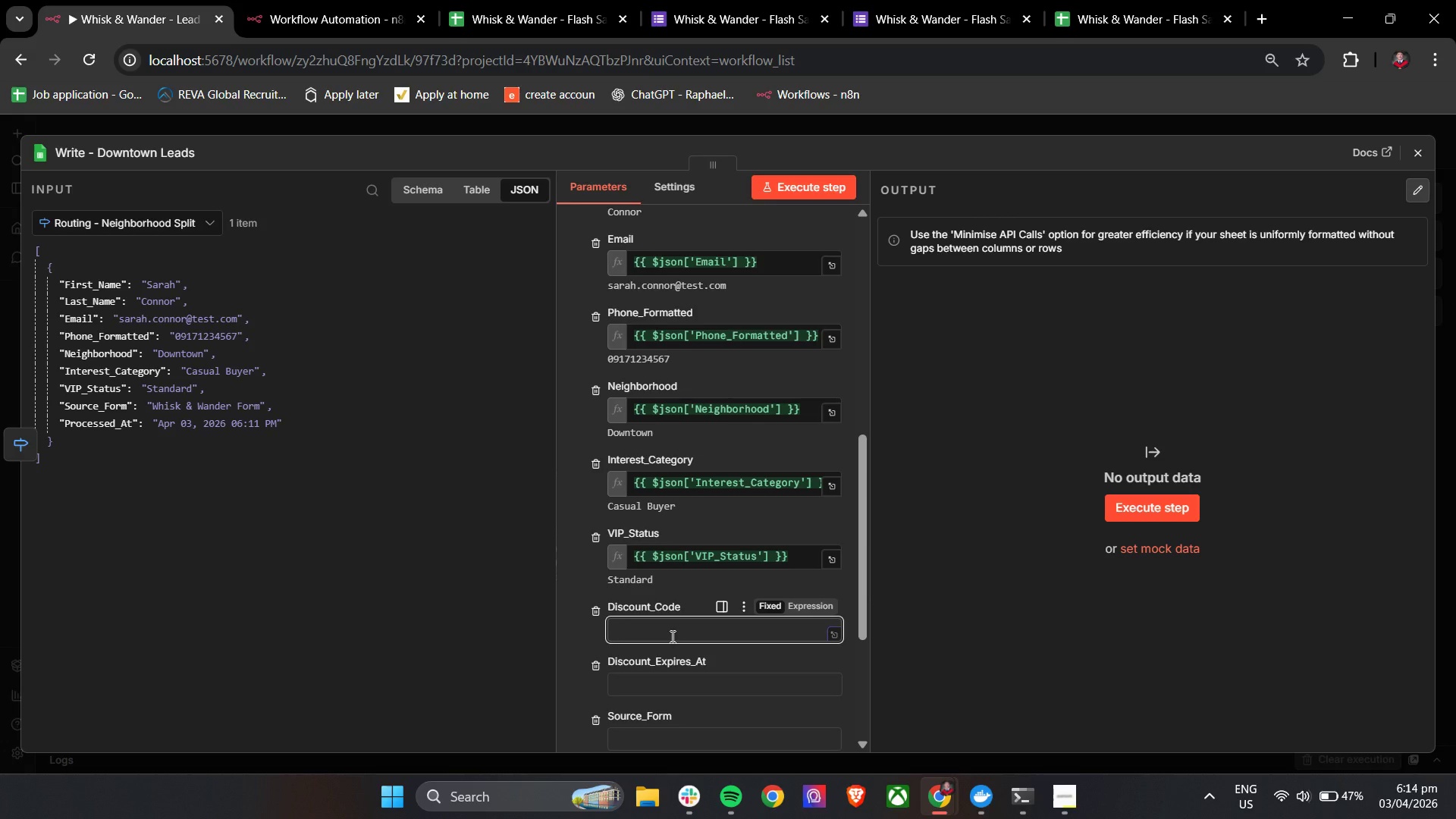 
scroll: coordinate [671, 636], scroll_direction: down, amount: 1.0
 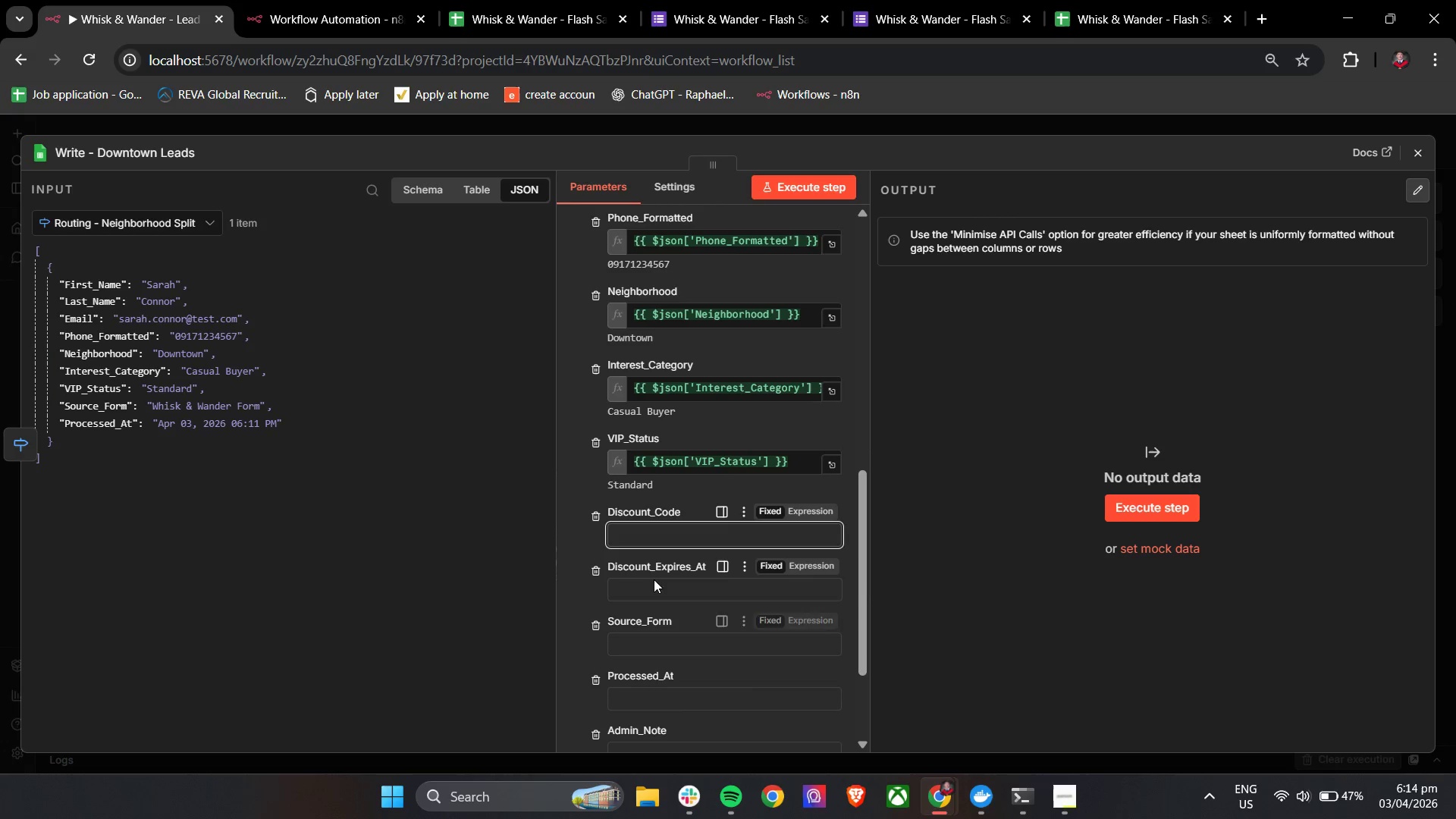 
left_click([656, 588])
 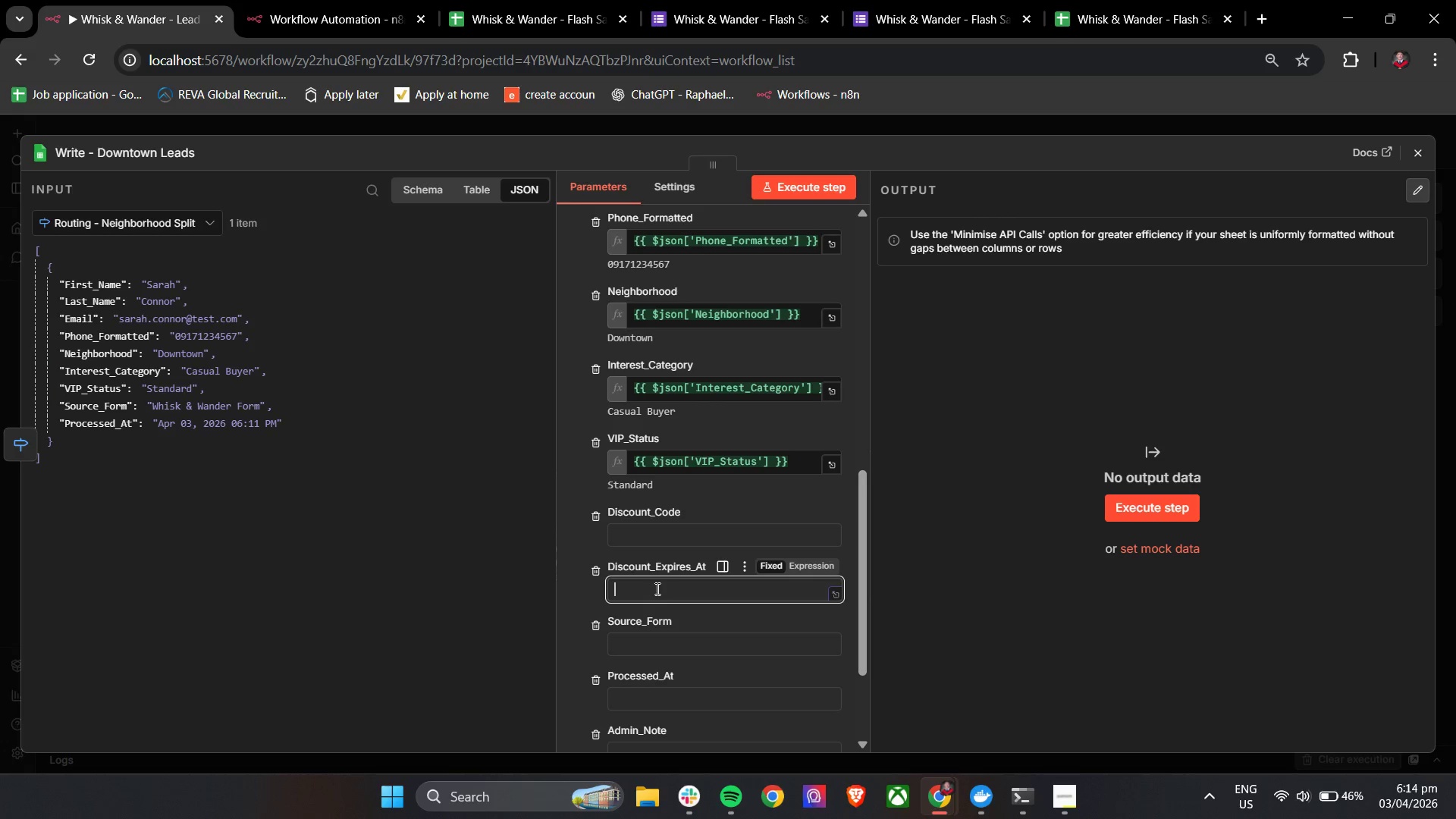 
wait(15.72)
 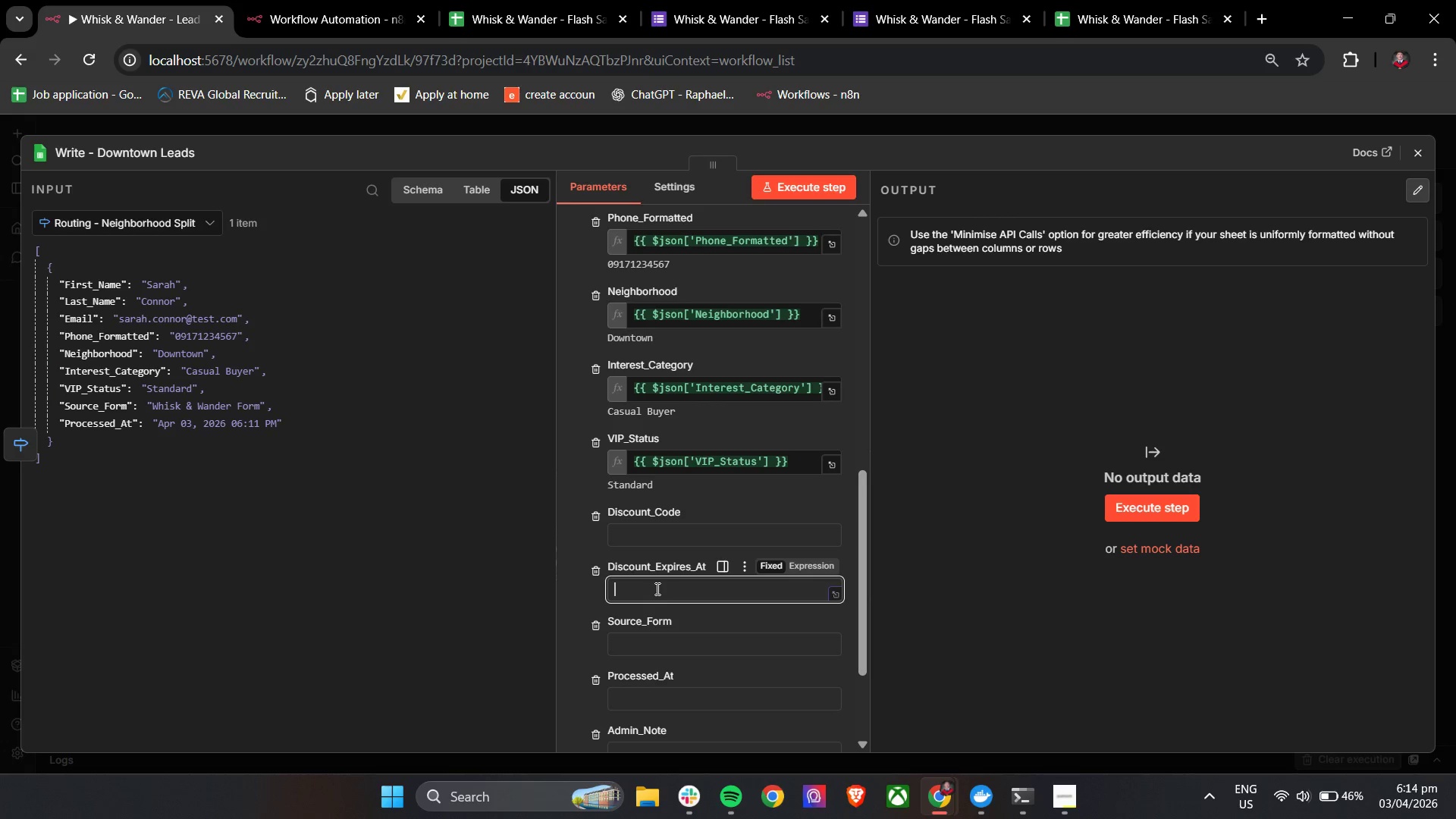 
left_click([1418, 153])
 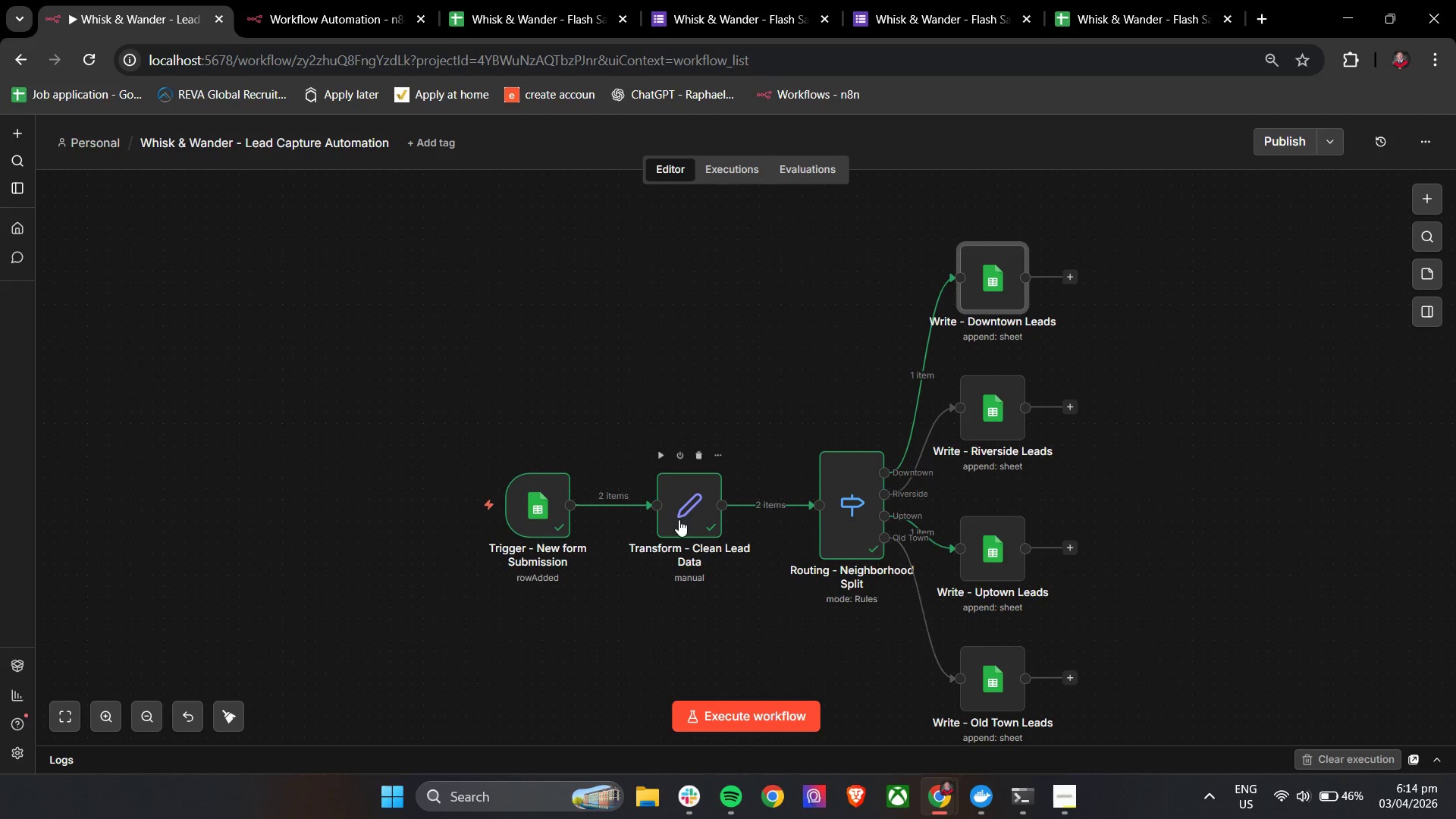 
double_click([679, 517])
 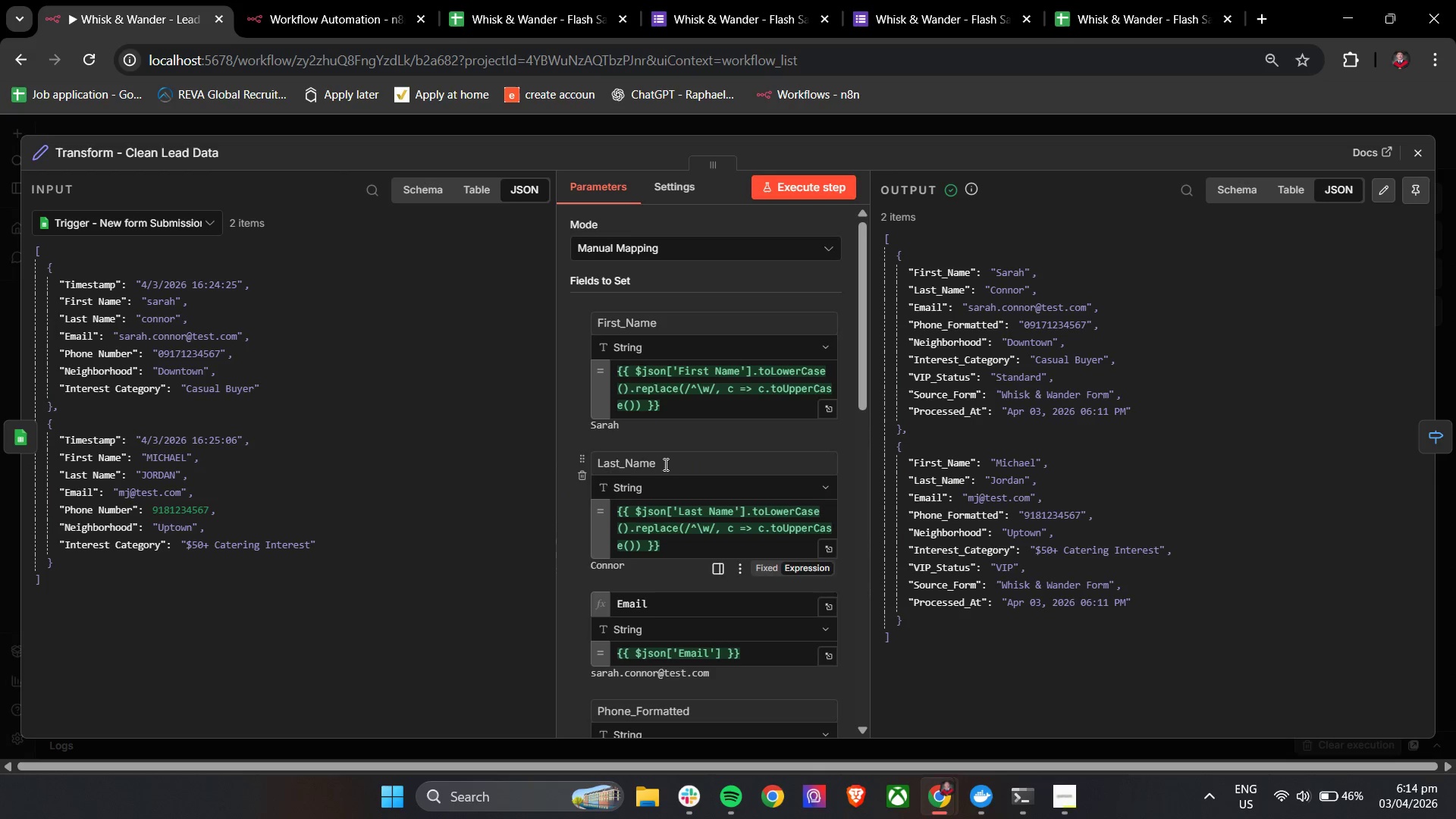 
scroll: coordinate [686, 375], scroll_direction: down, amount: 5.0
 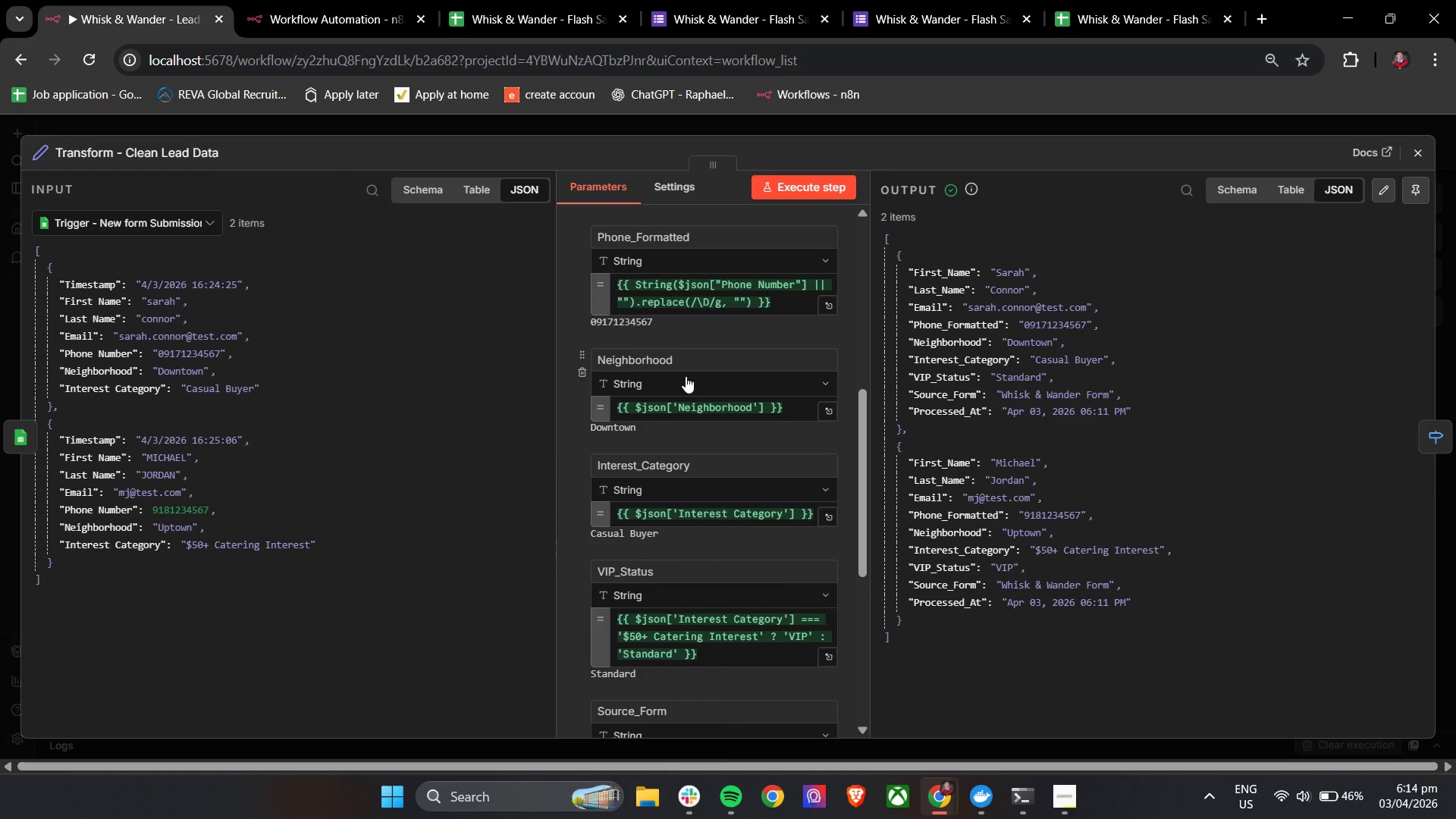 
wait(6.37)
 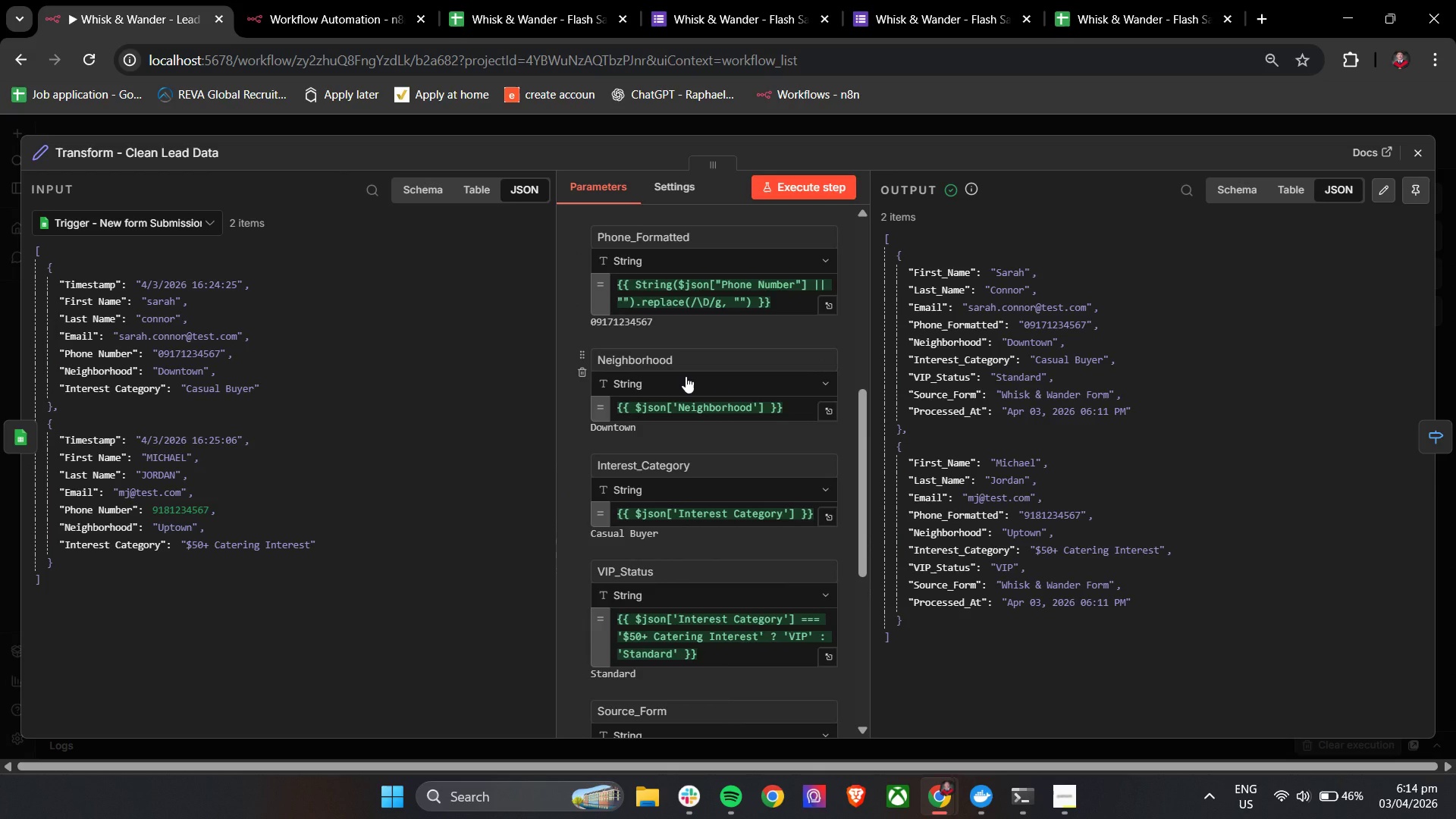 
scroll: coordinate [736, 484], scroll_direction: down, amount: 4.0
 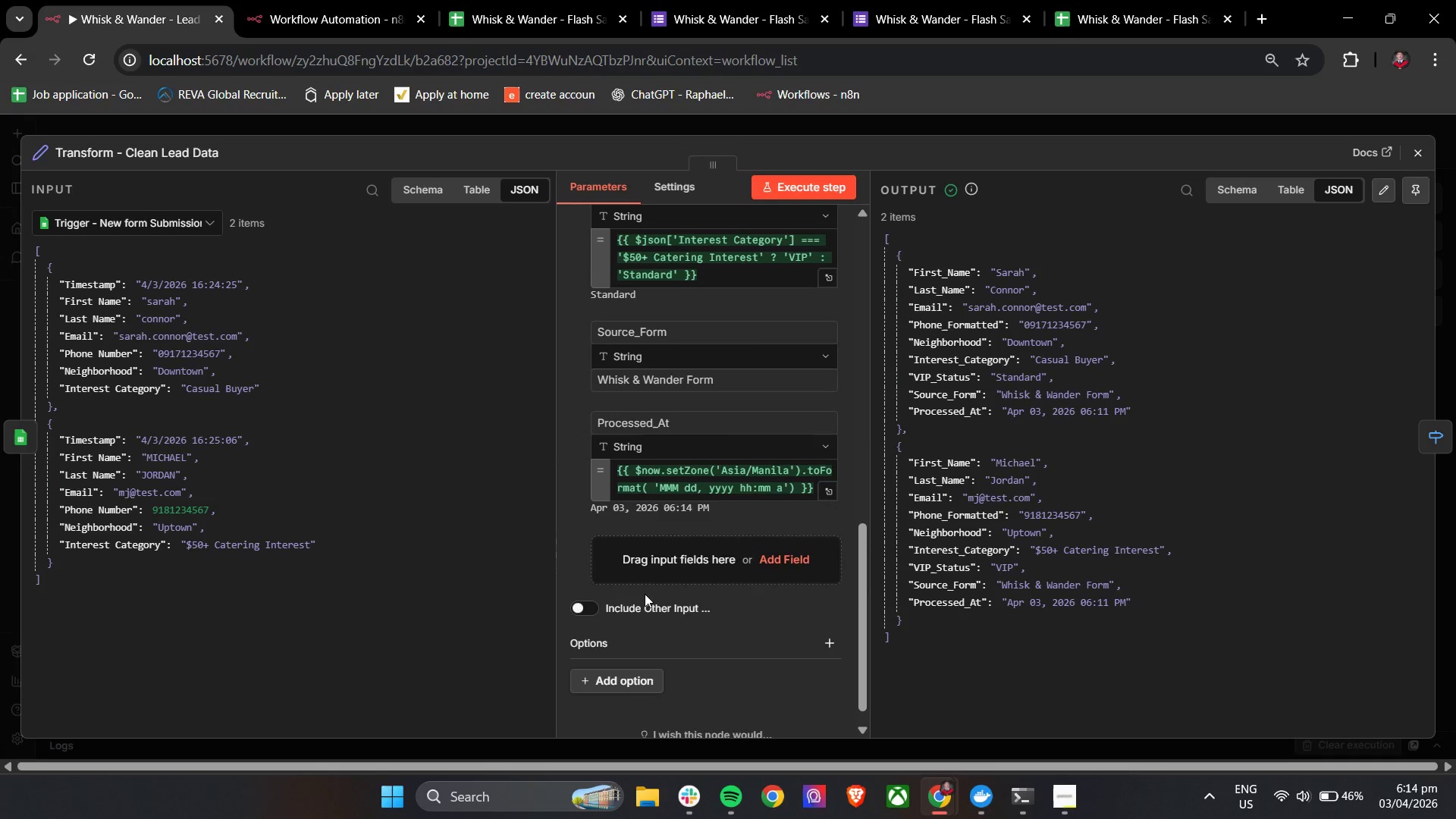 
left_click([651, 565])
 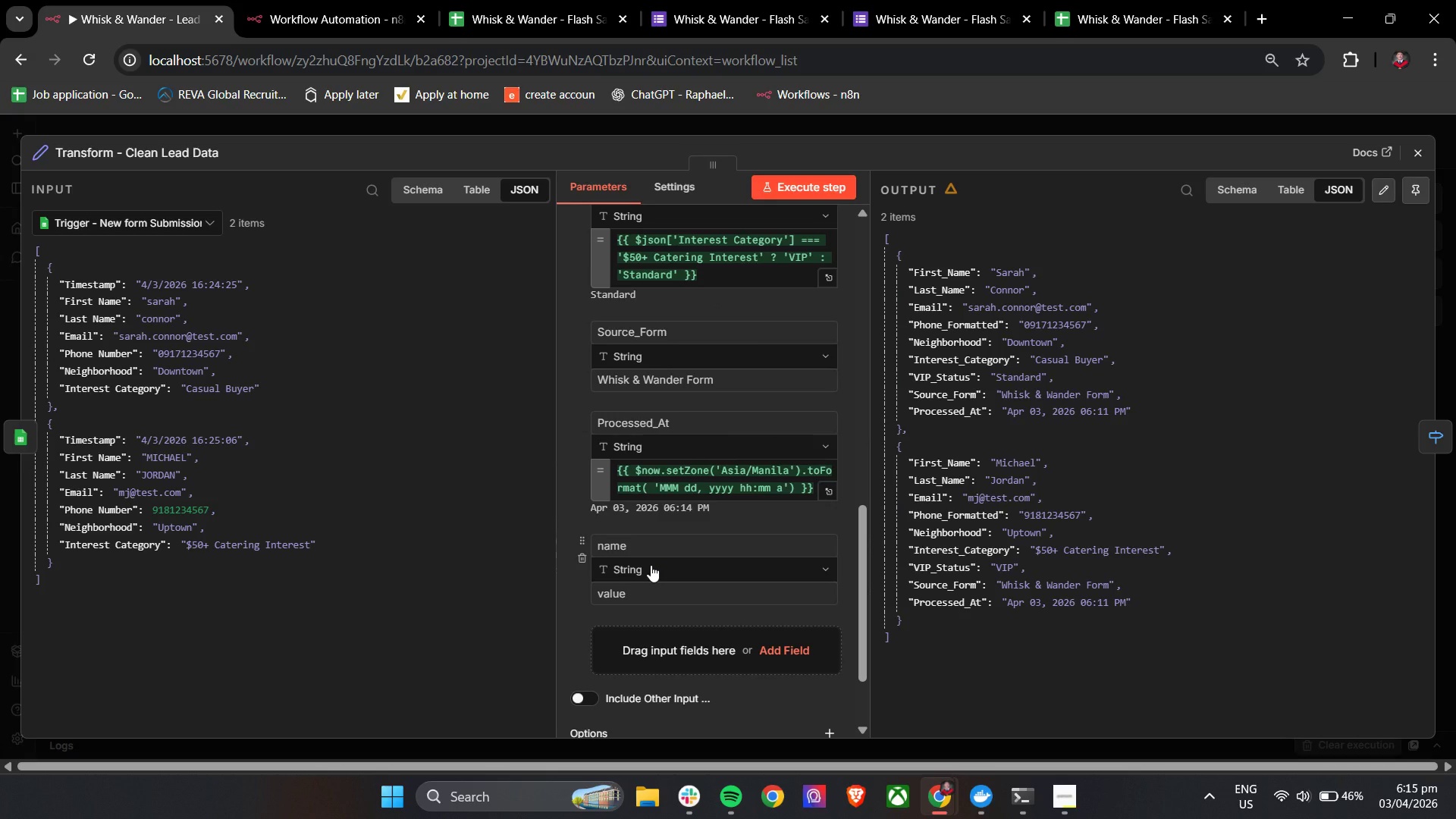 
wait(5.42)
 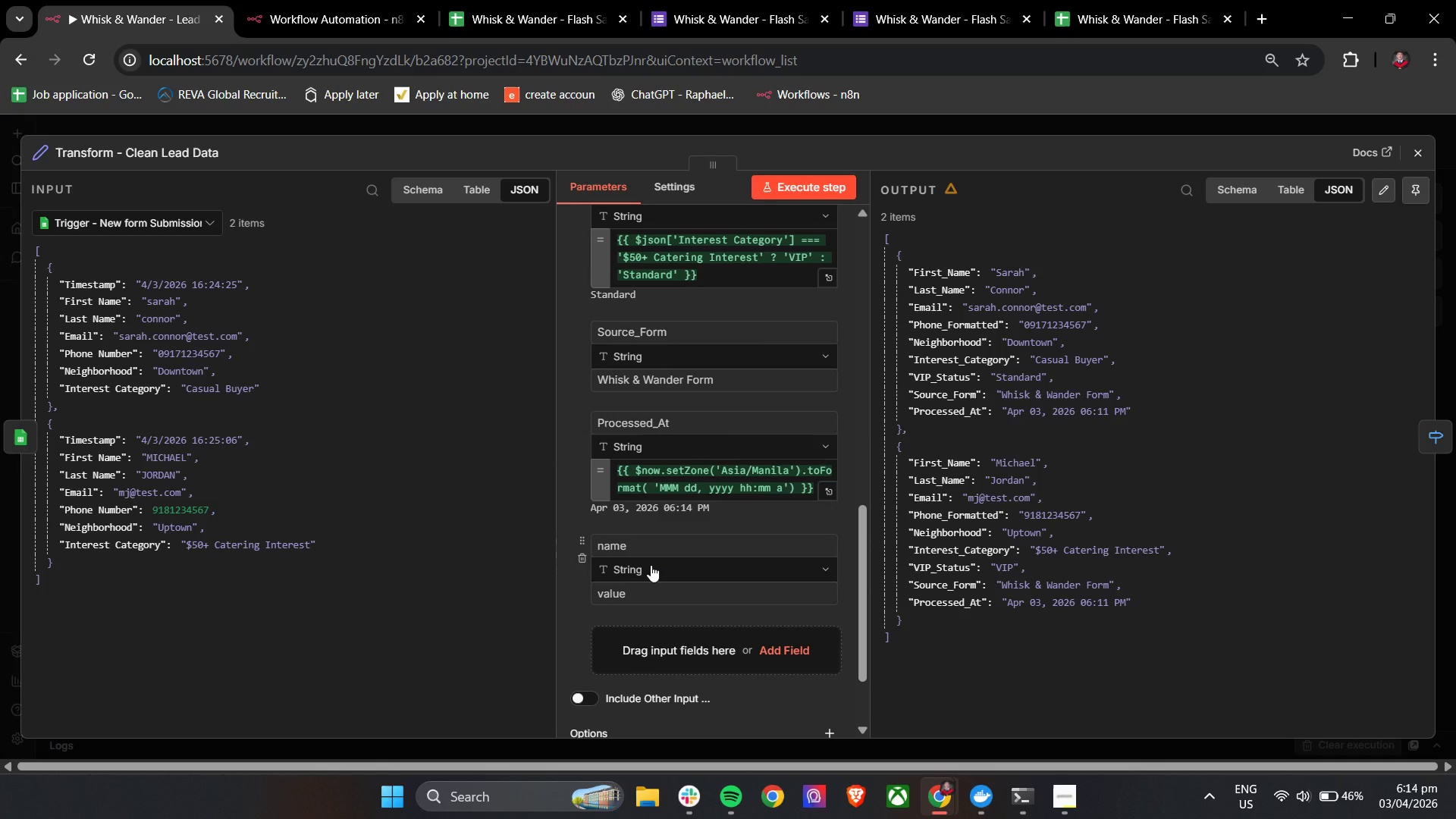 
left_click([682, 550])
 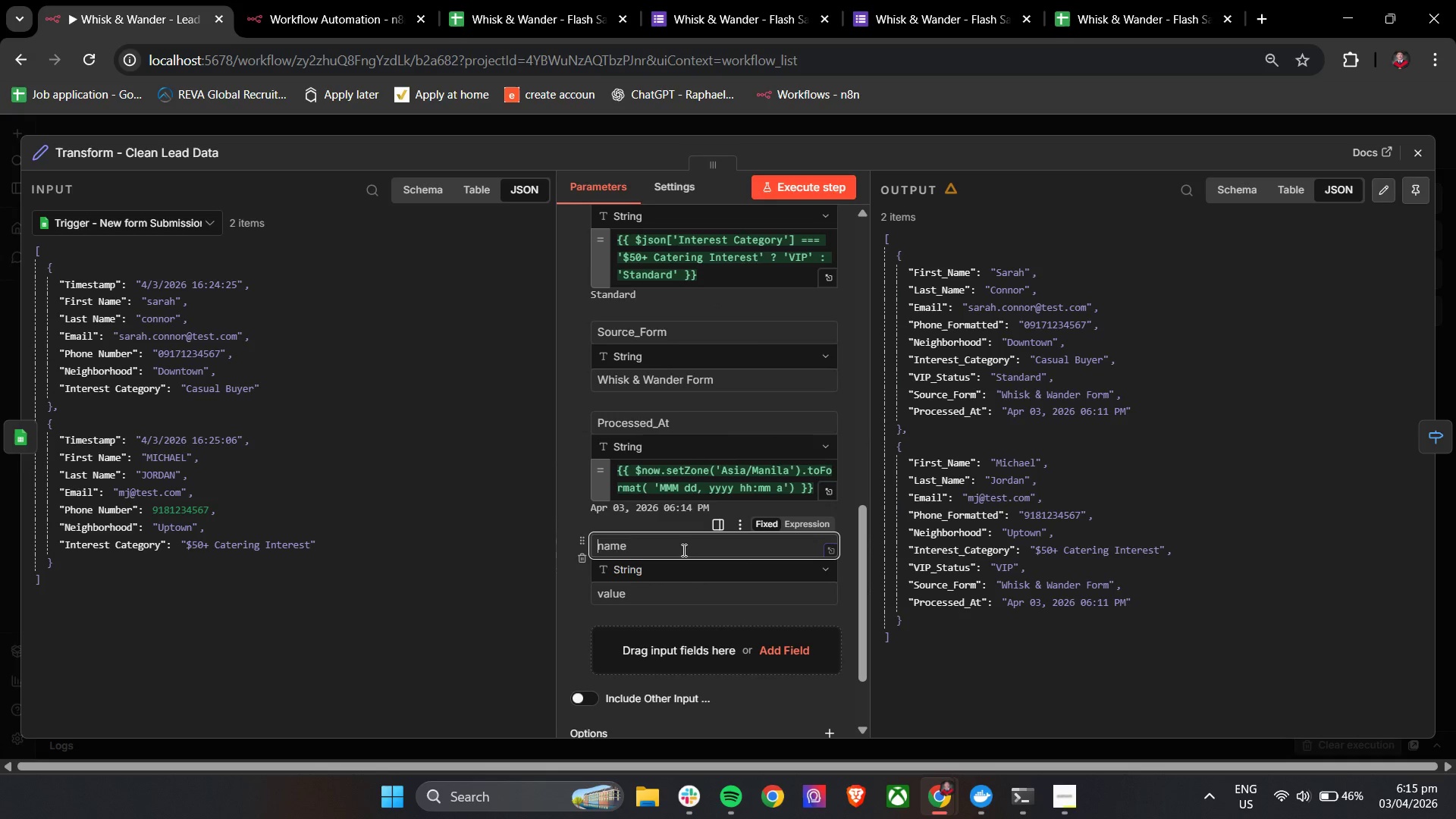 
type(Discount )
key(Backspace)
type(_Code)
 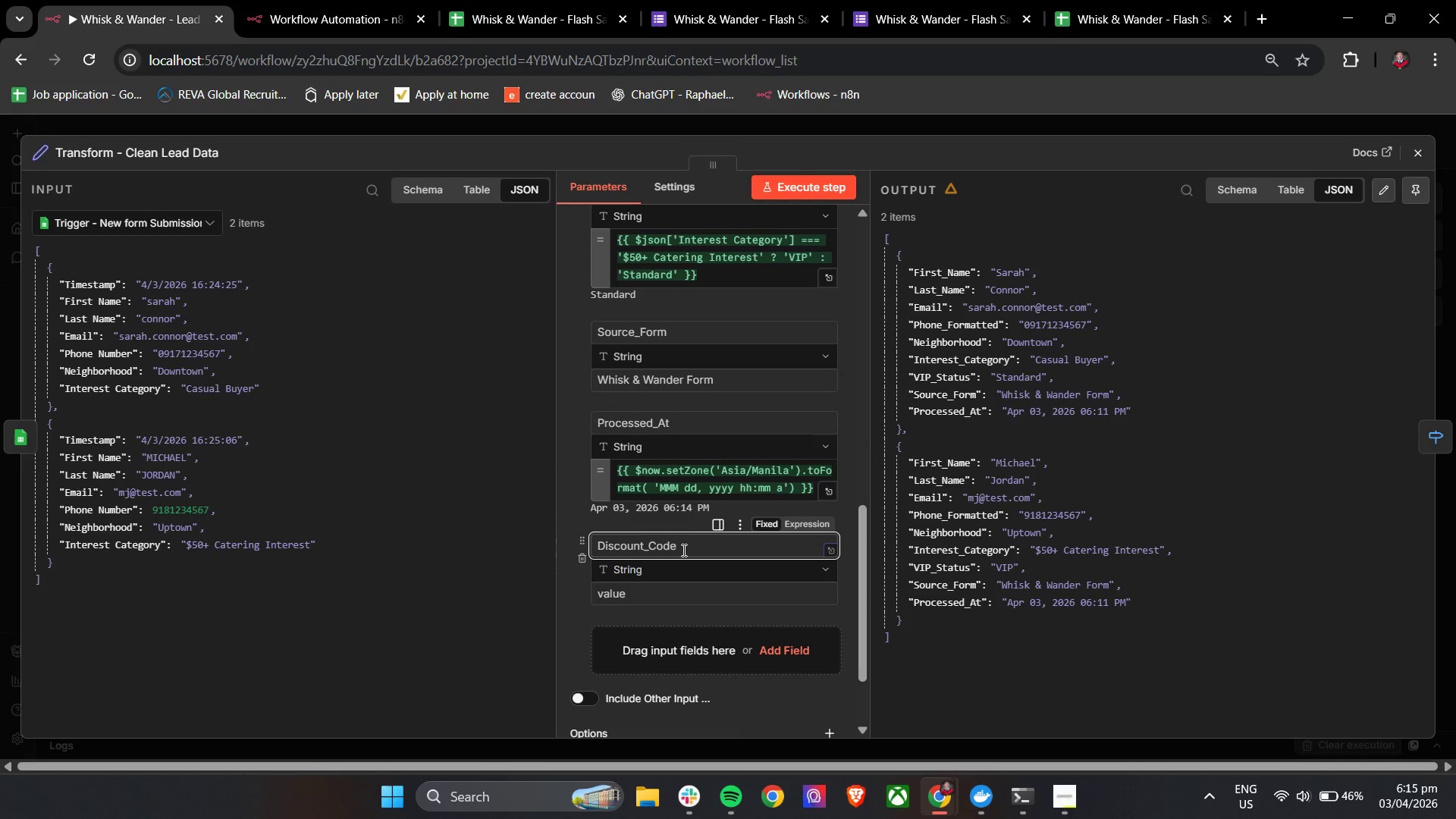 
left_click([636, 599])
 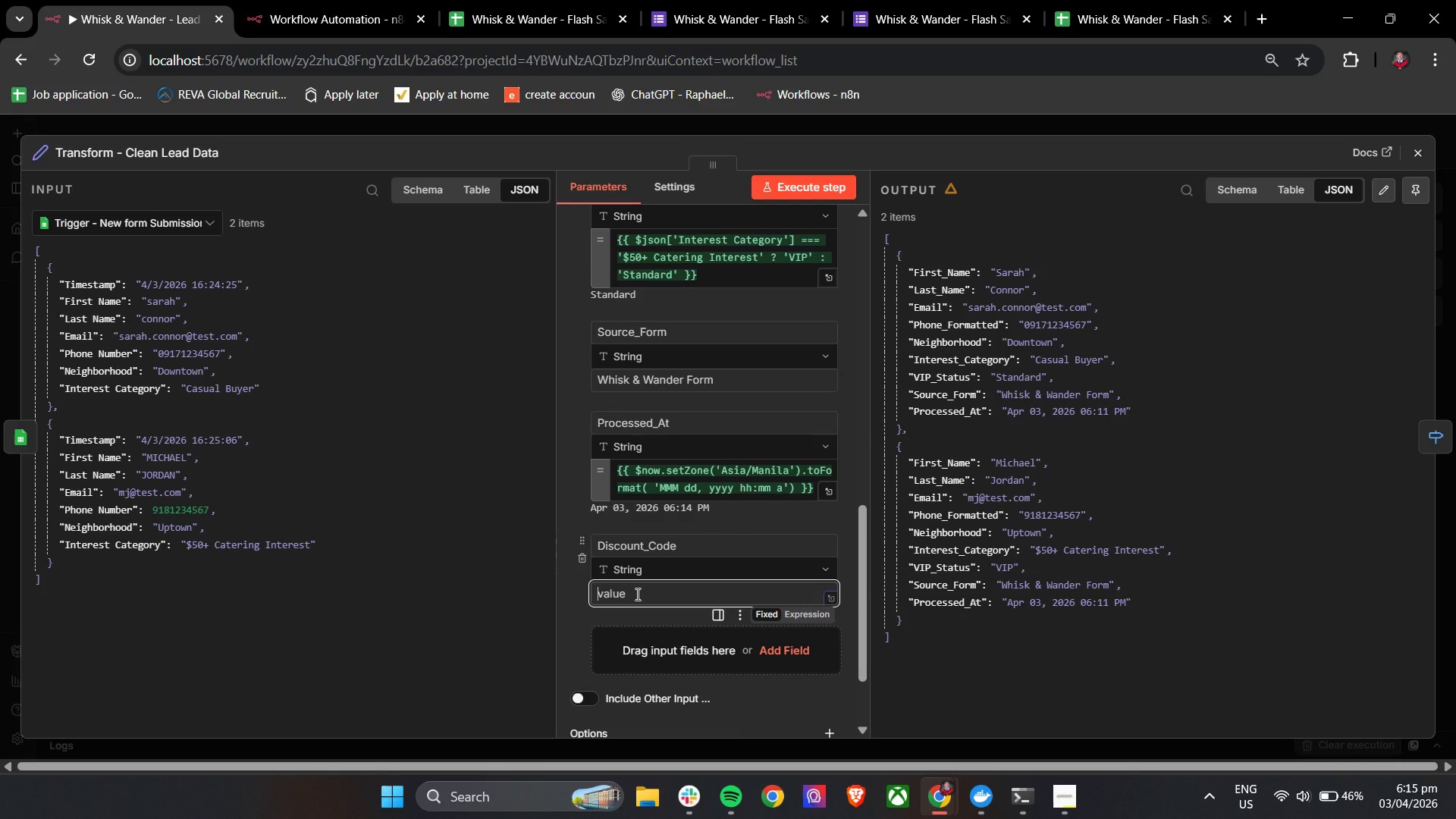 
wait(6.27)
 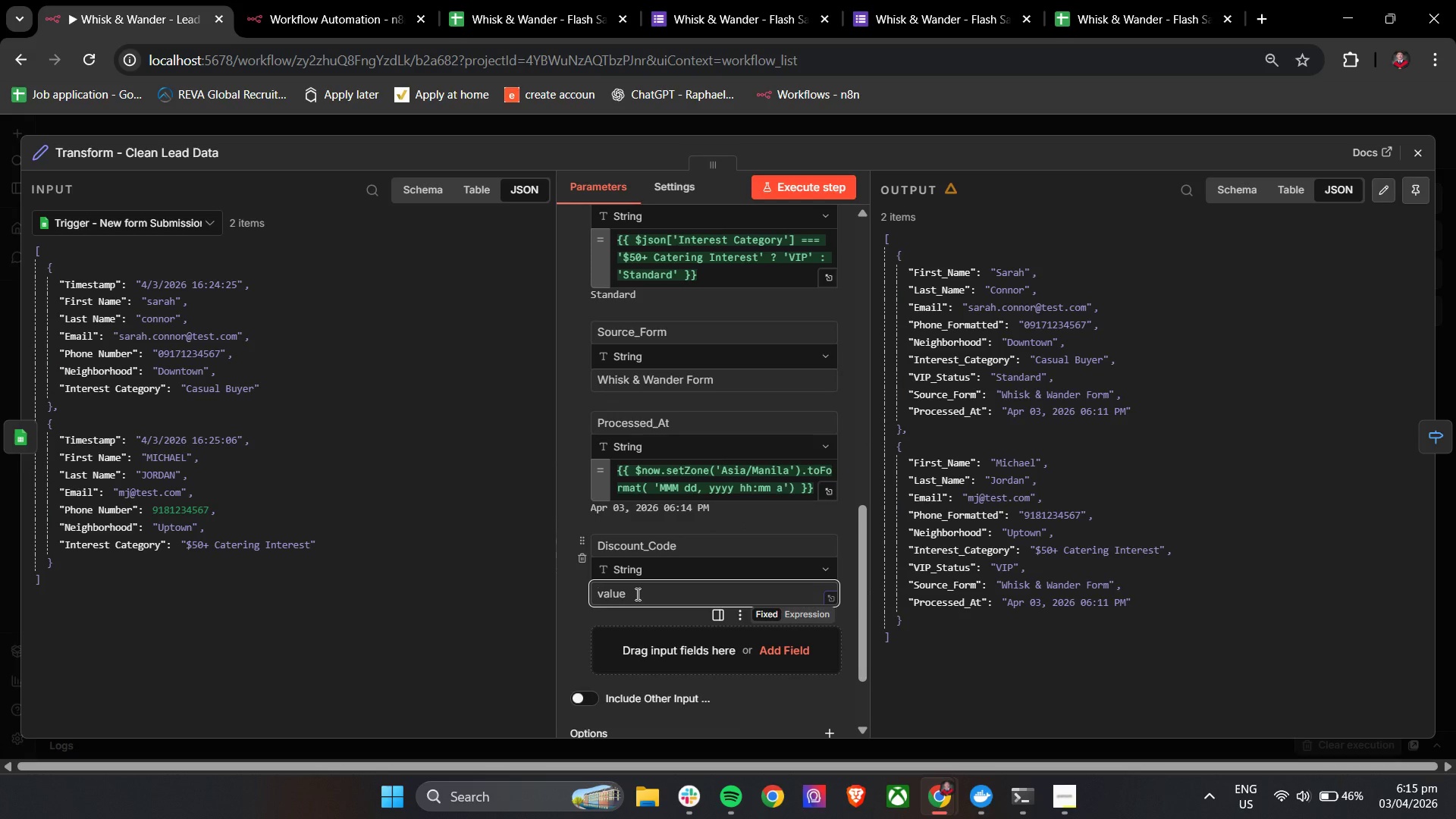 
type({{ 'WW-)
 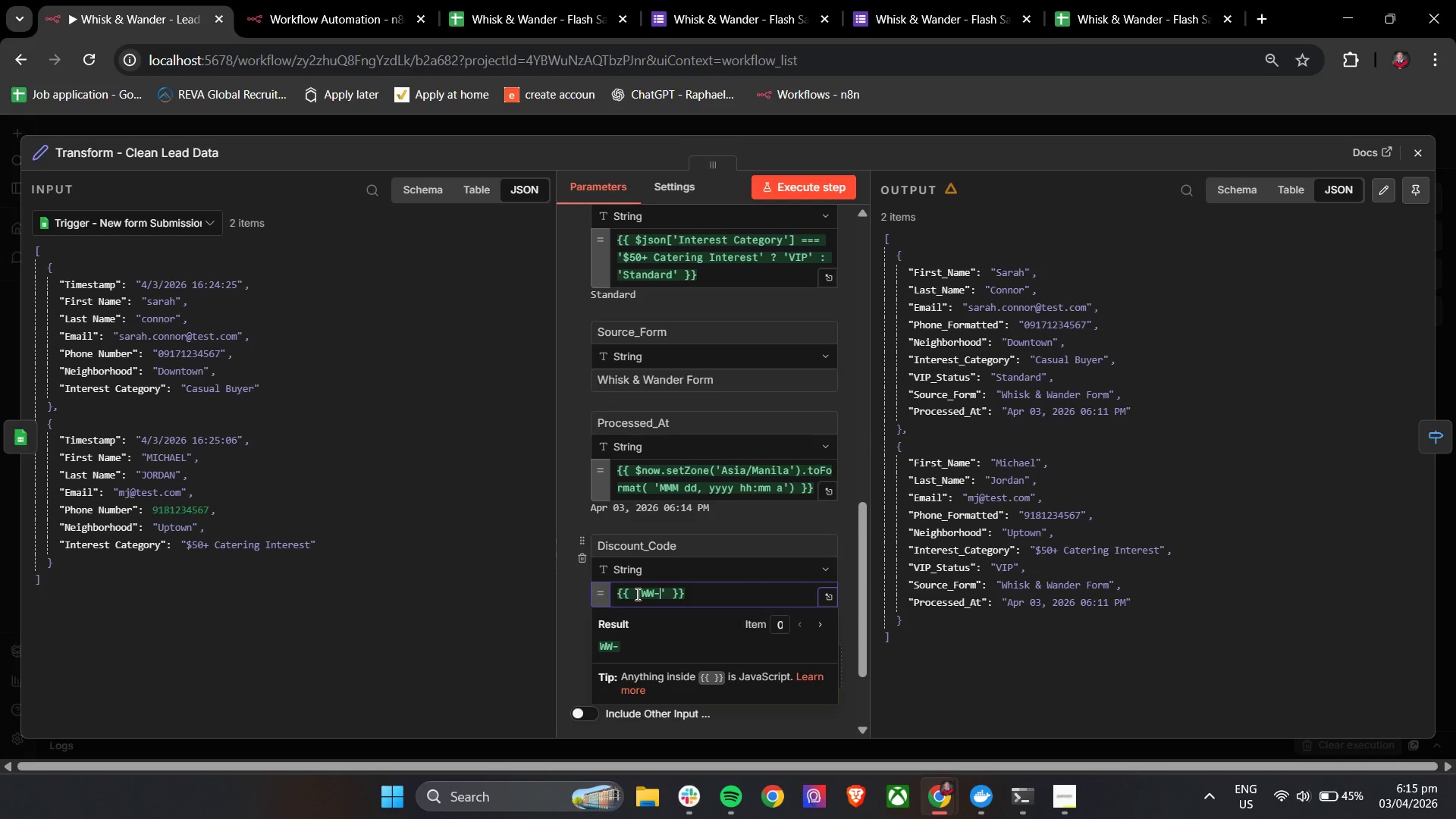 
key(ArrowRight)
 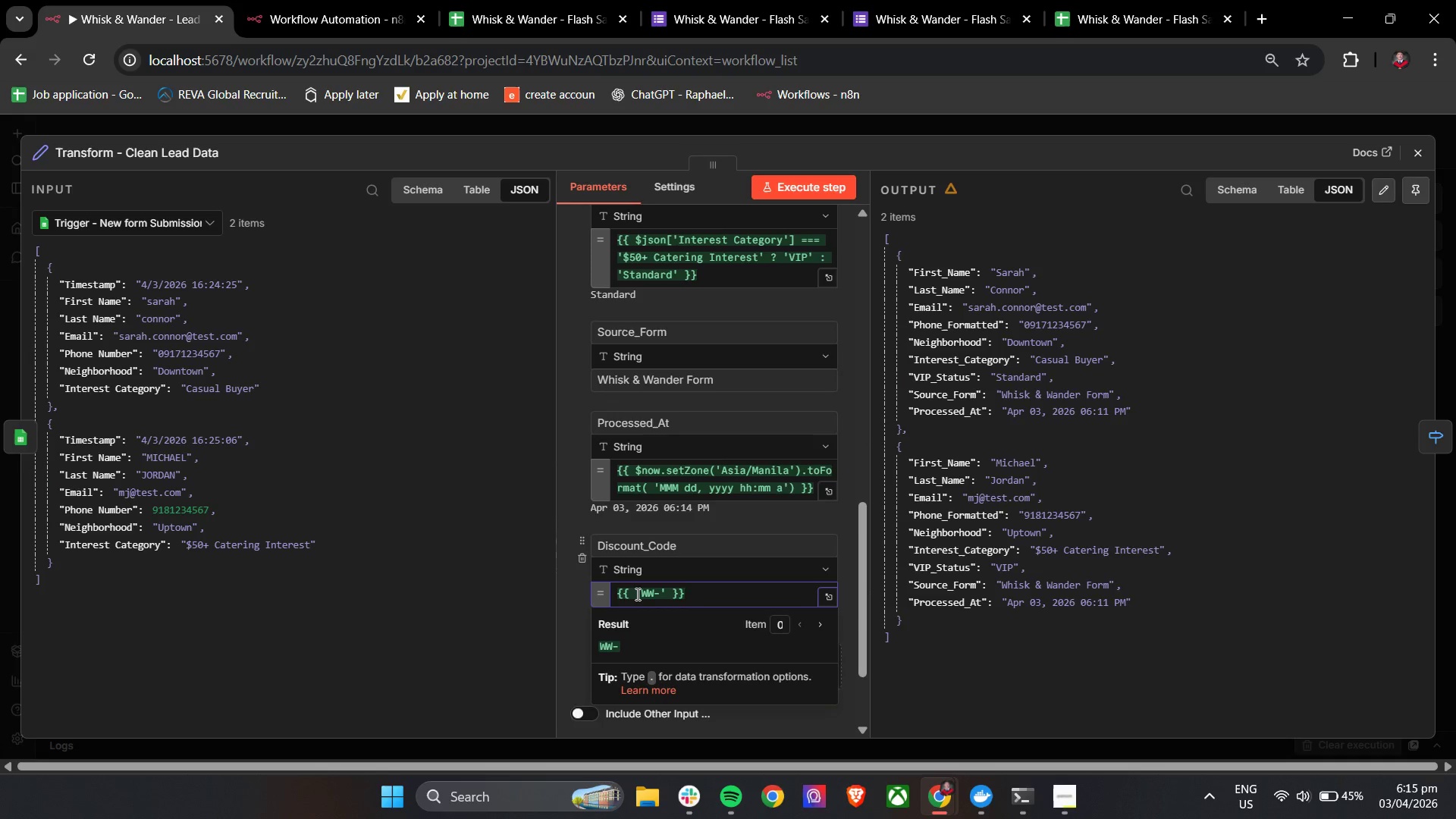 
type( =)
key(Backspace)
type(+ Math)
 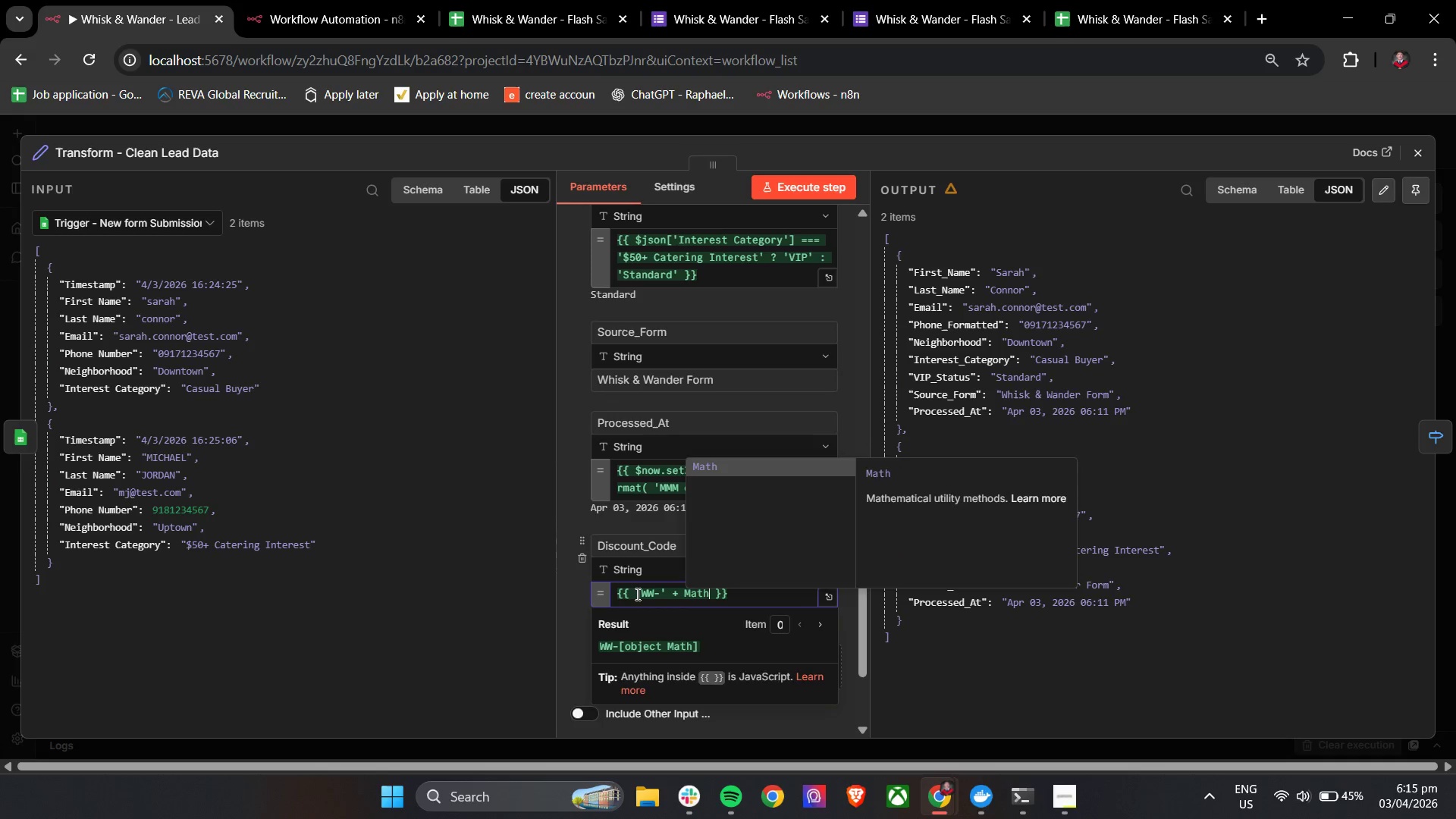 
 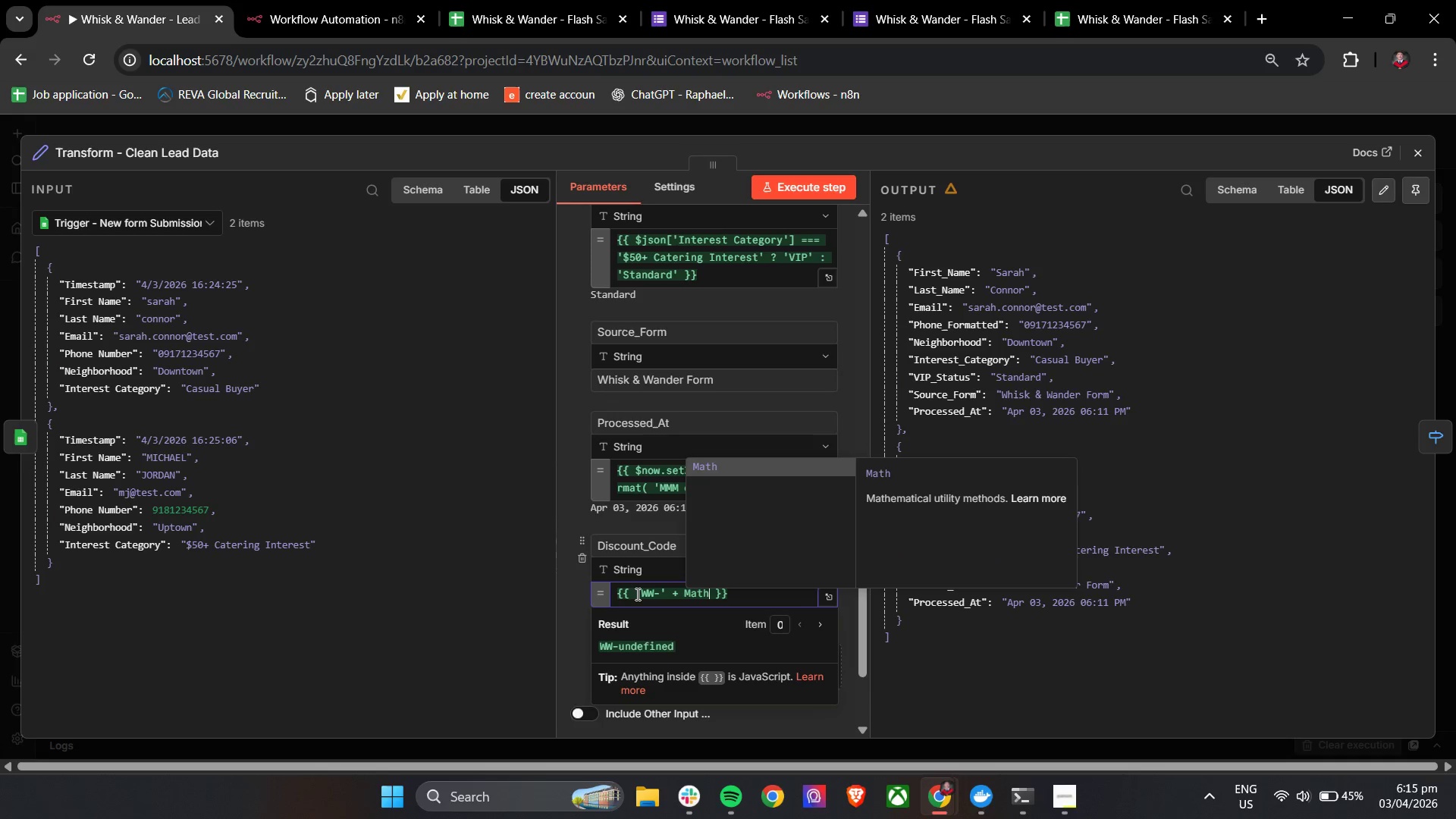 
key(Enter)
 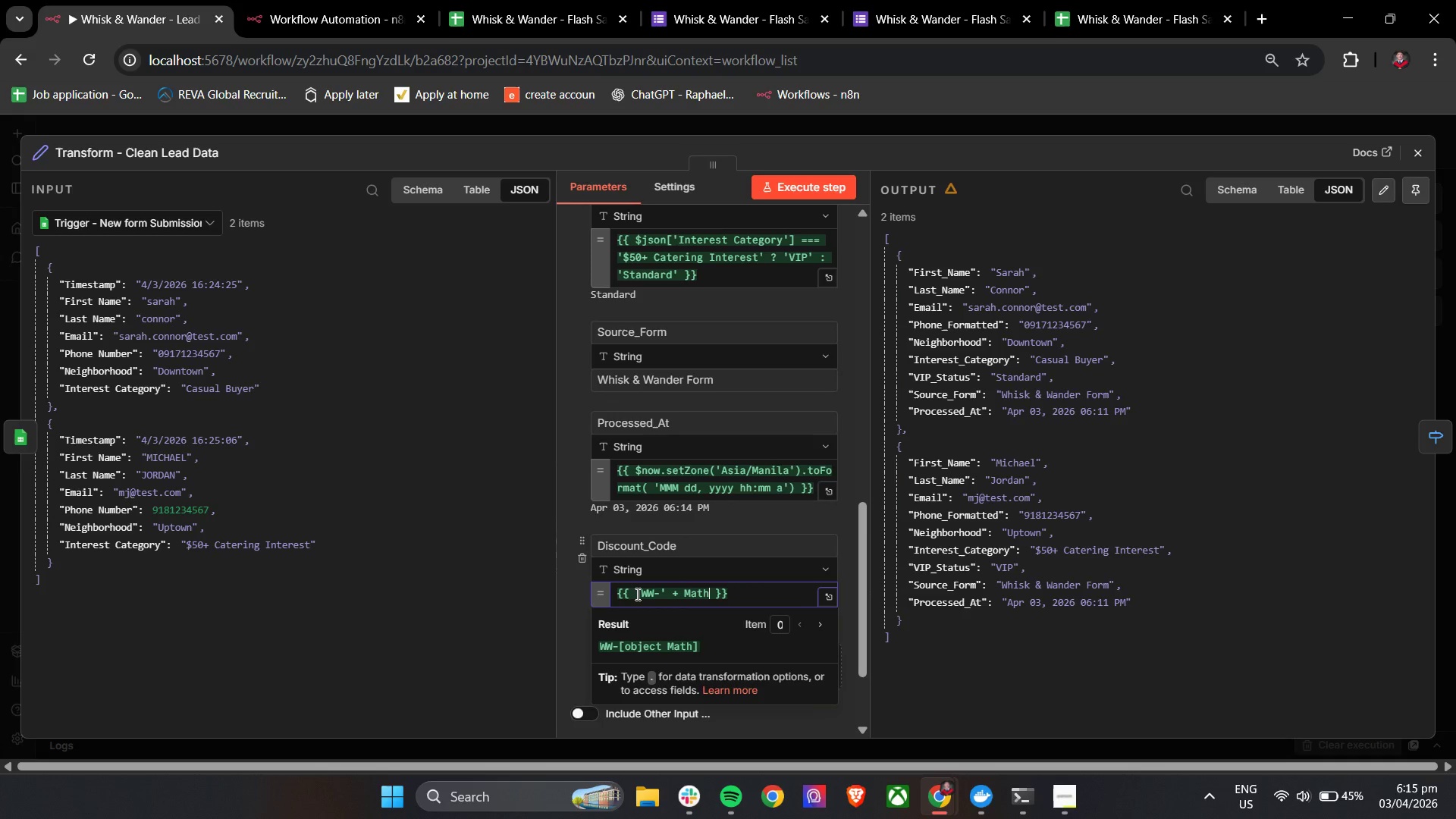 
type(.rando)
 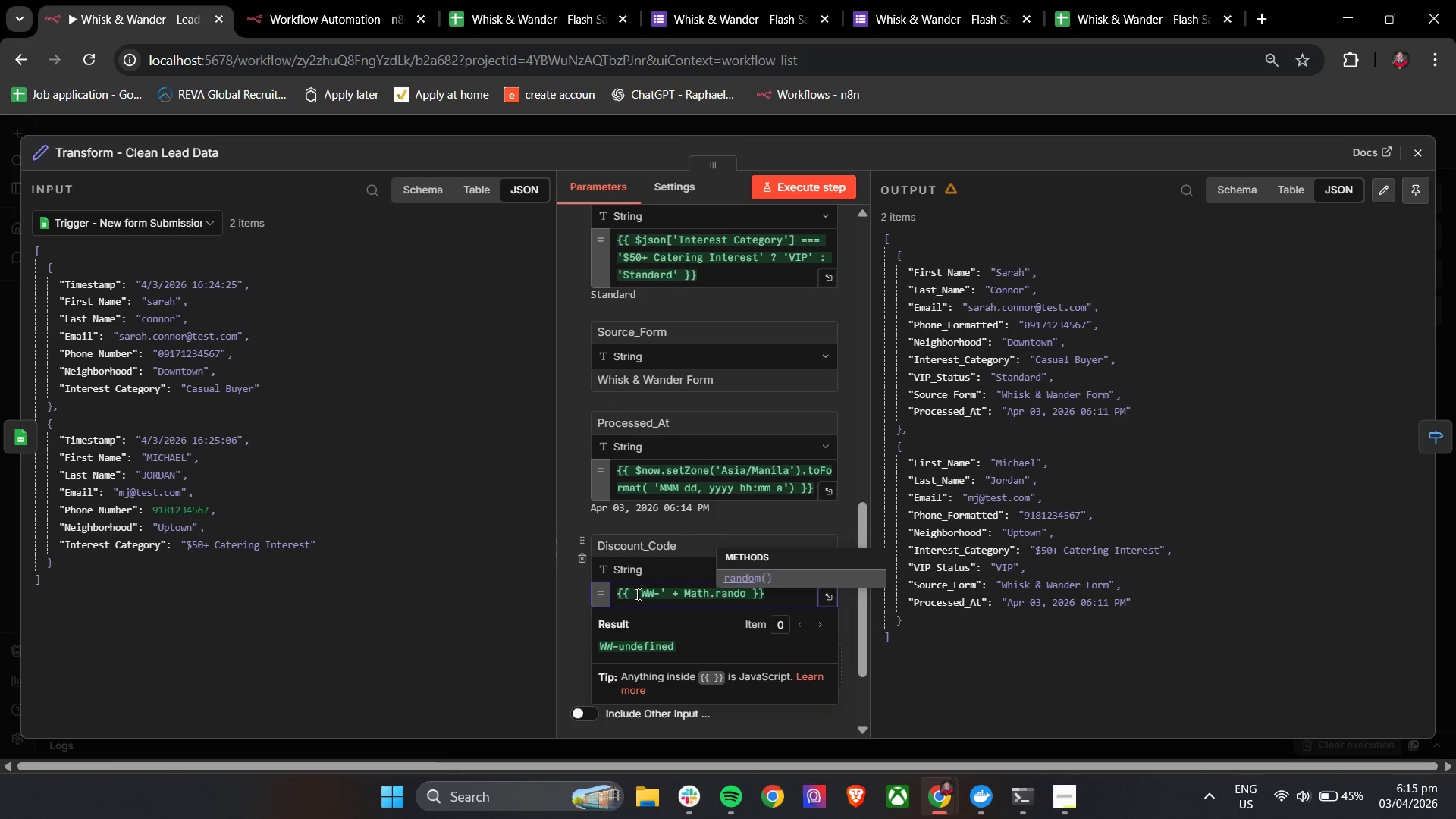 
key(Enter)
 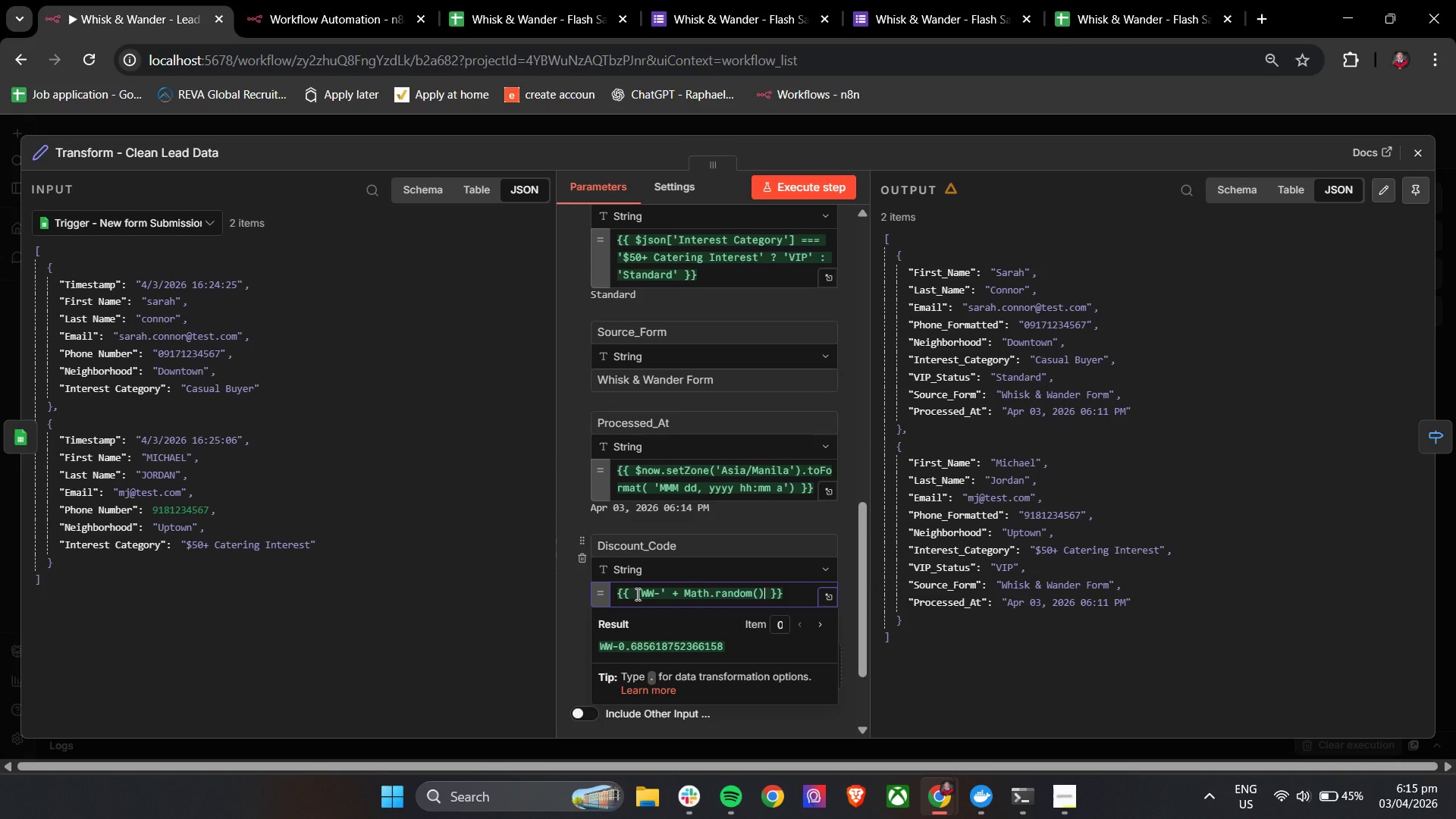 
type(.to)
 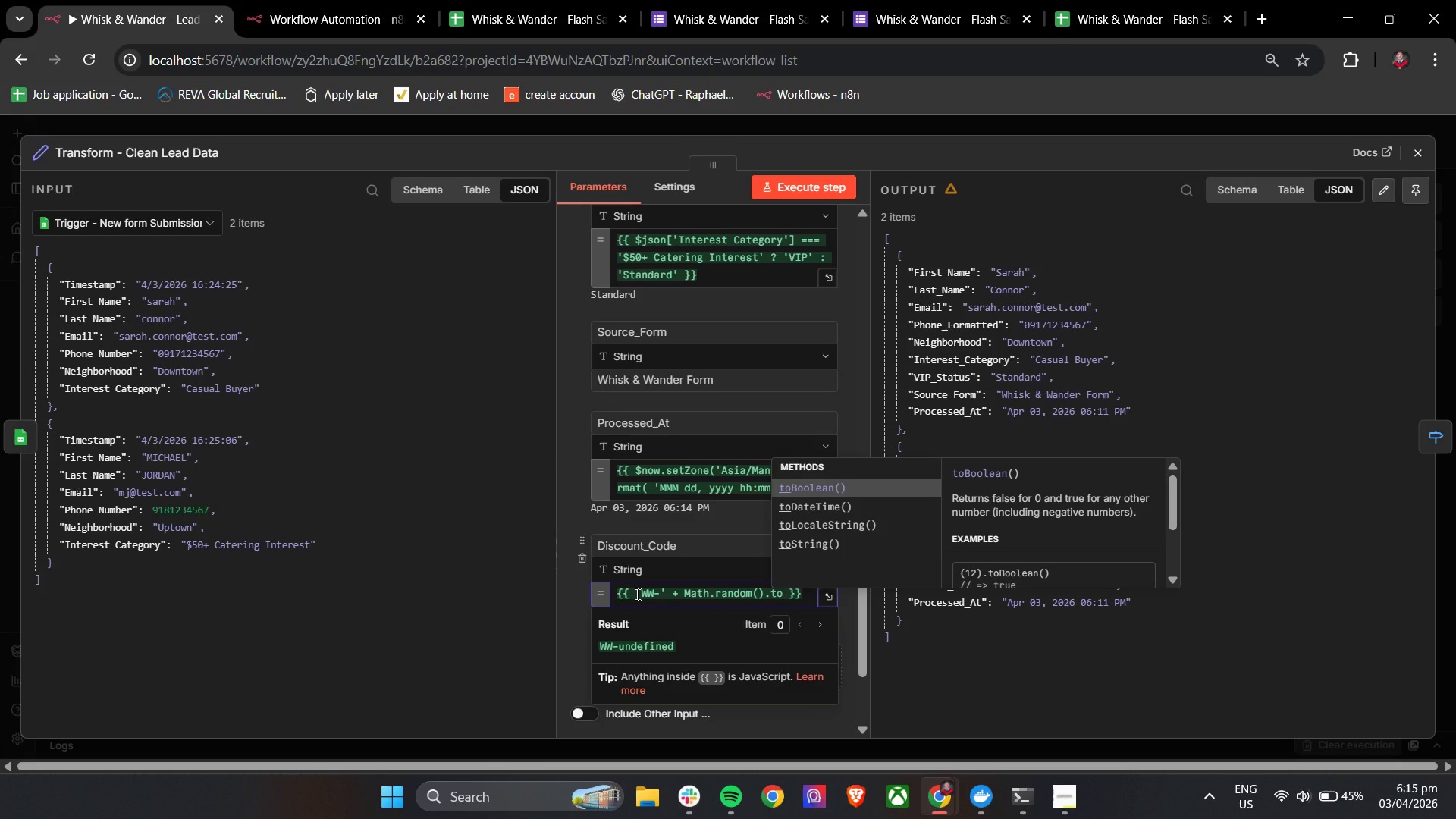 
key(ArrowDown)
 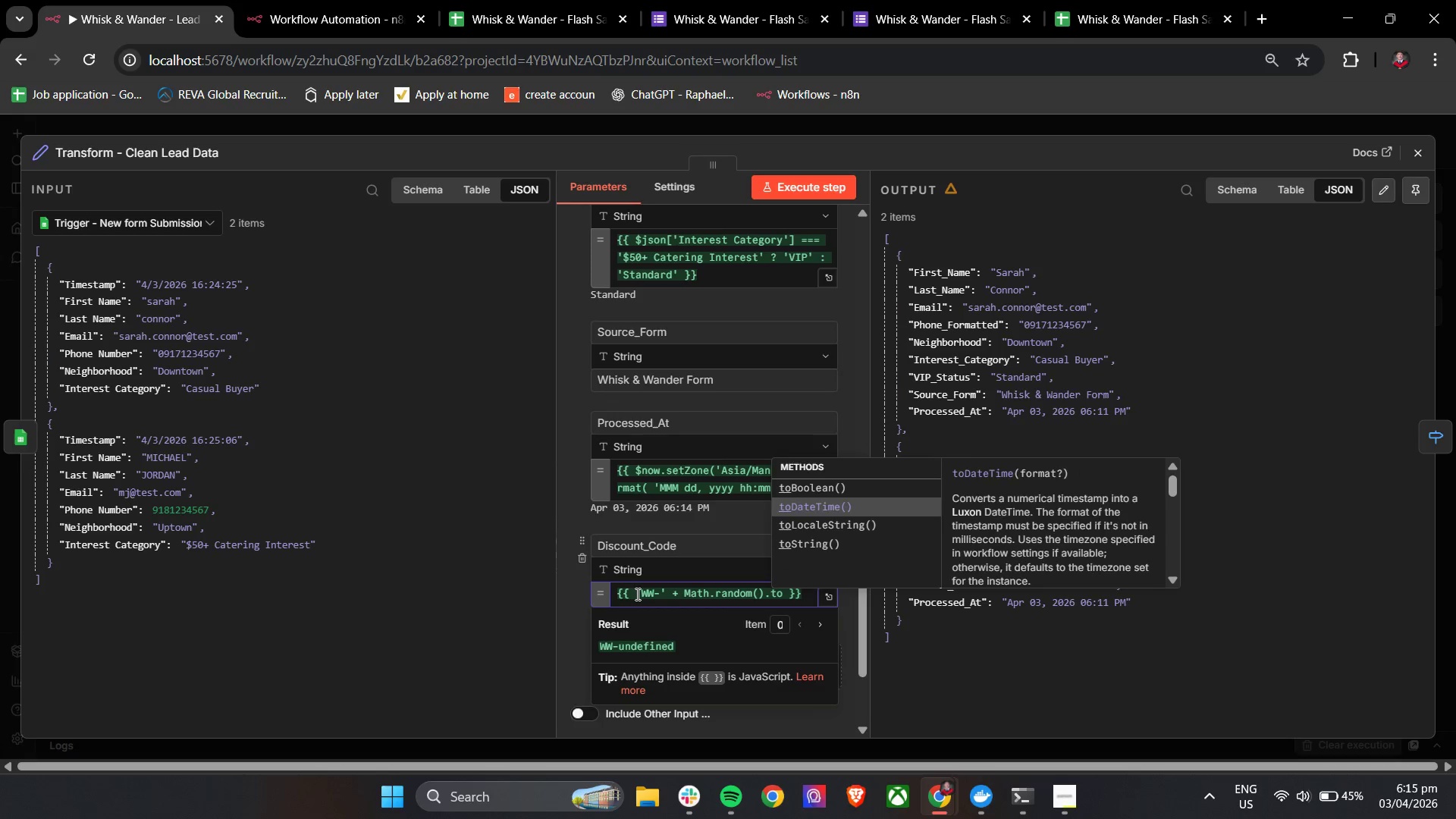 
key(ArrowDown)
 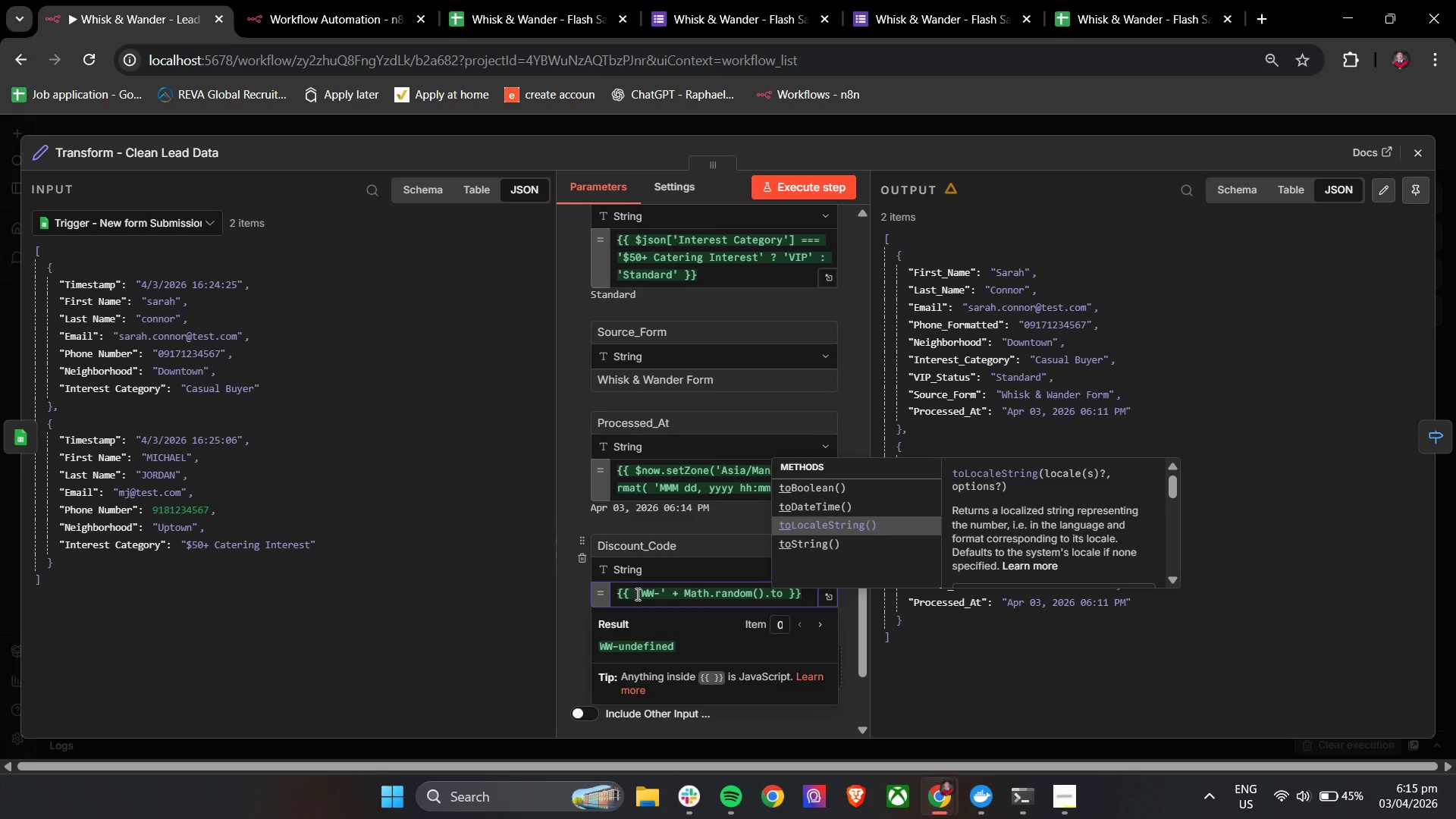 
key(ArrowDown)
 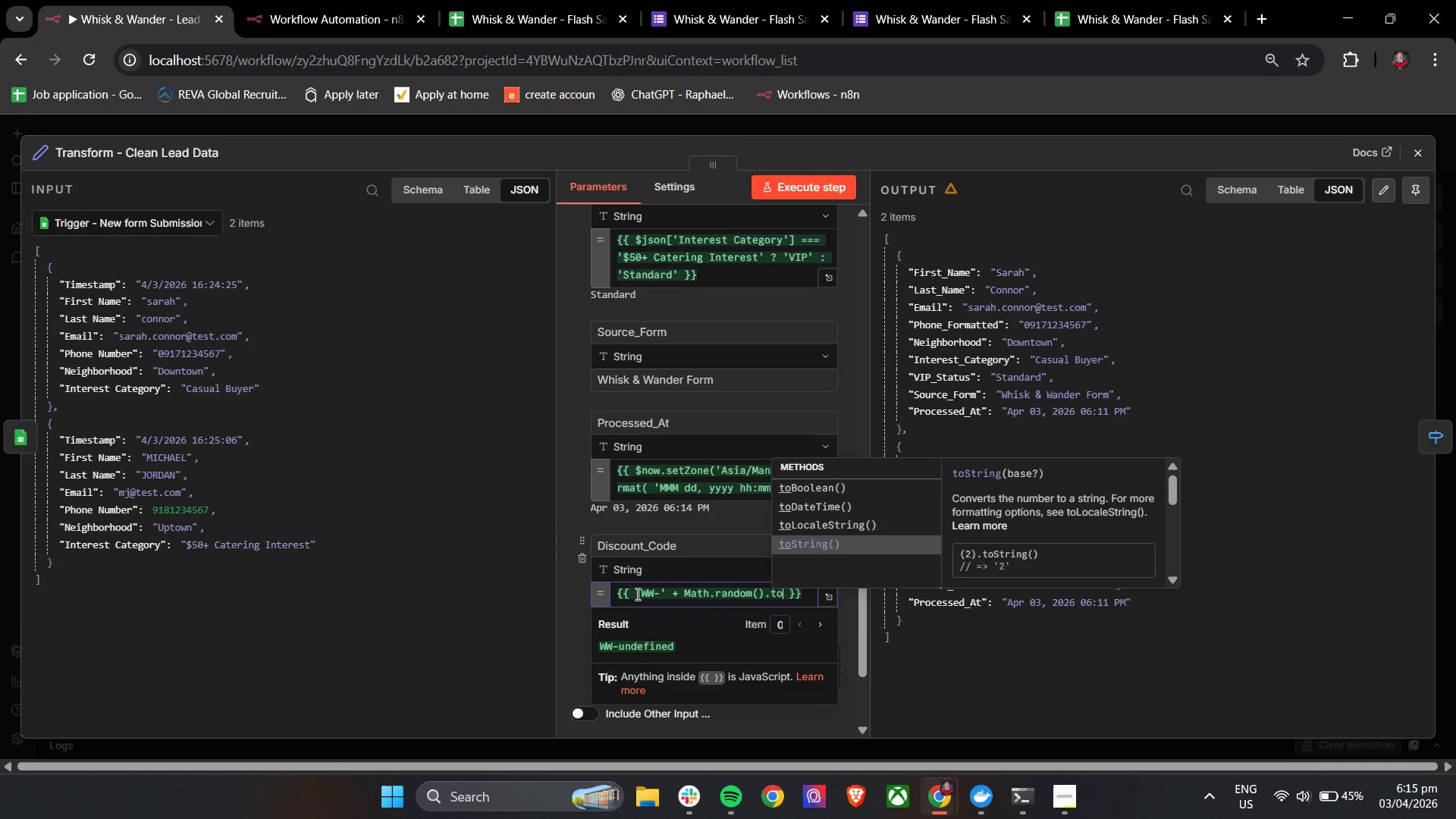 
key(Enter)
 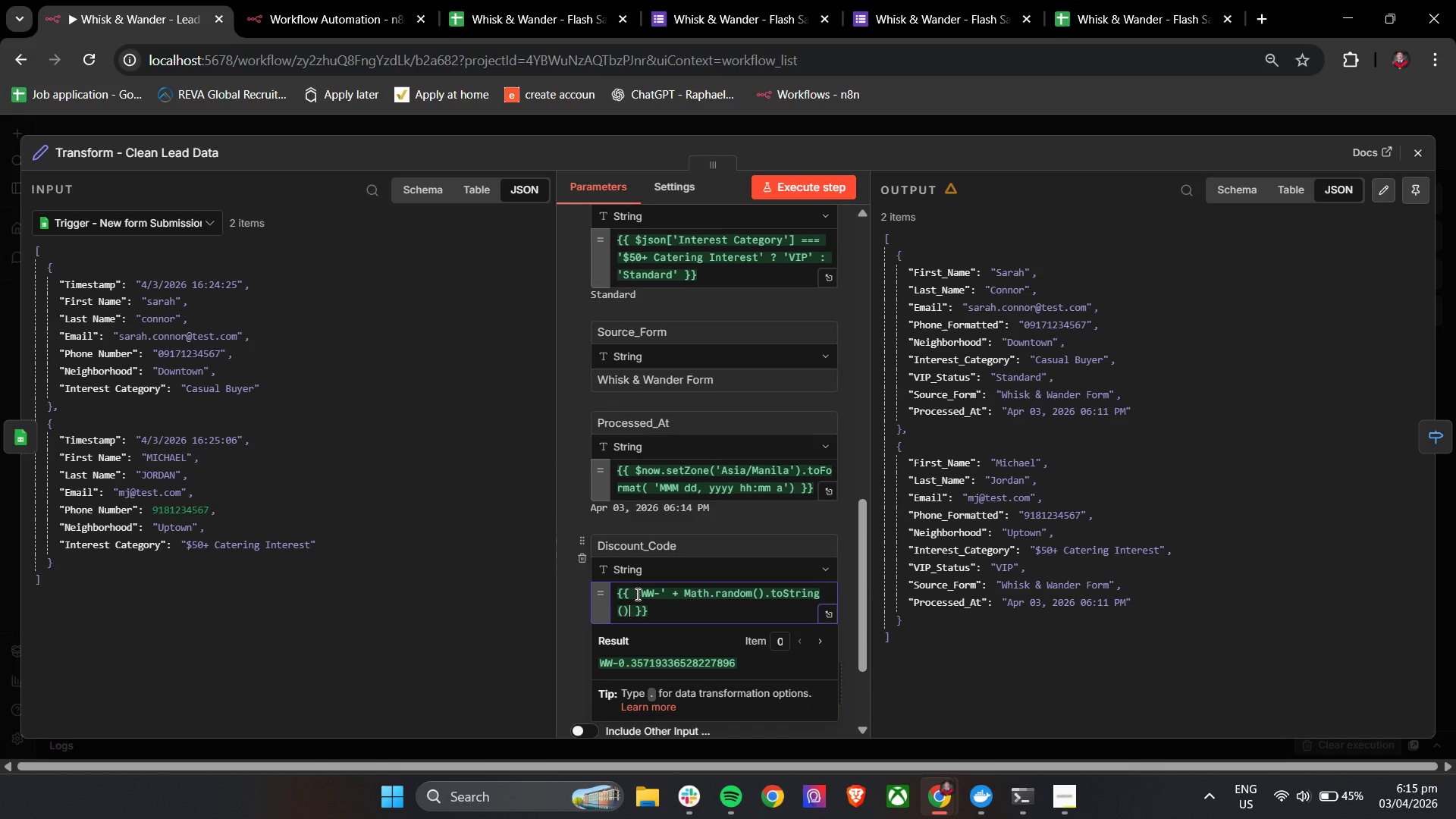 
key(ArrowLeft)
 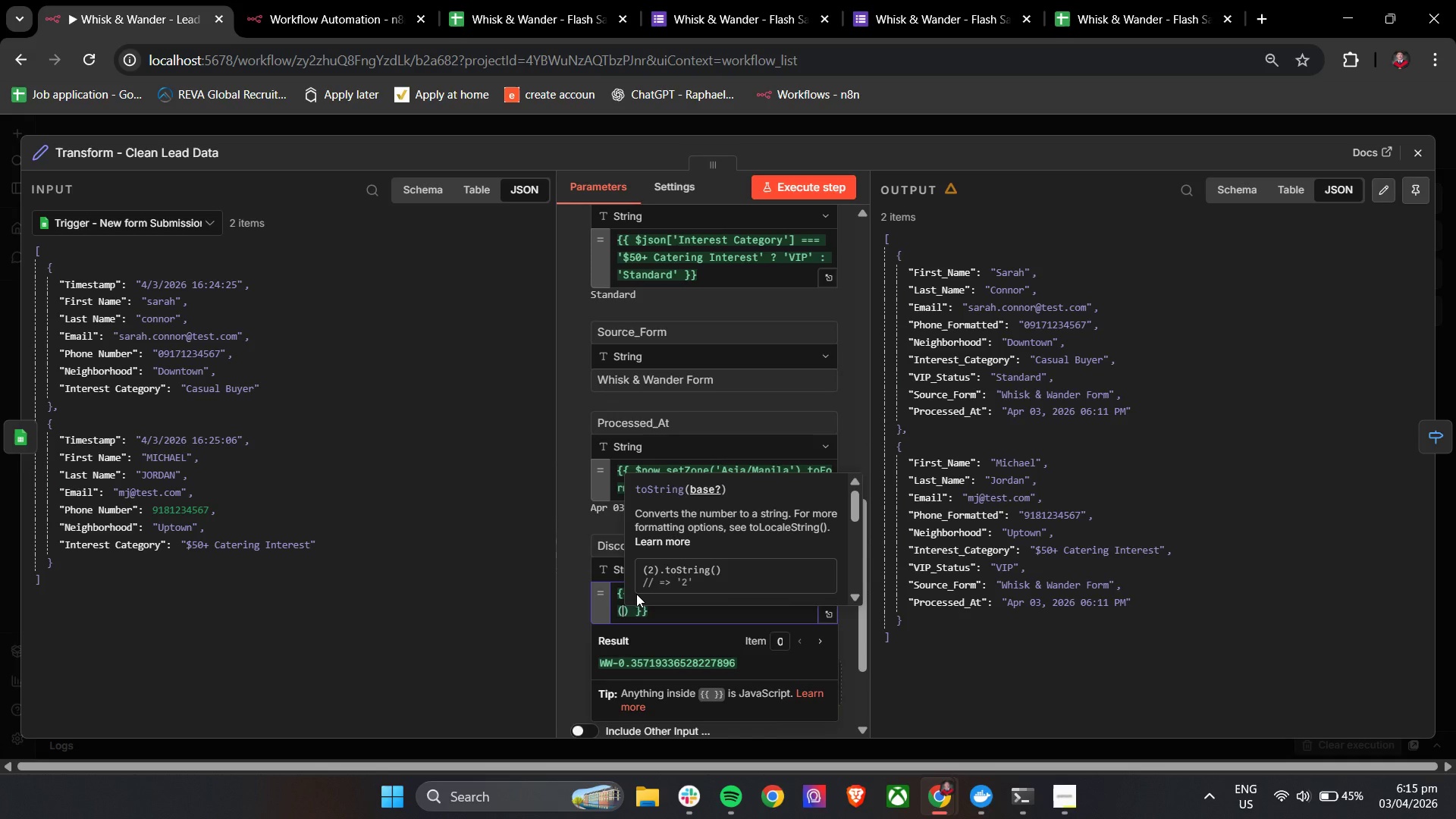 
type(36)
 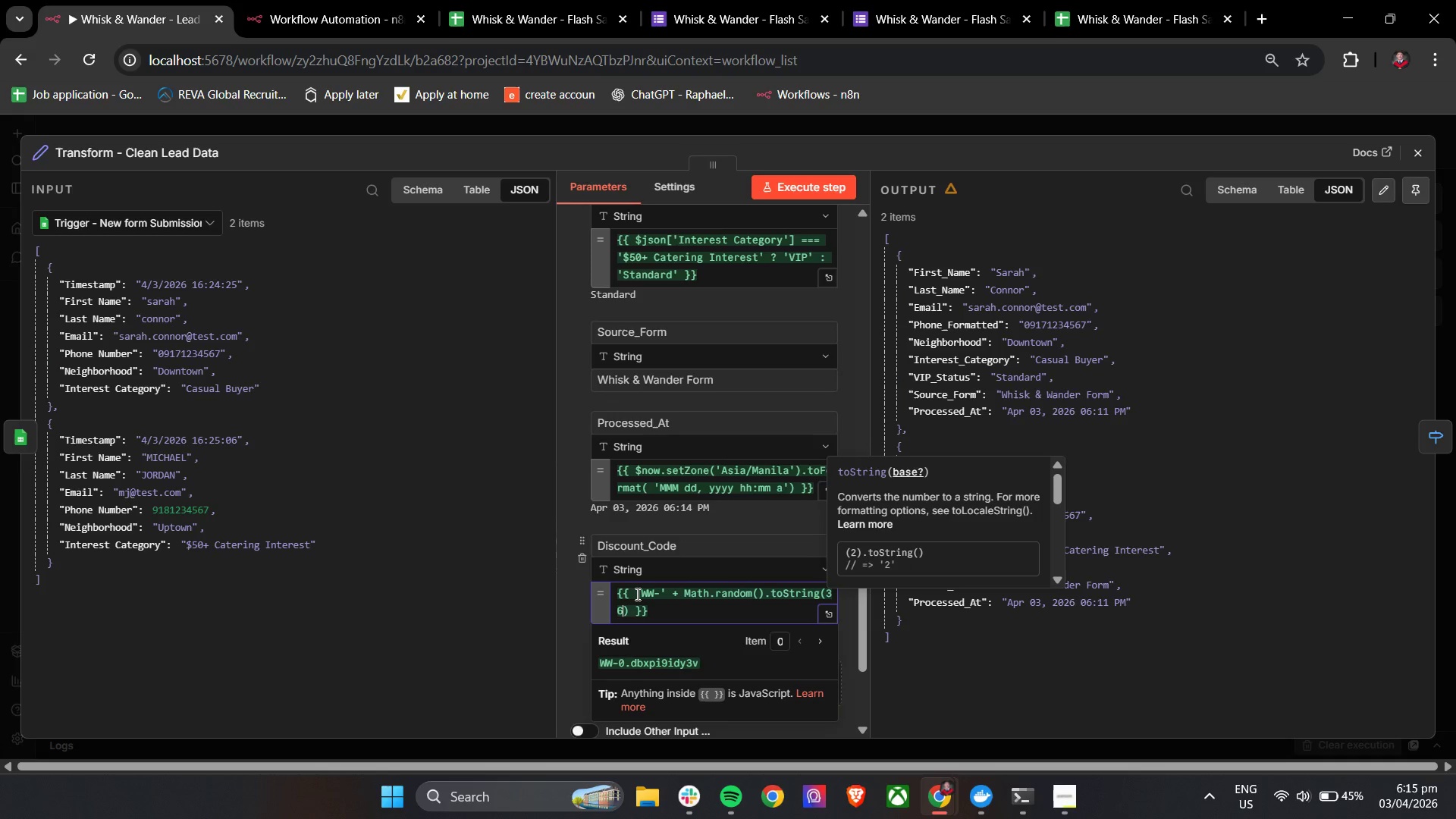 
key(ArrowRight)
 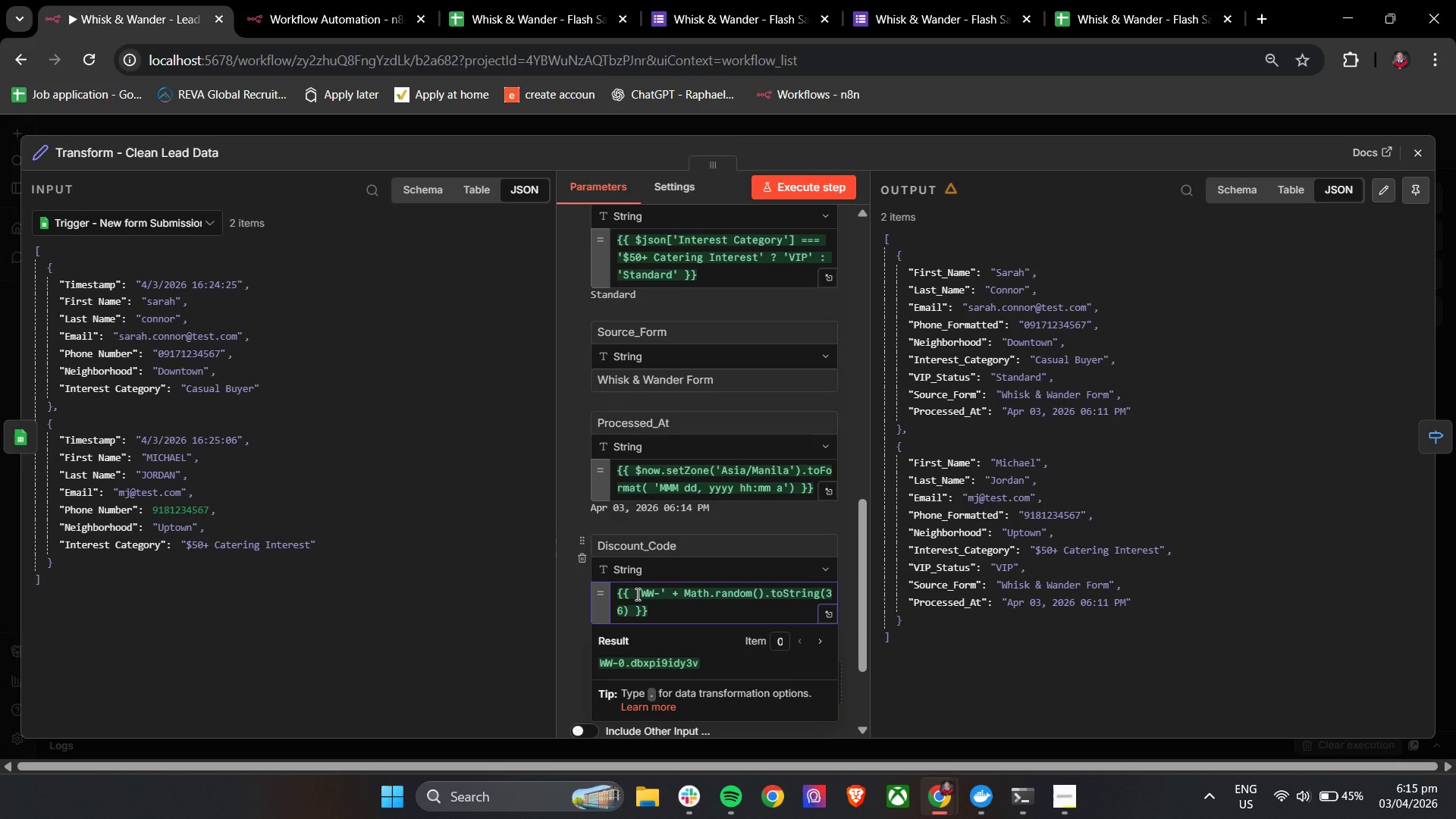 
key(Period)
 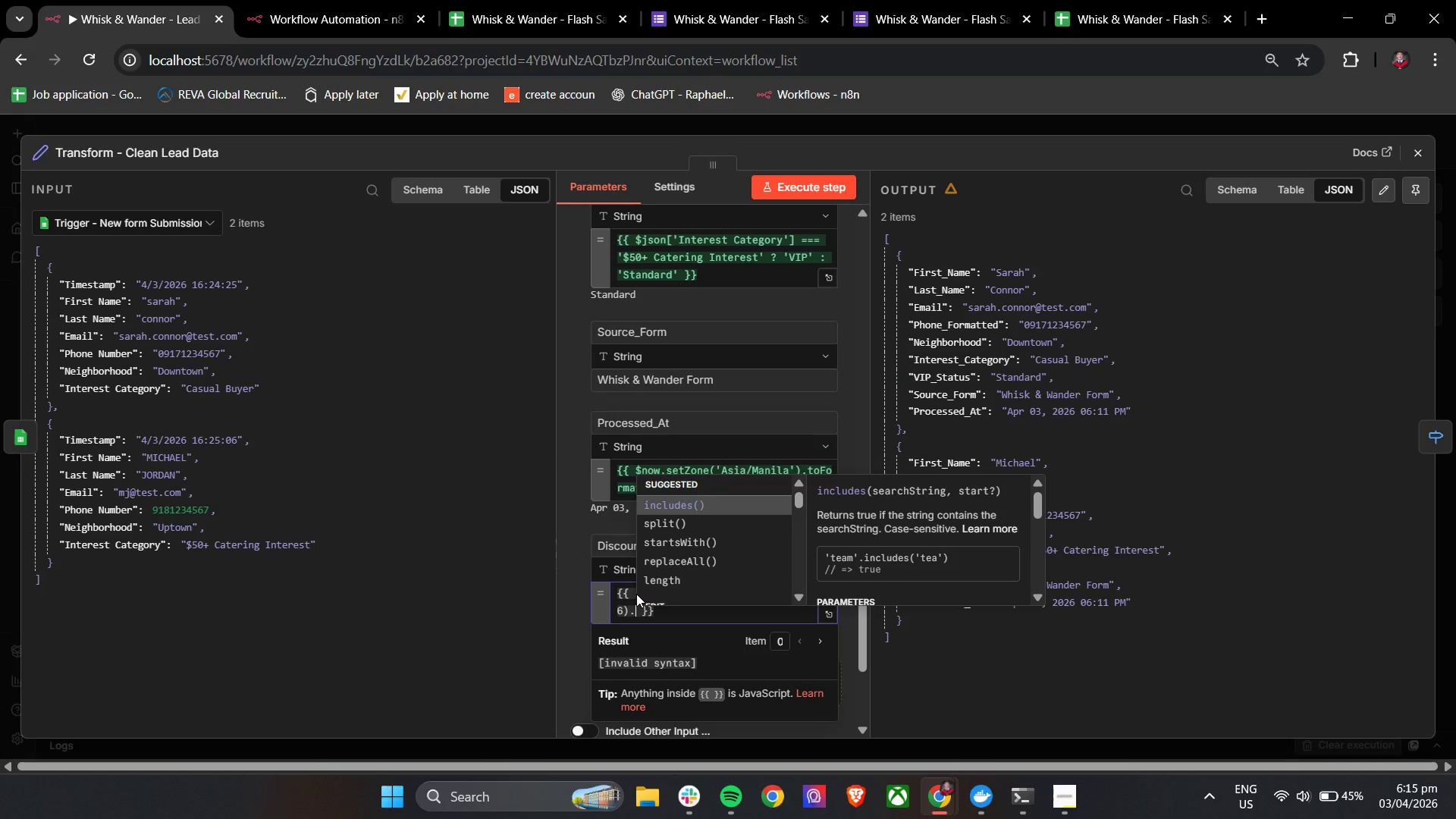 
type(sus)
key(Backspace)
type(b)
 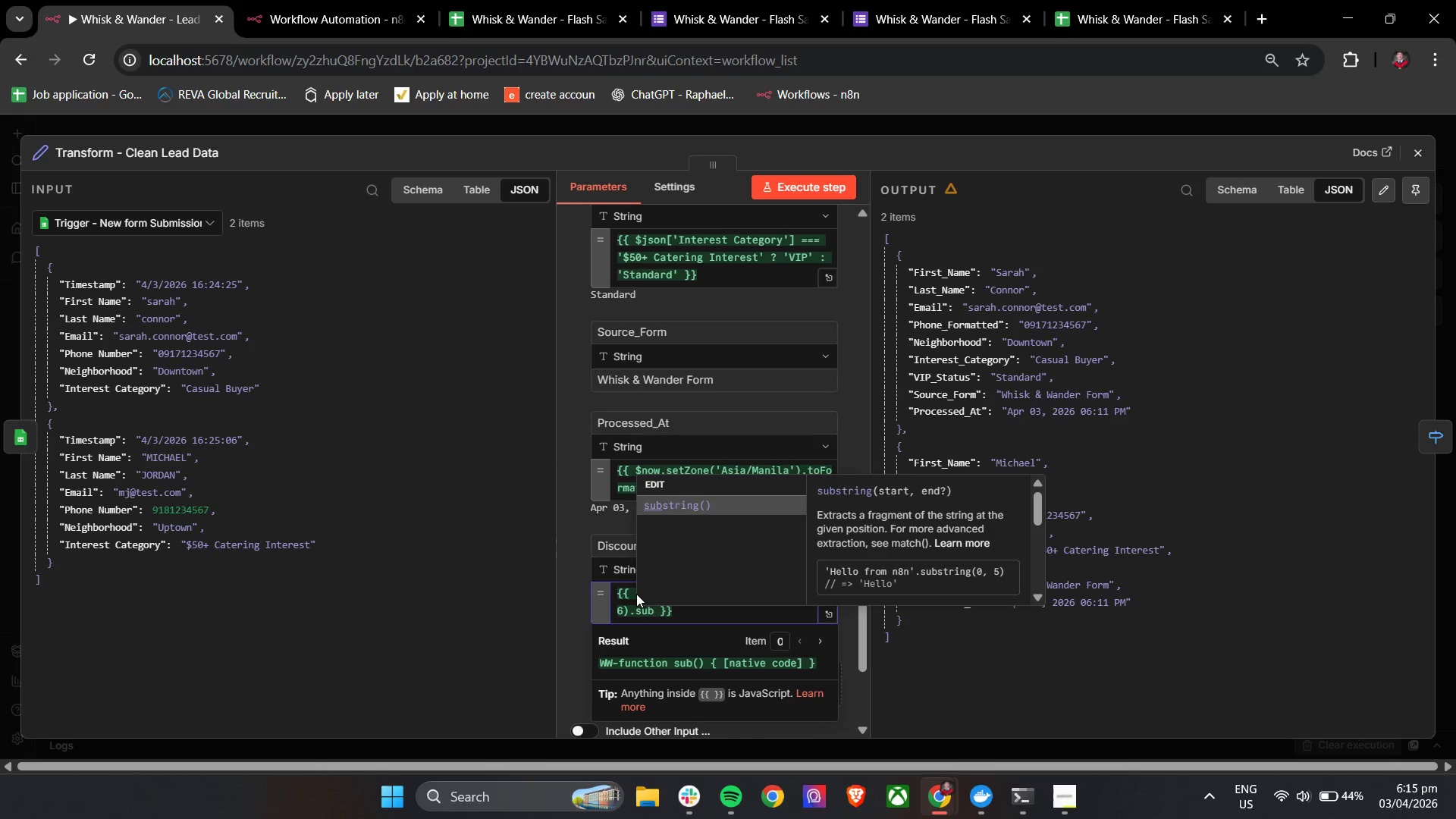 
key(Enter)
 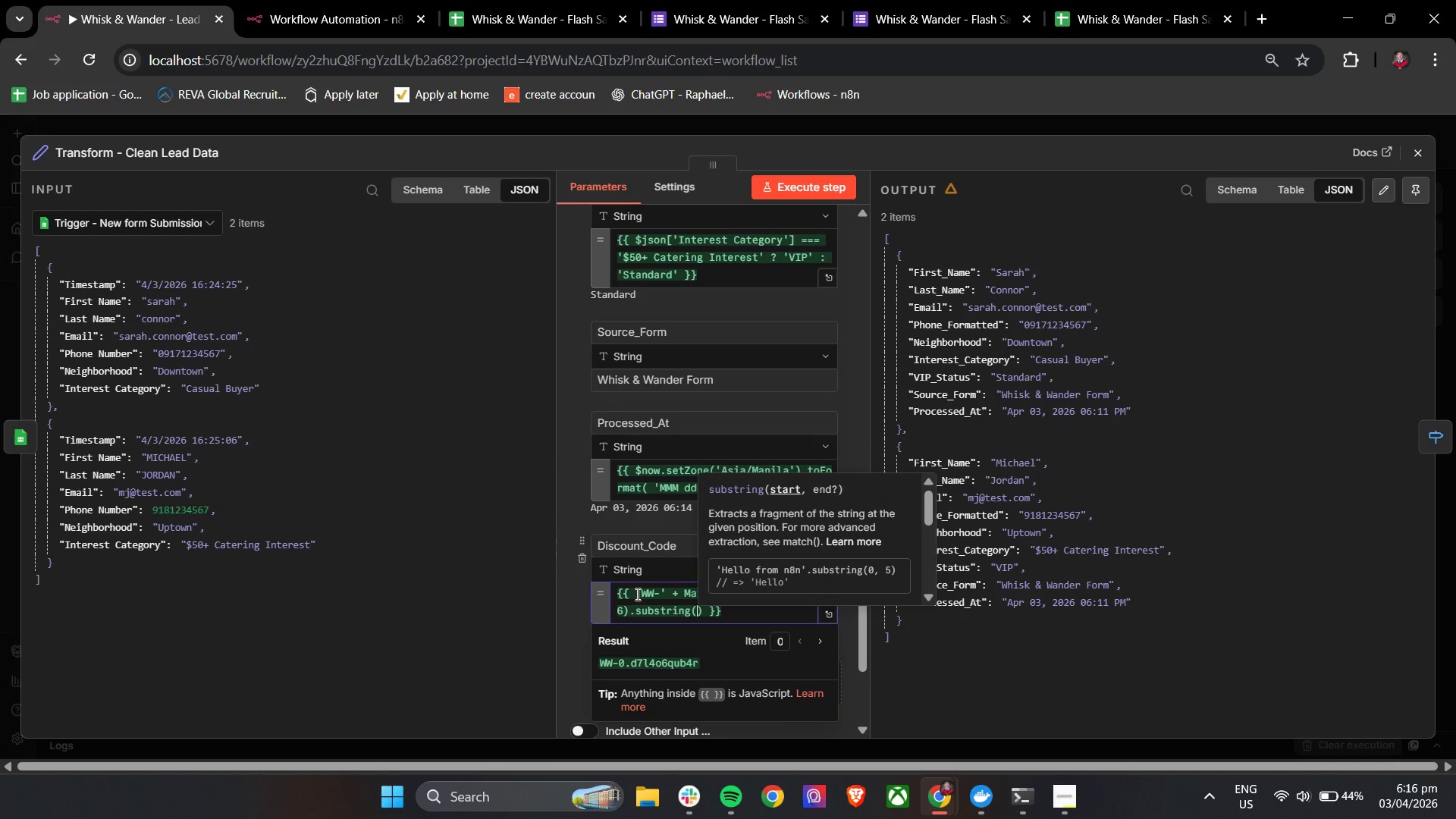 
key(2)
 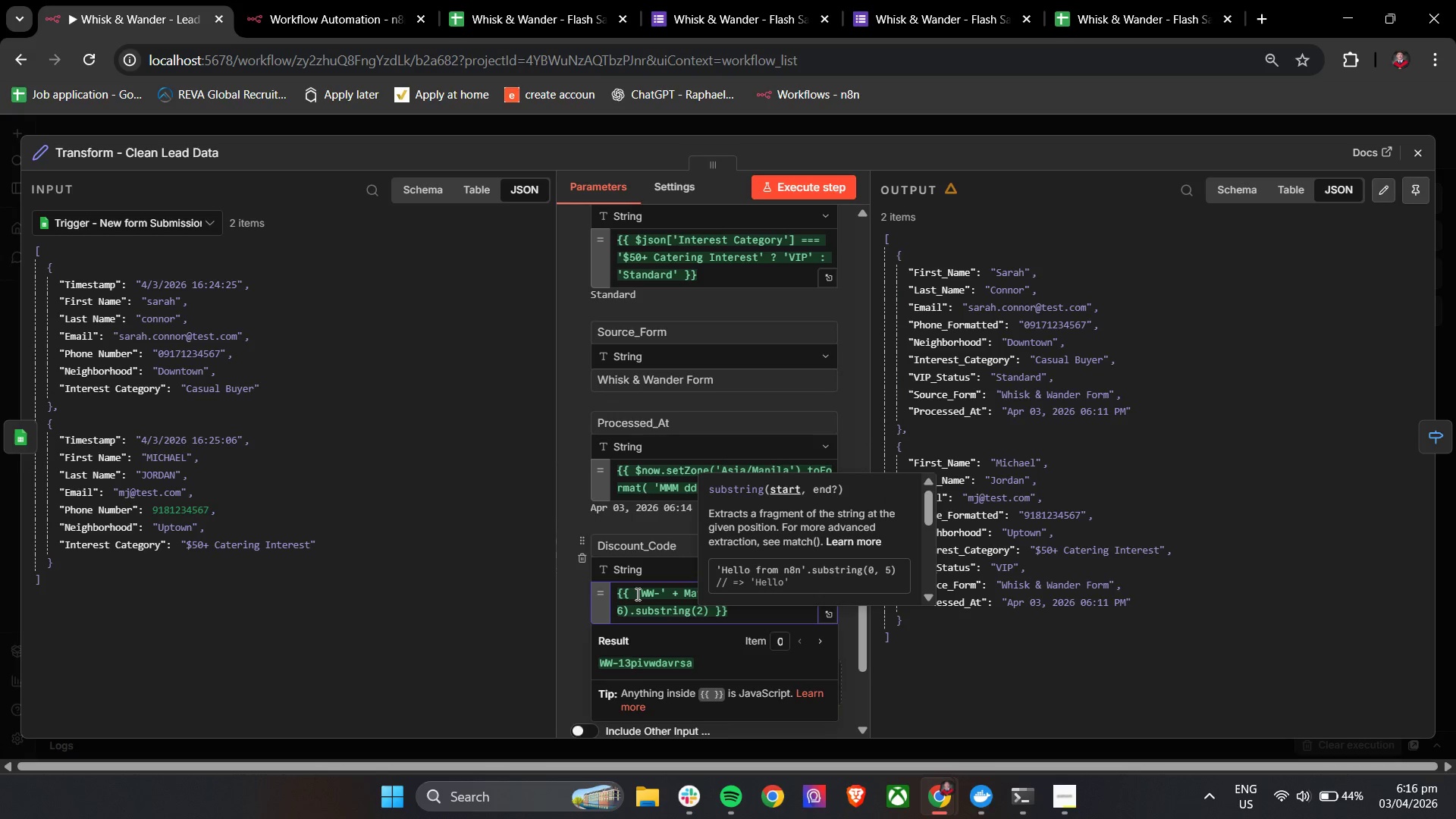 
key(Comma)
 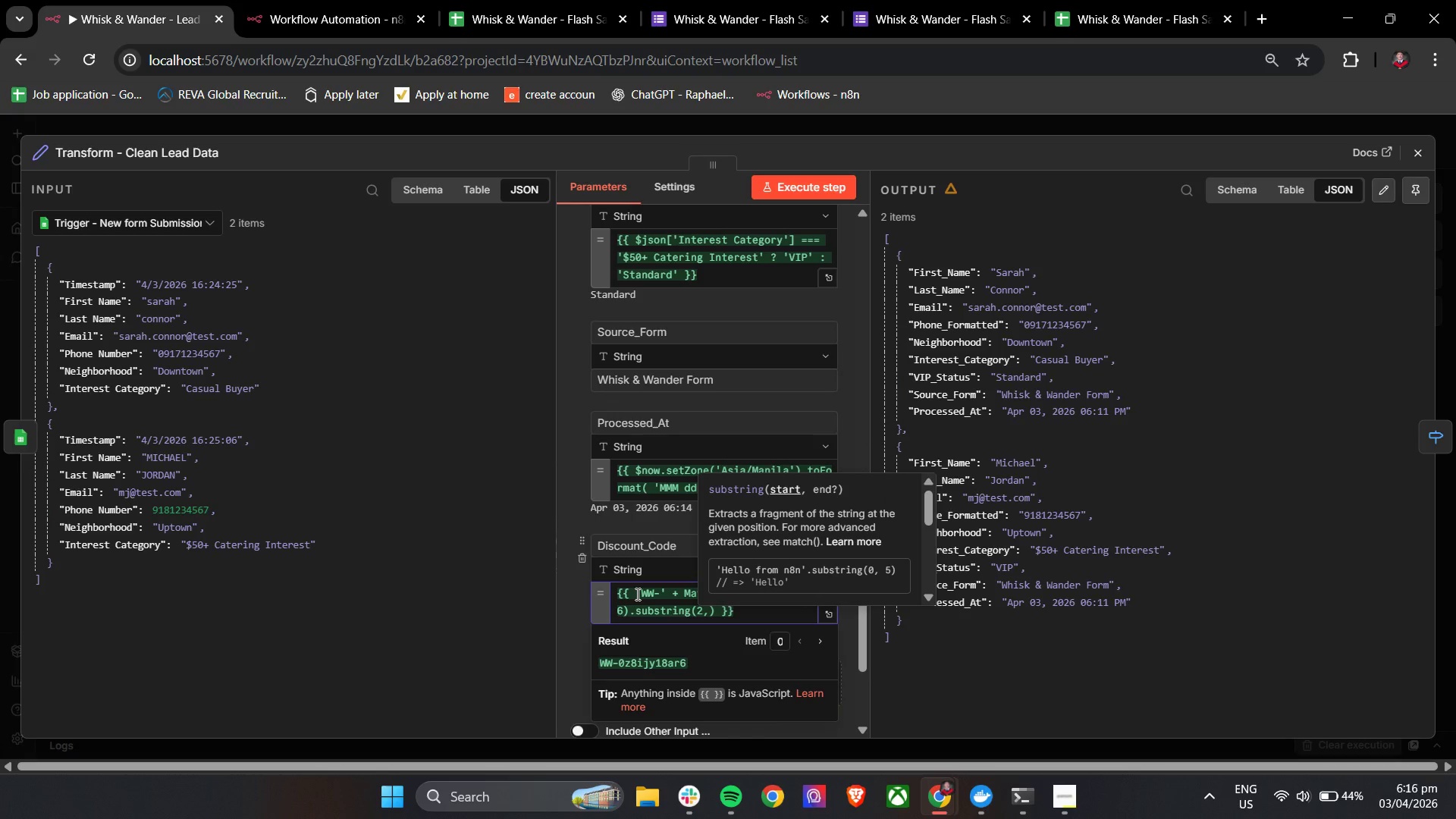 
key(Space)
 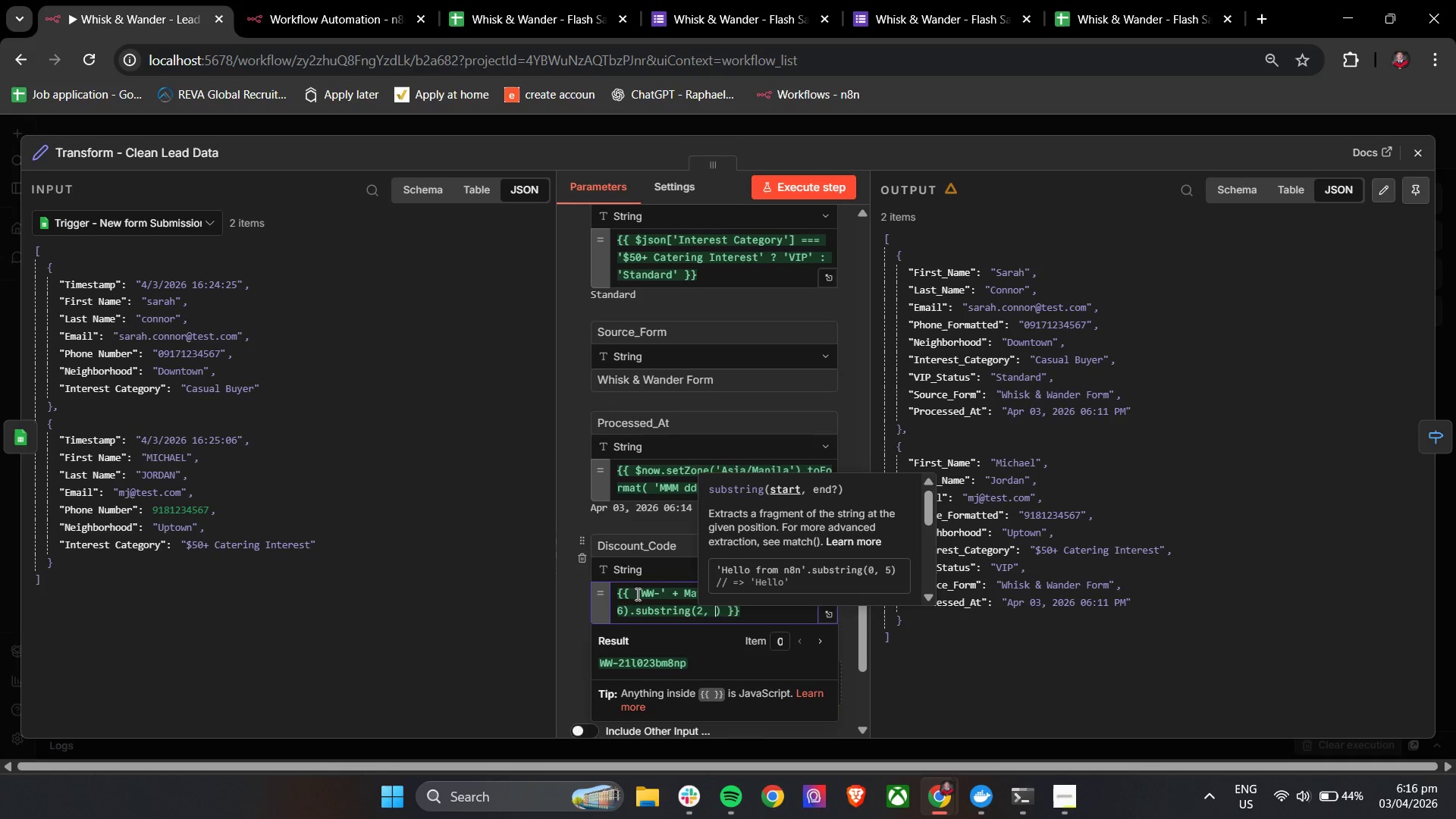 
key(8)
 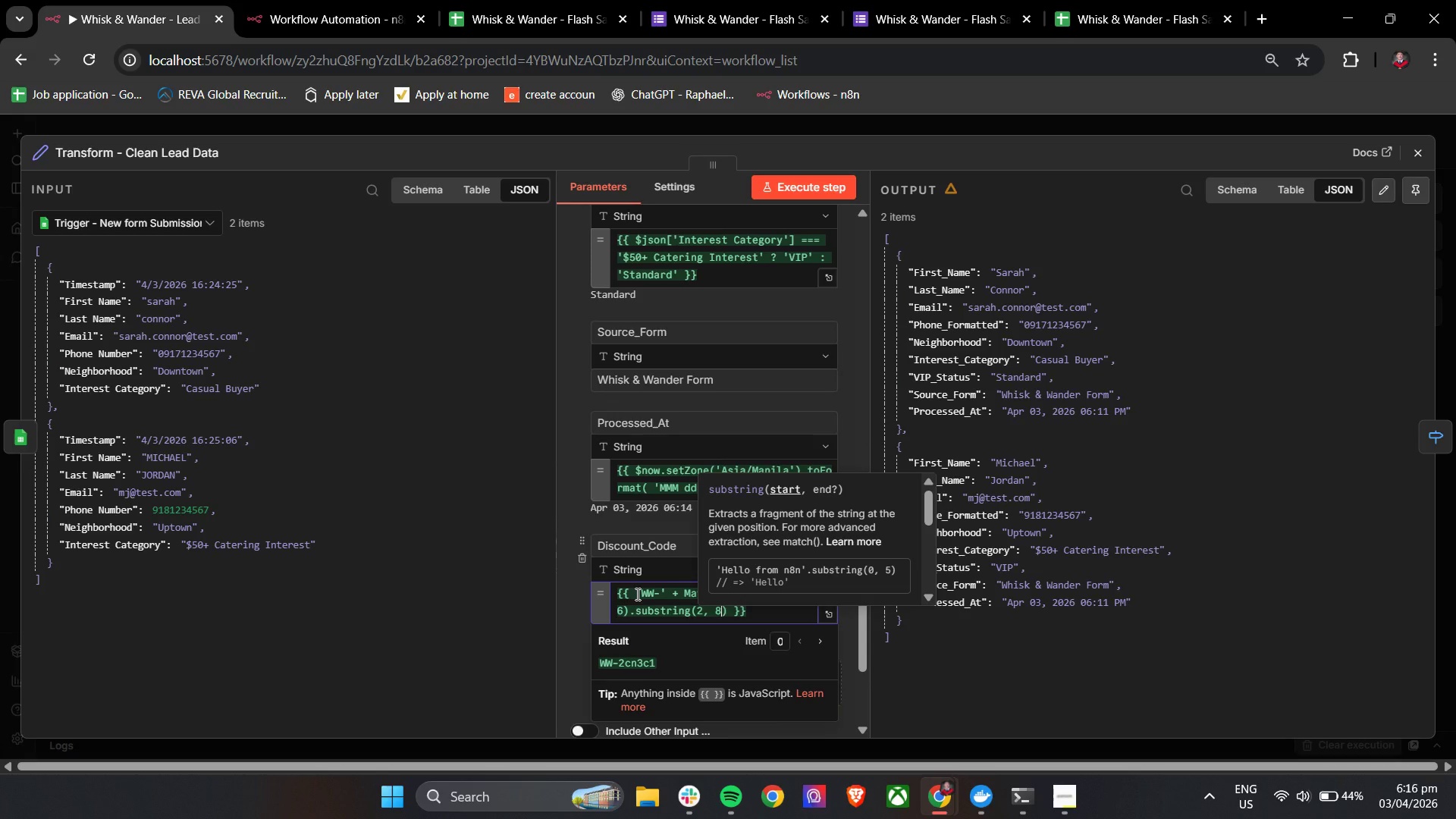 
key(ArrowRight)
 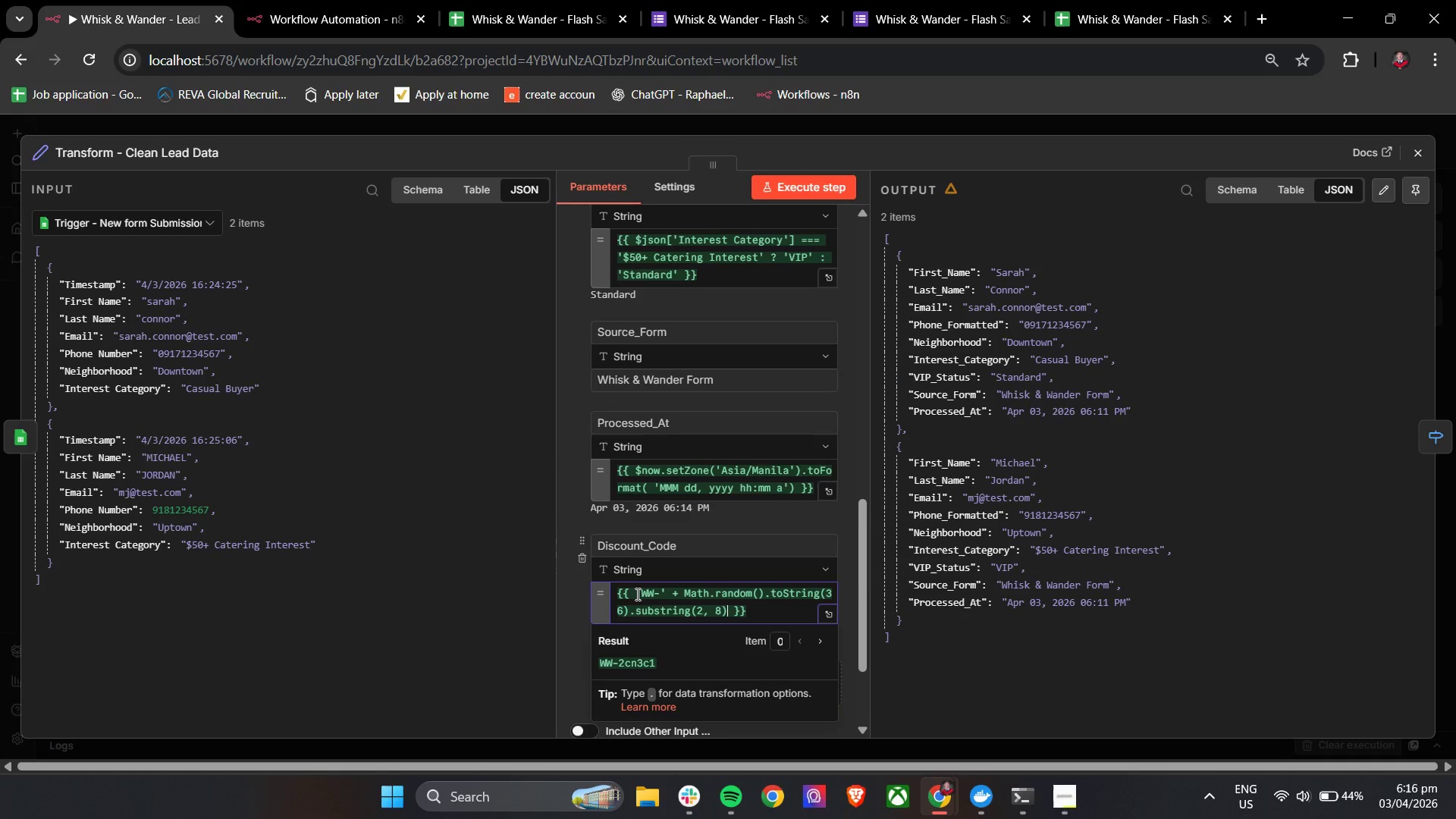 
type(.to)
 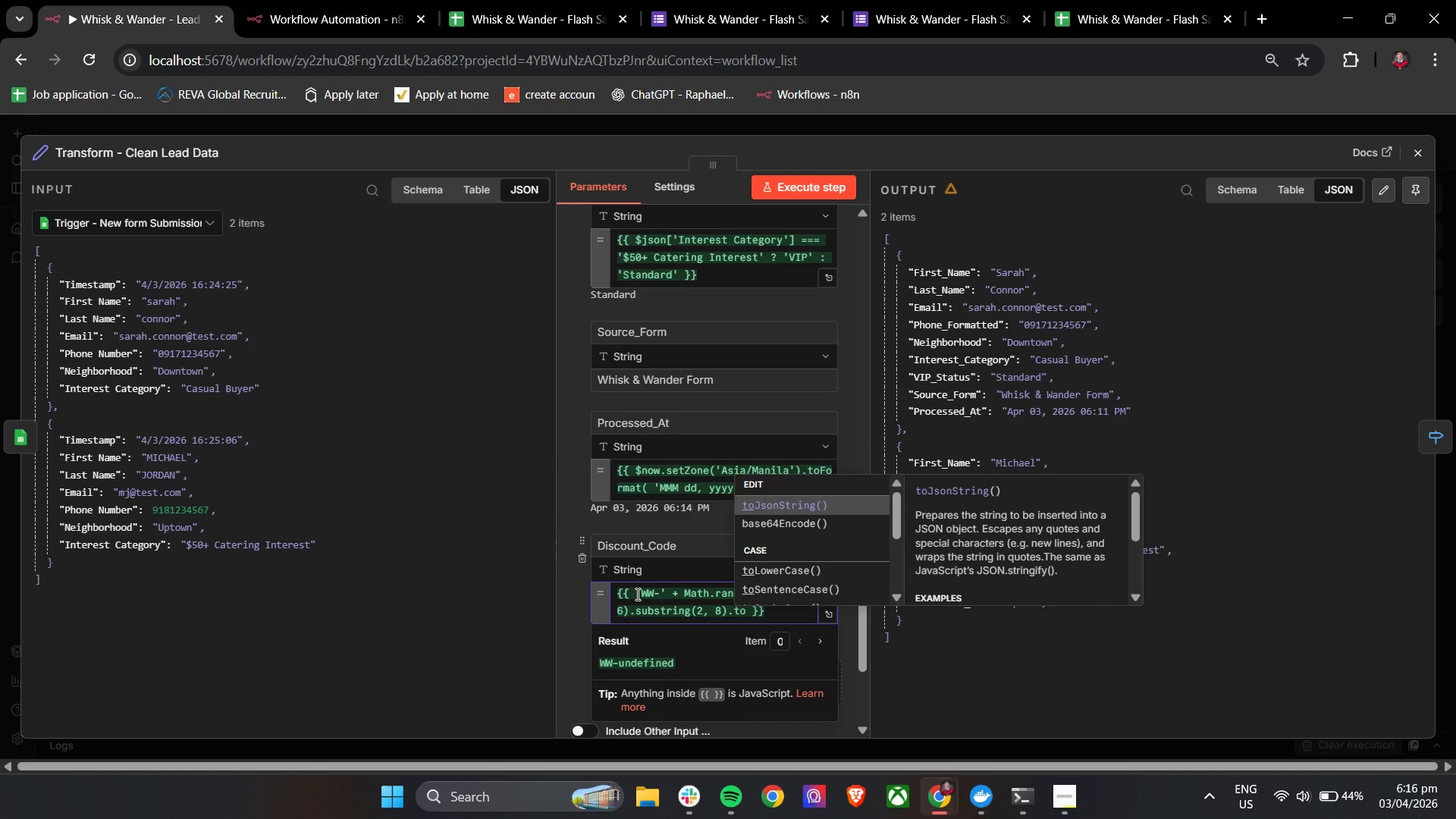 
type(Up)
 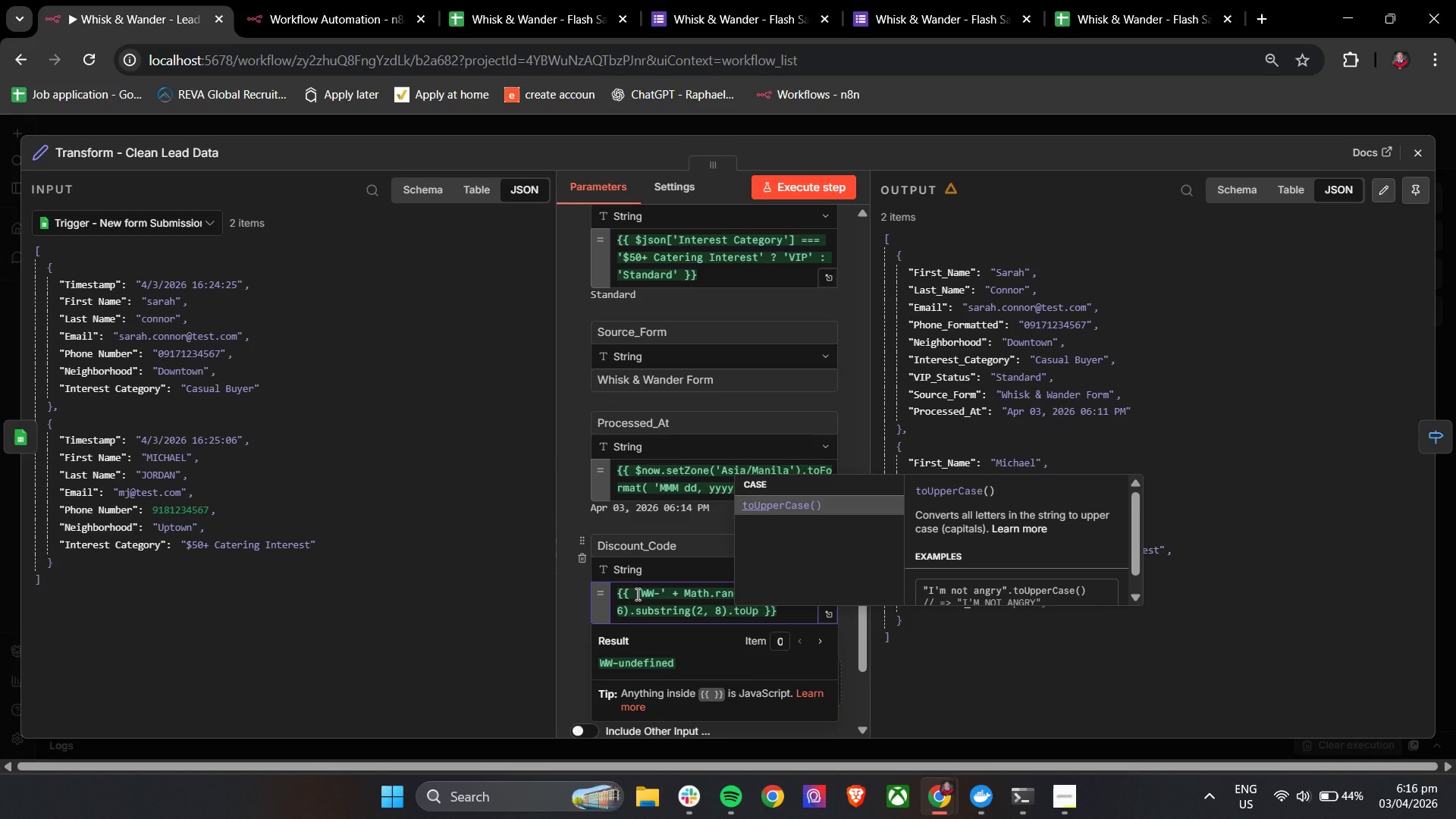 
key(Enter)
 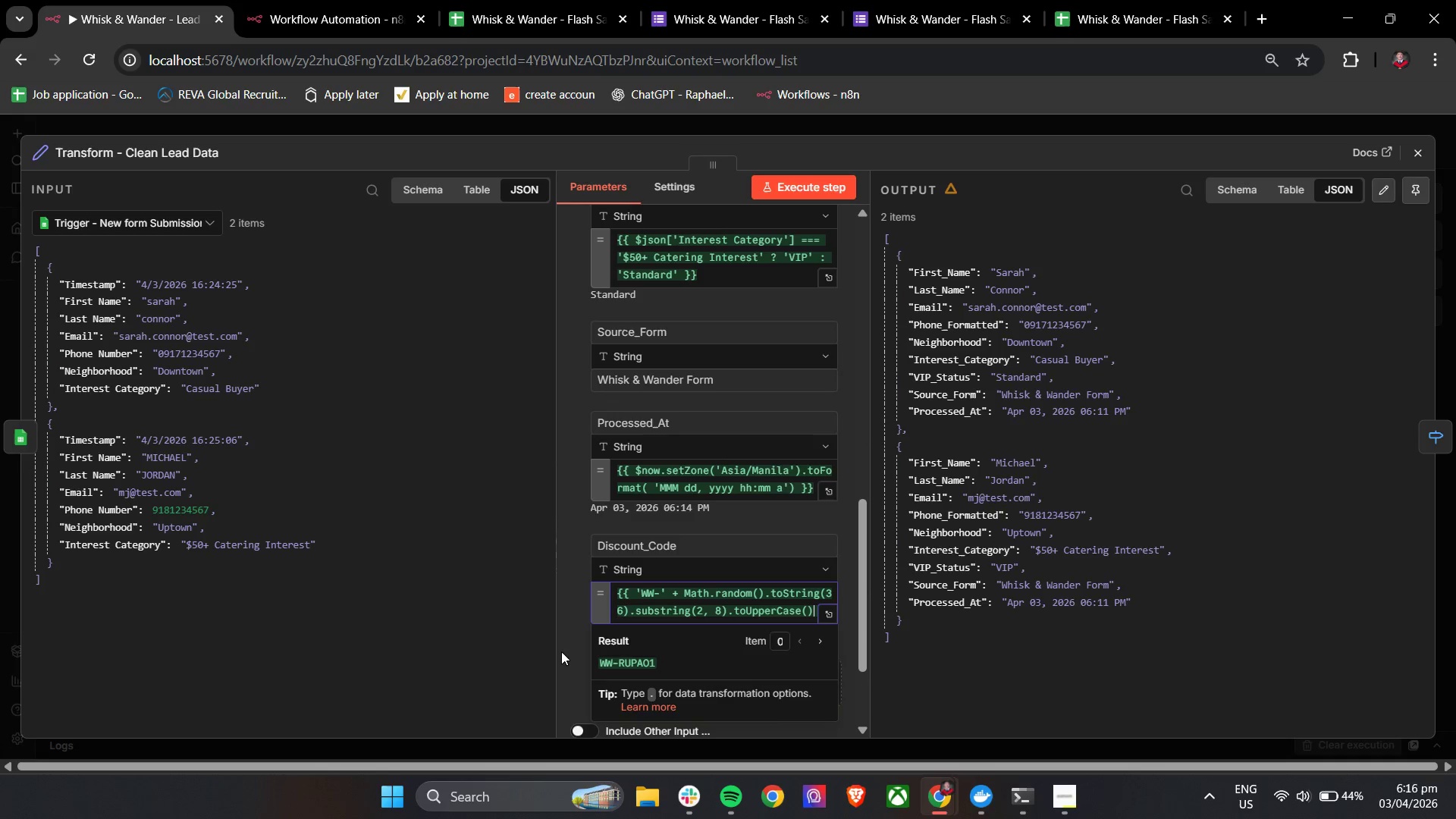 
scroll: coordinate [697, 610], scroll_direction: down, amount: 3.0
 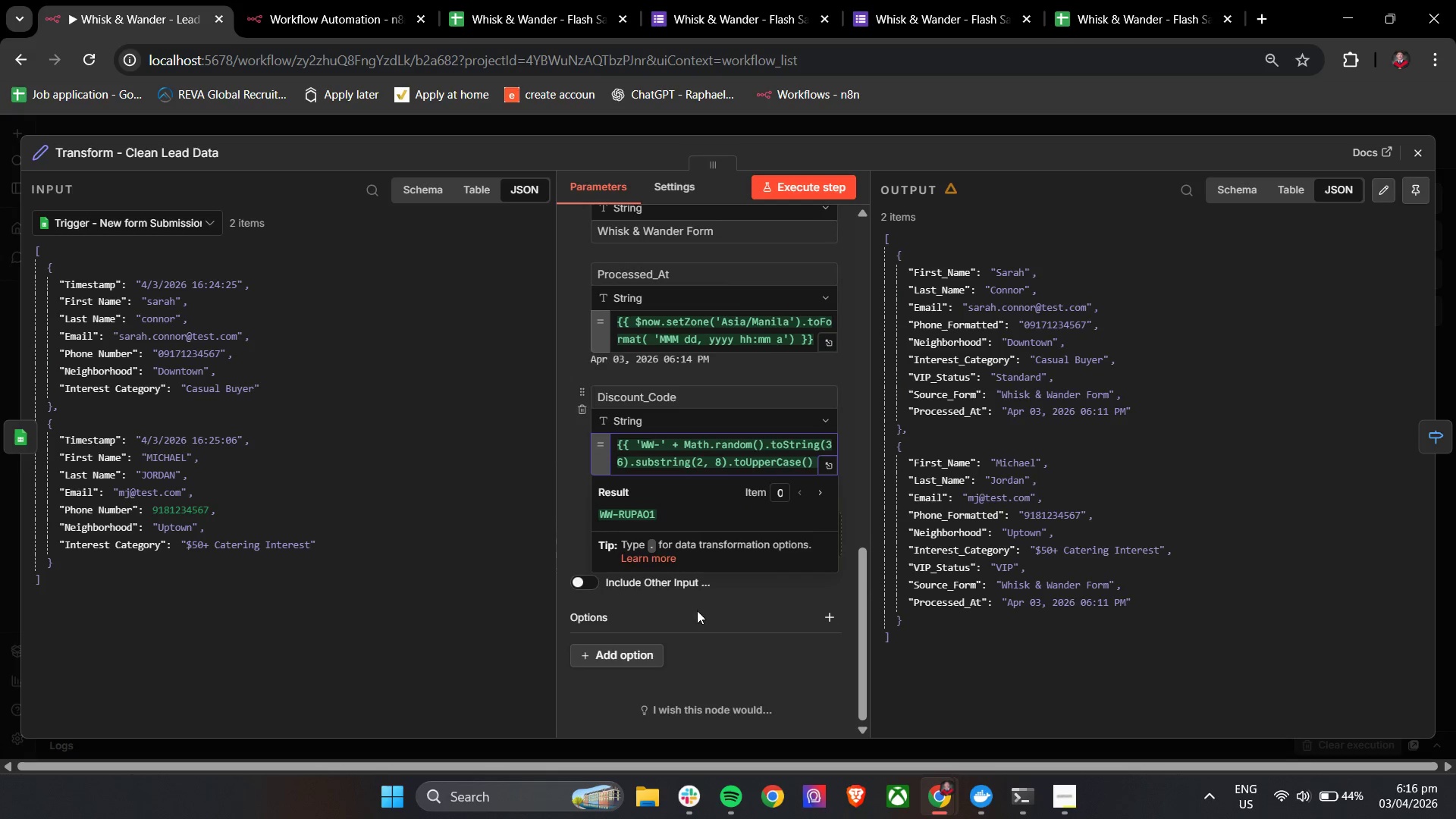 
key(End)
 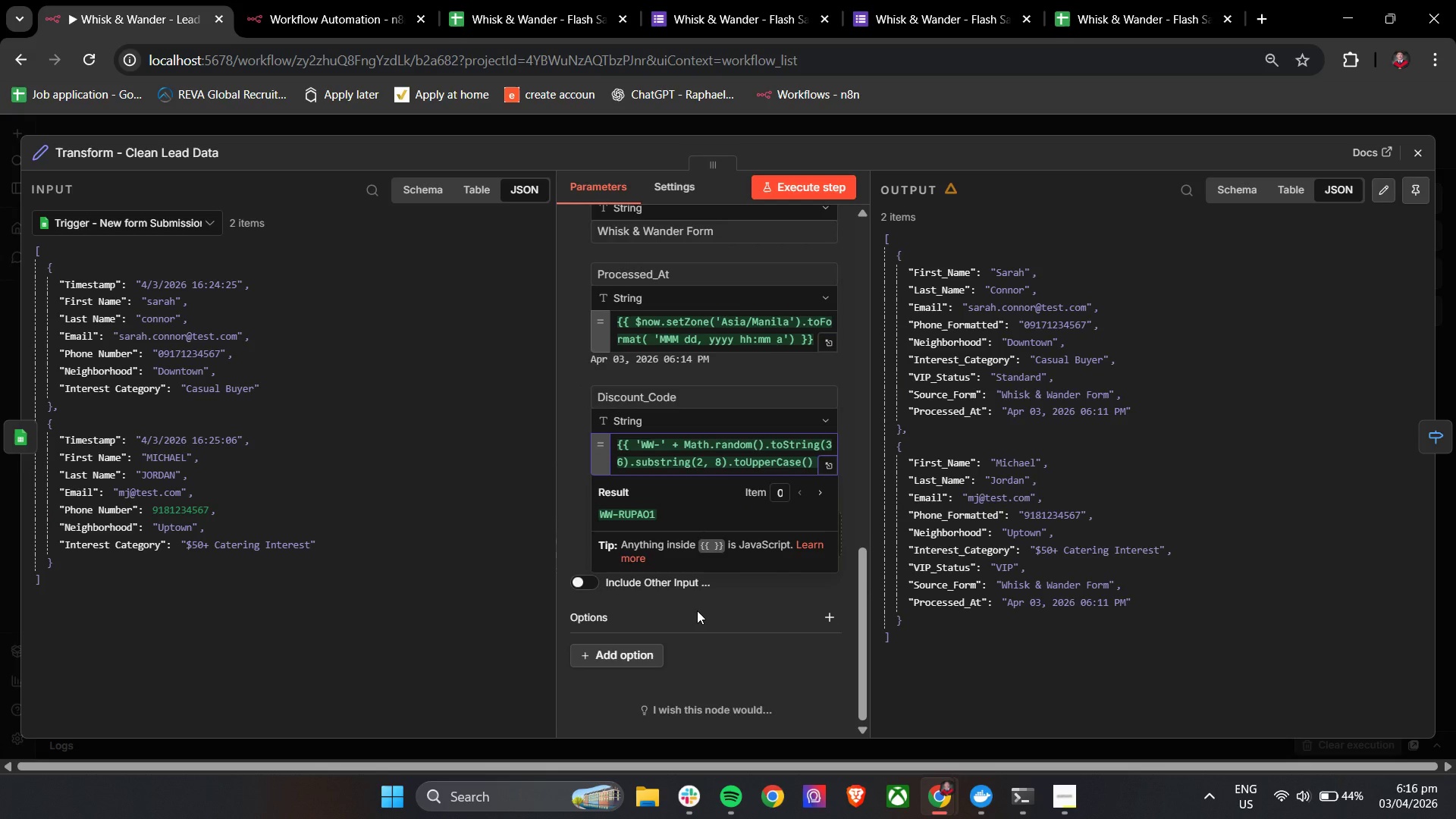 
key(ArrowRight)
 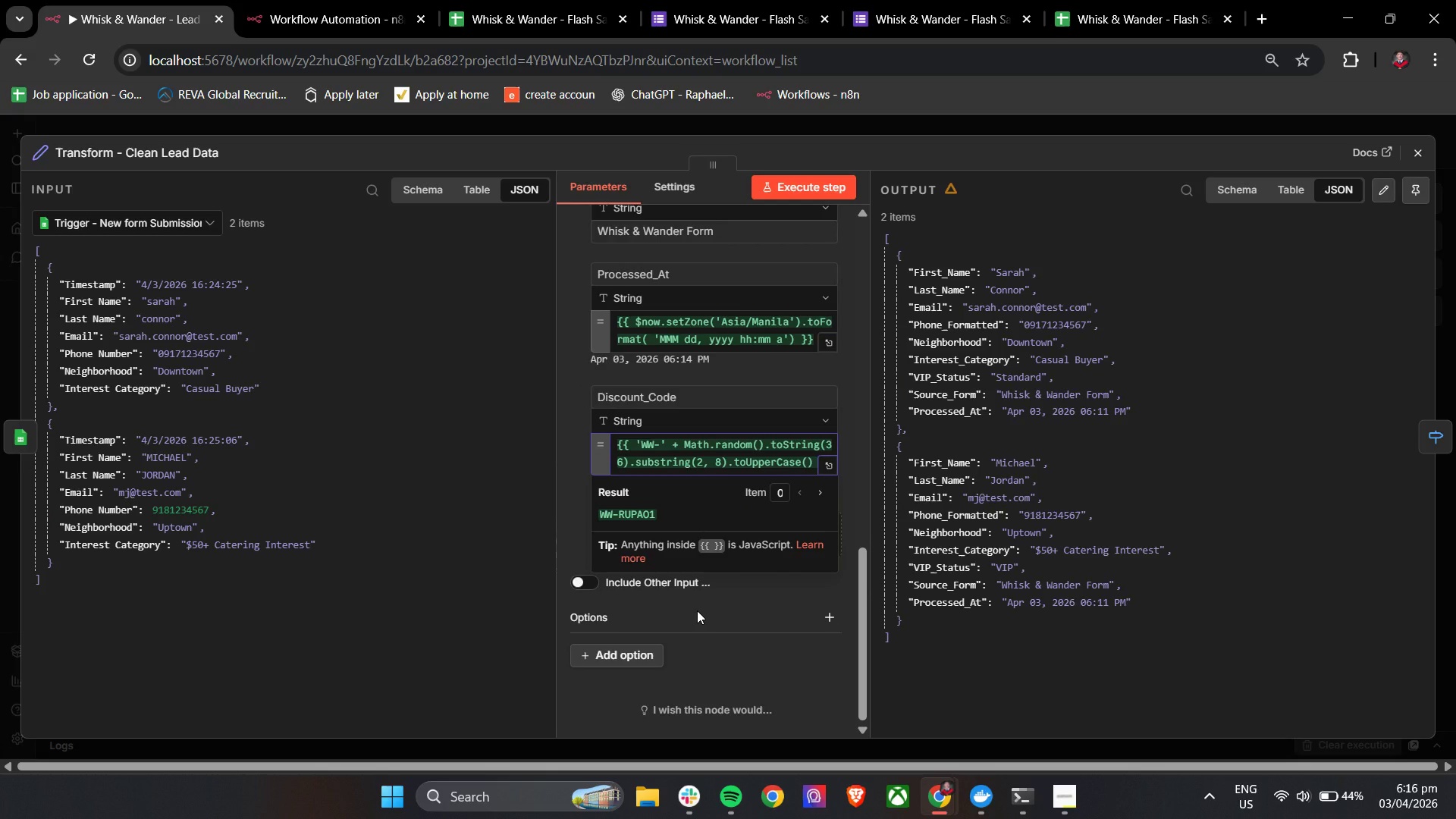 
key(ArrowRight)
 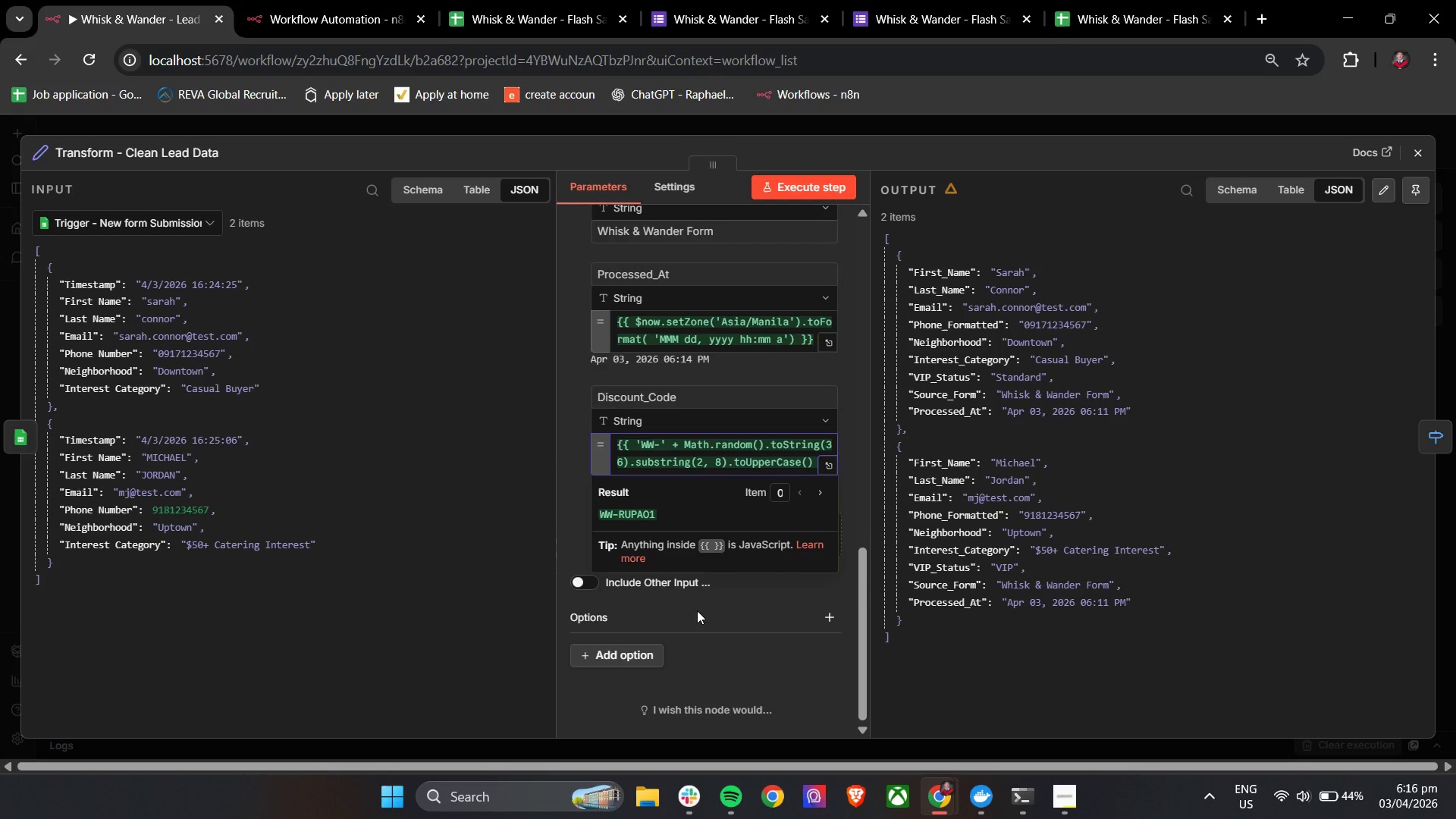 
key(ArrowRight)
 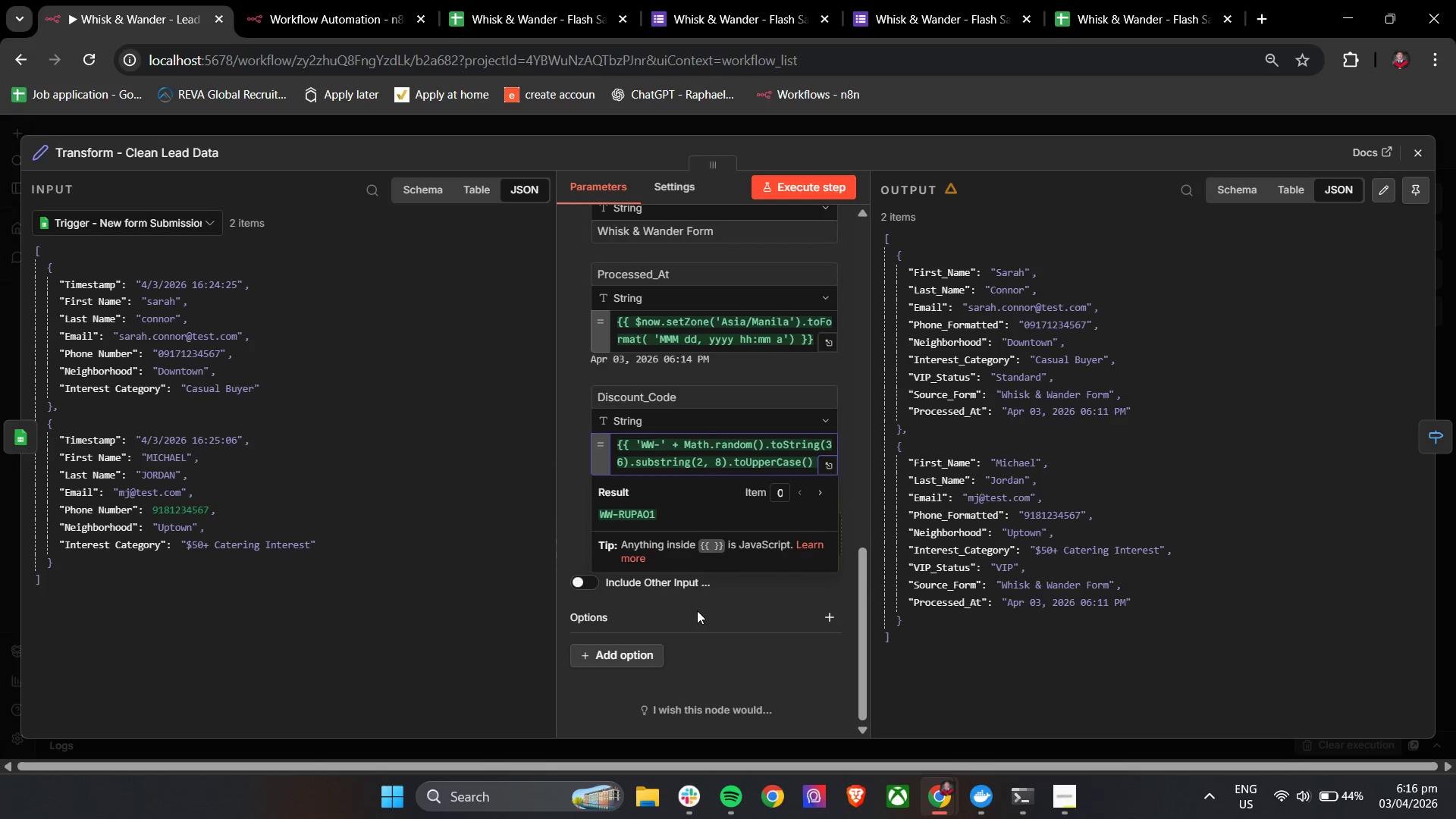 
key(ArrowLeft)
 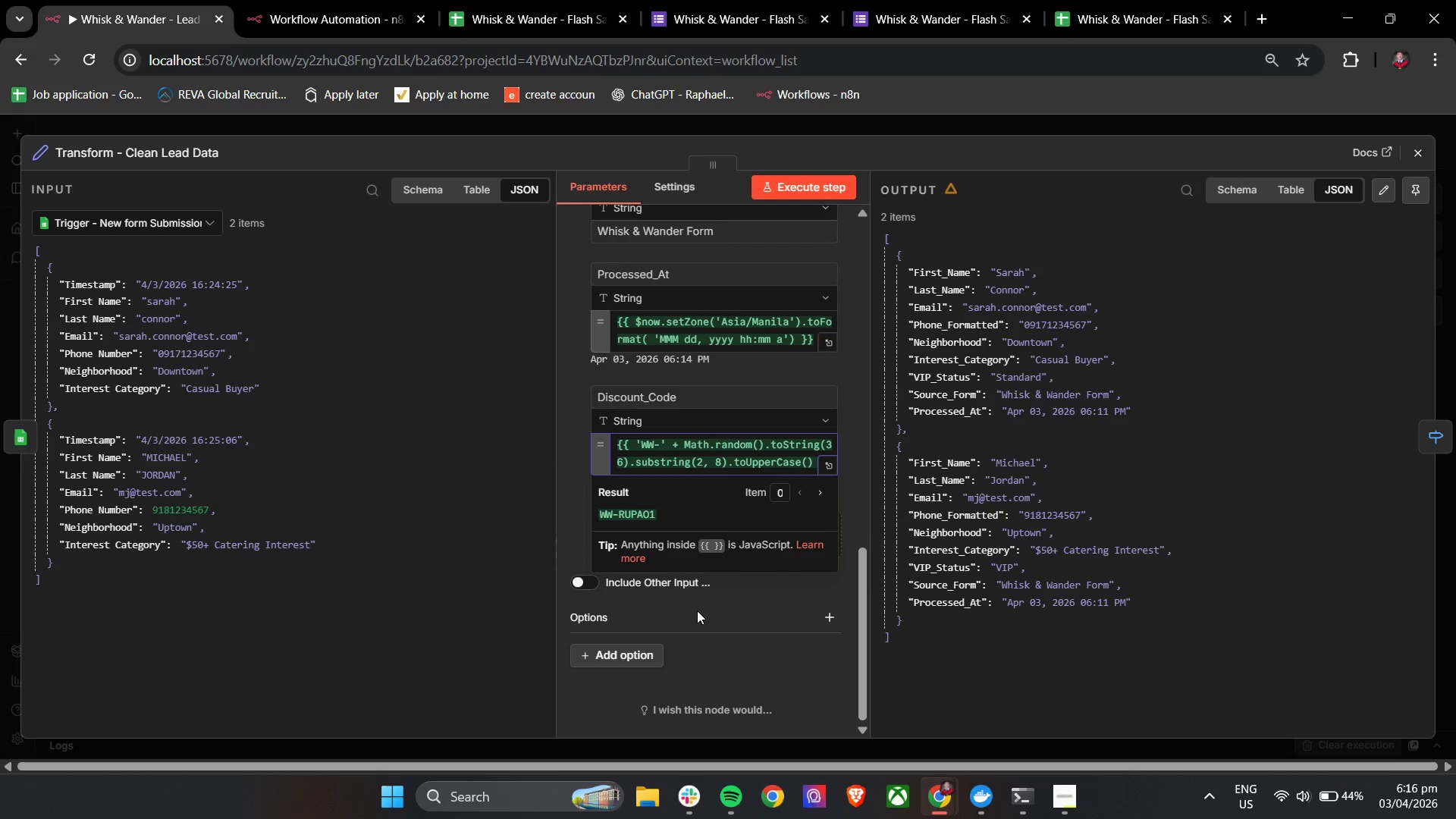 
key(ArrowLeft)
 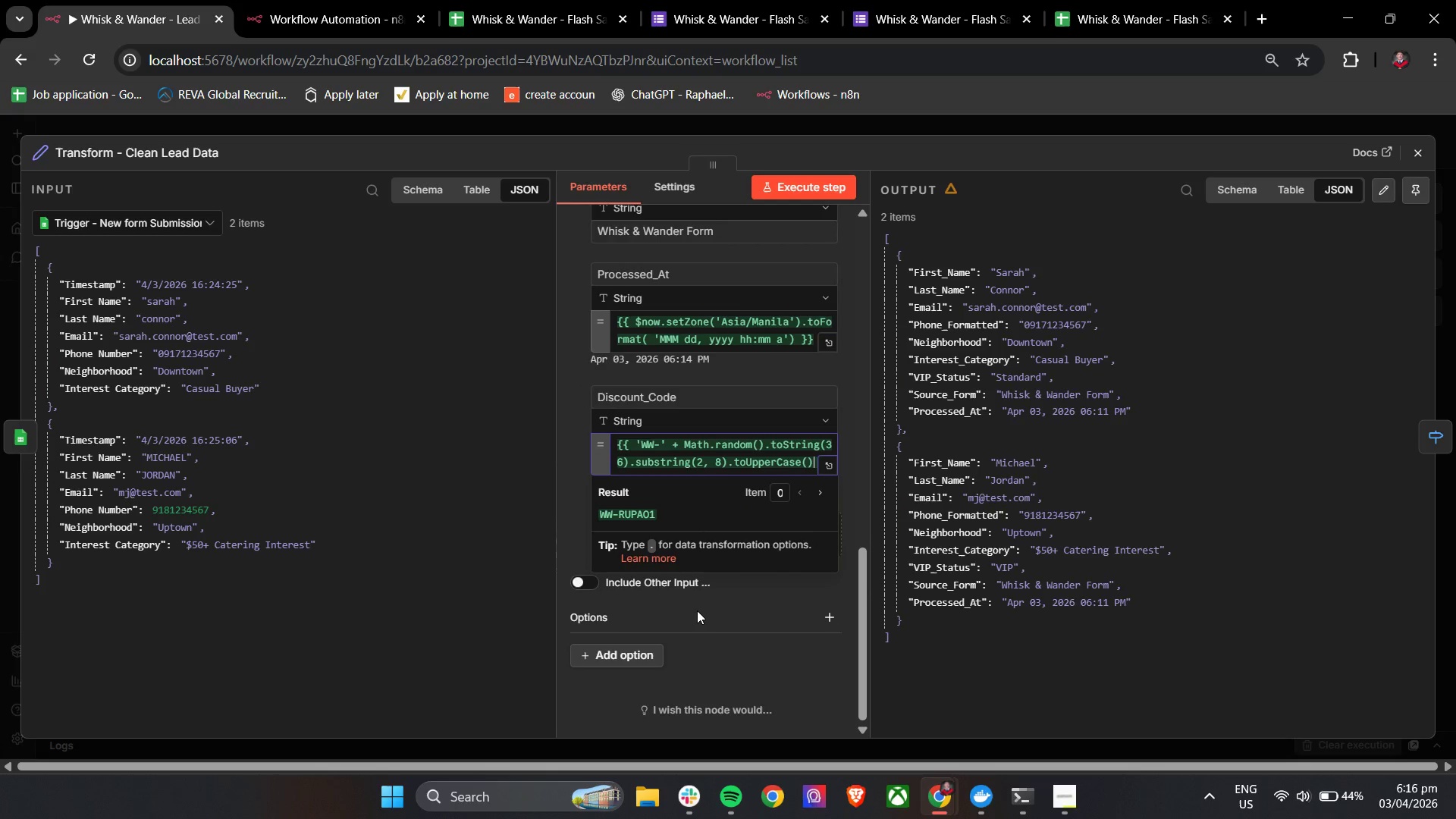 
key(ArrowLeft)
 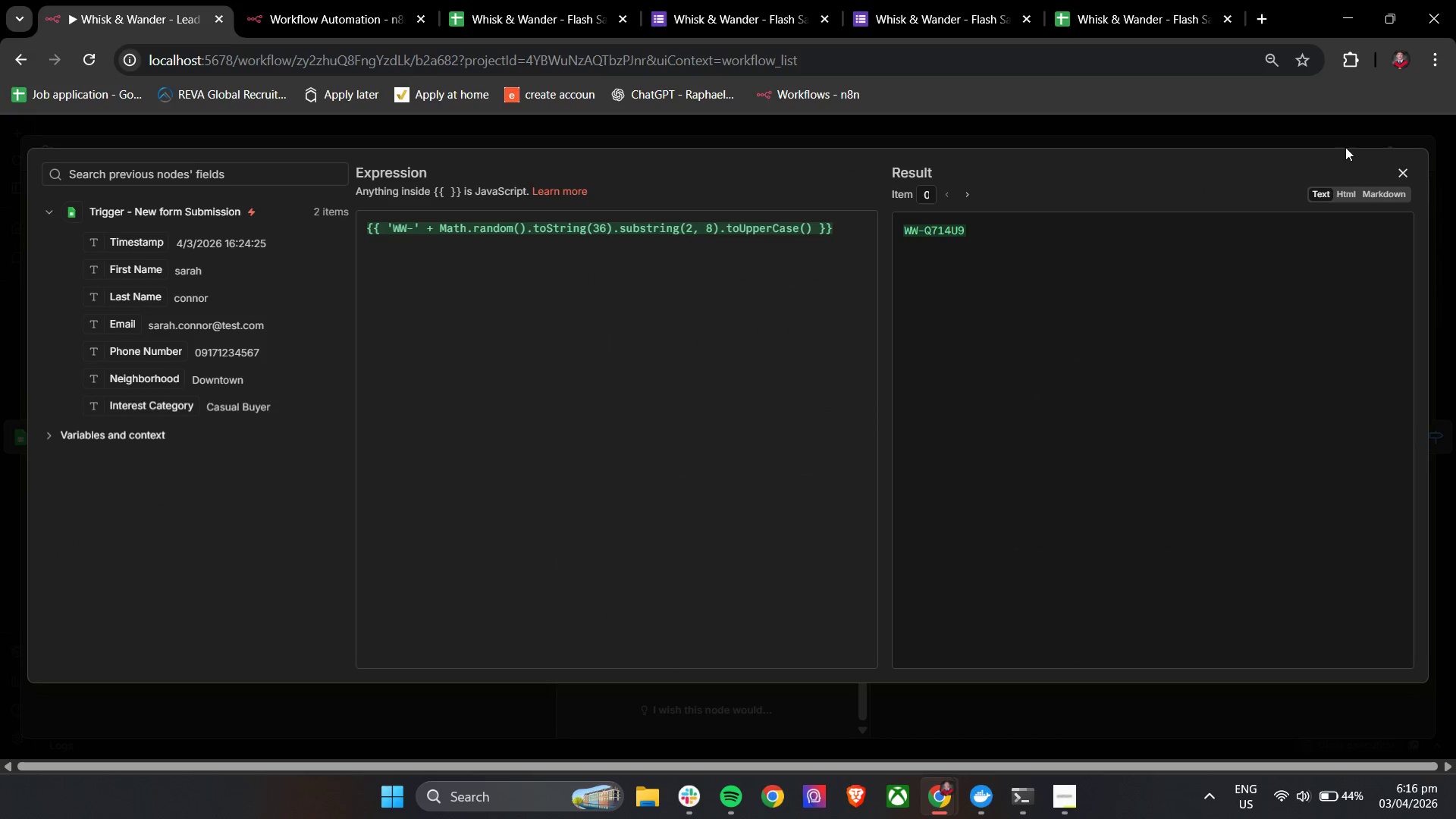 
left_click([1407, 170])
 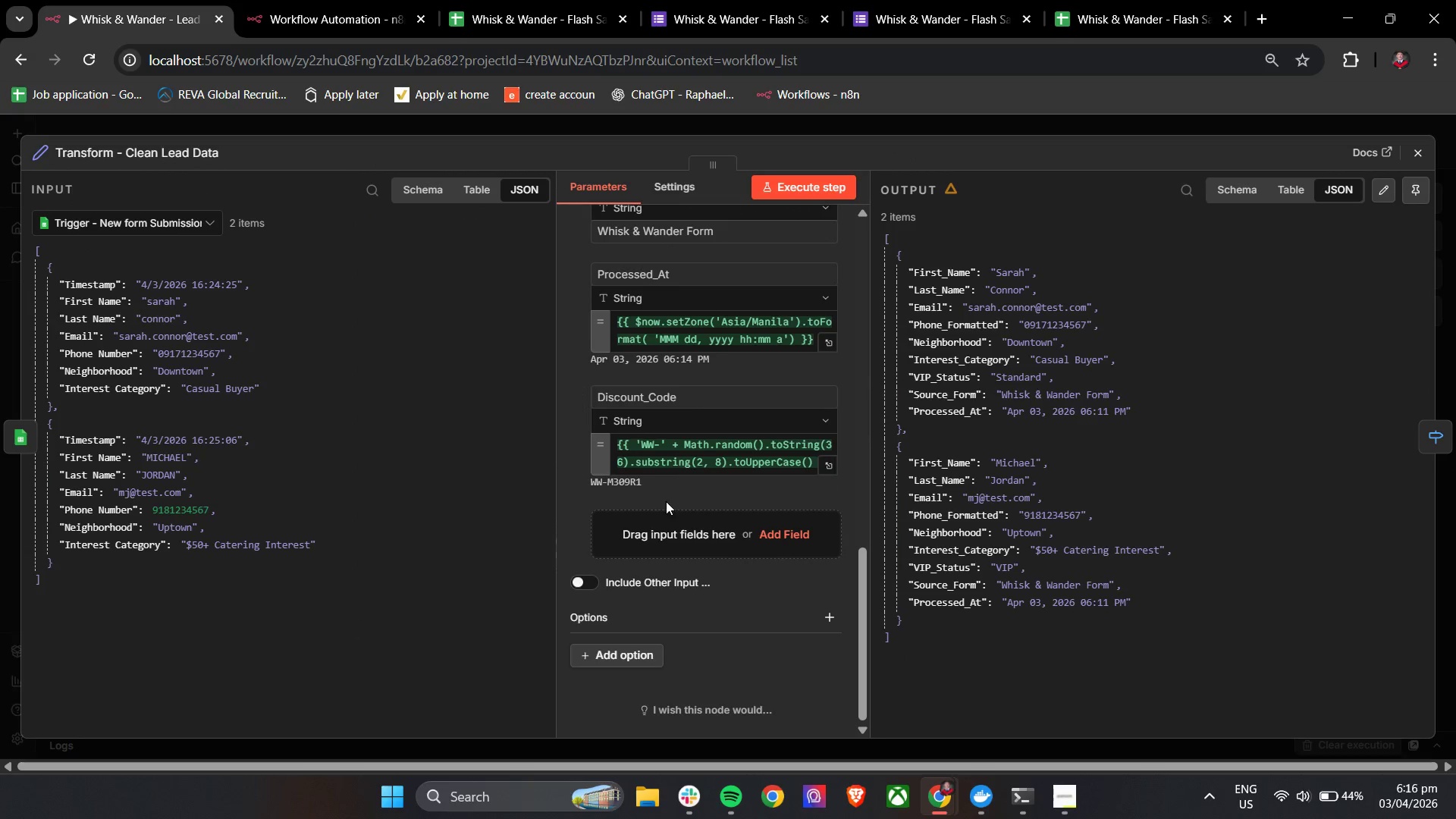 
left_click([567, 470])
 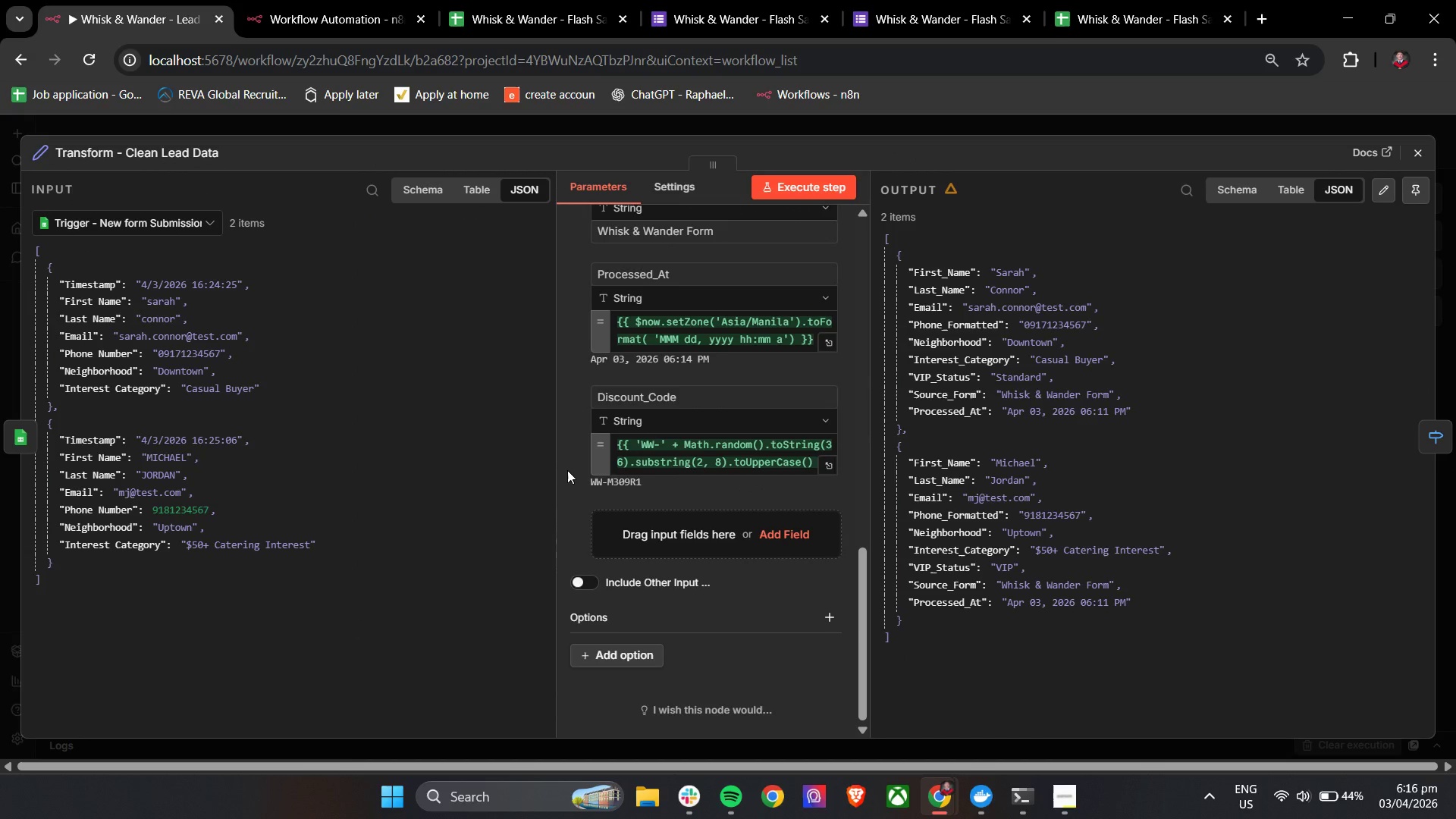 
left_click([651, 548])
 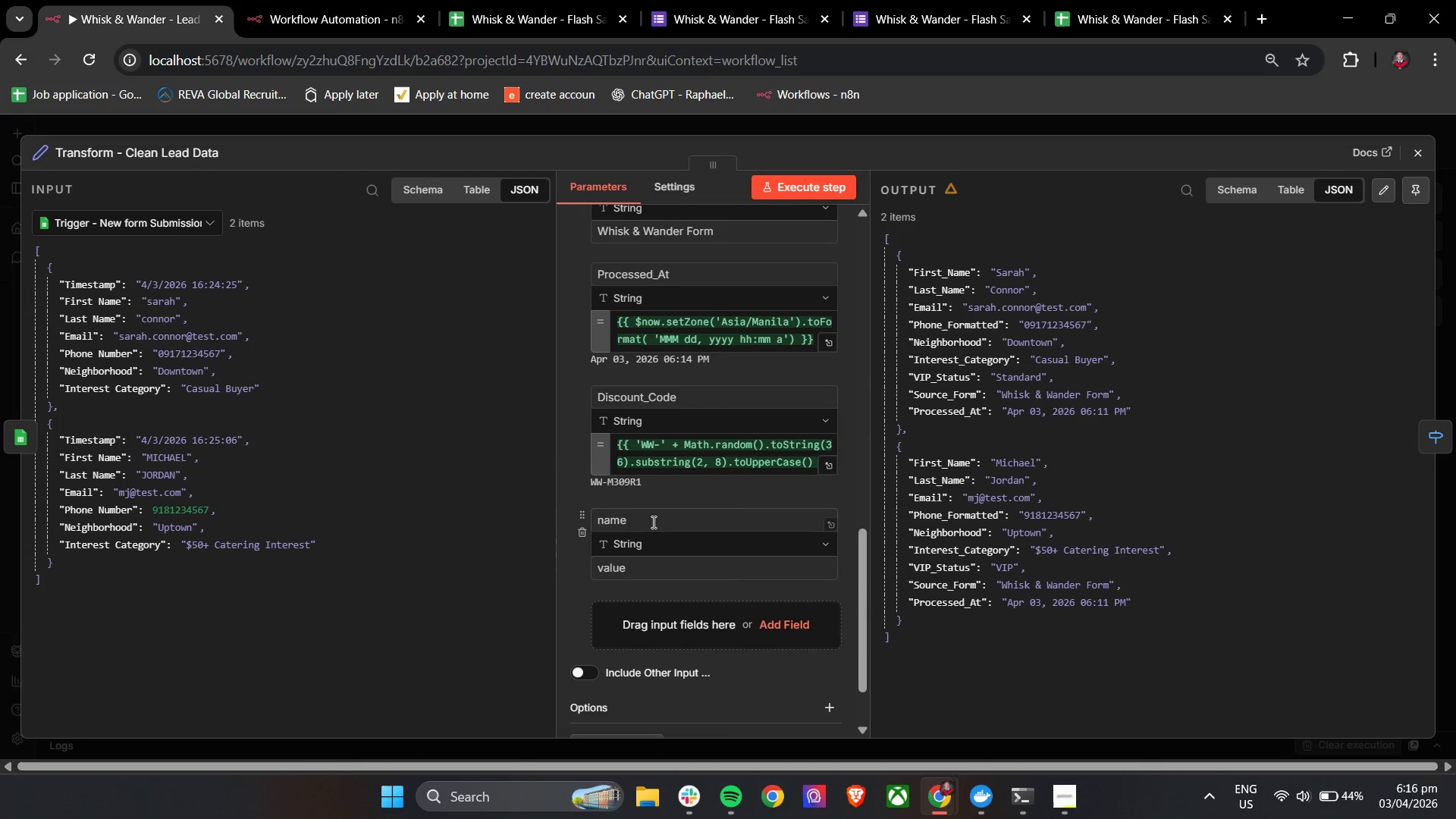 
left_click([652, 519])
 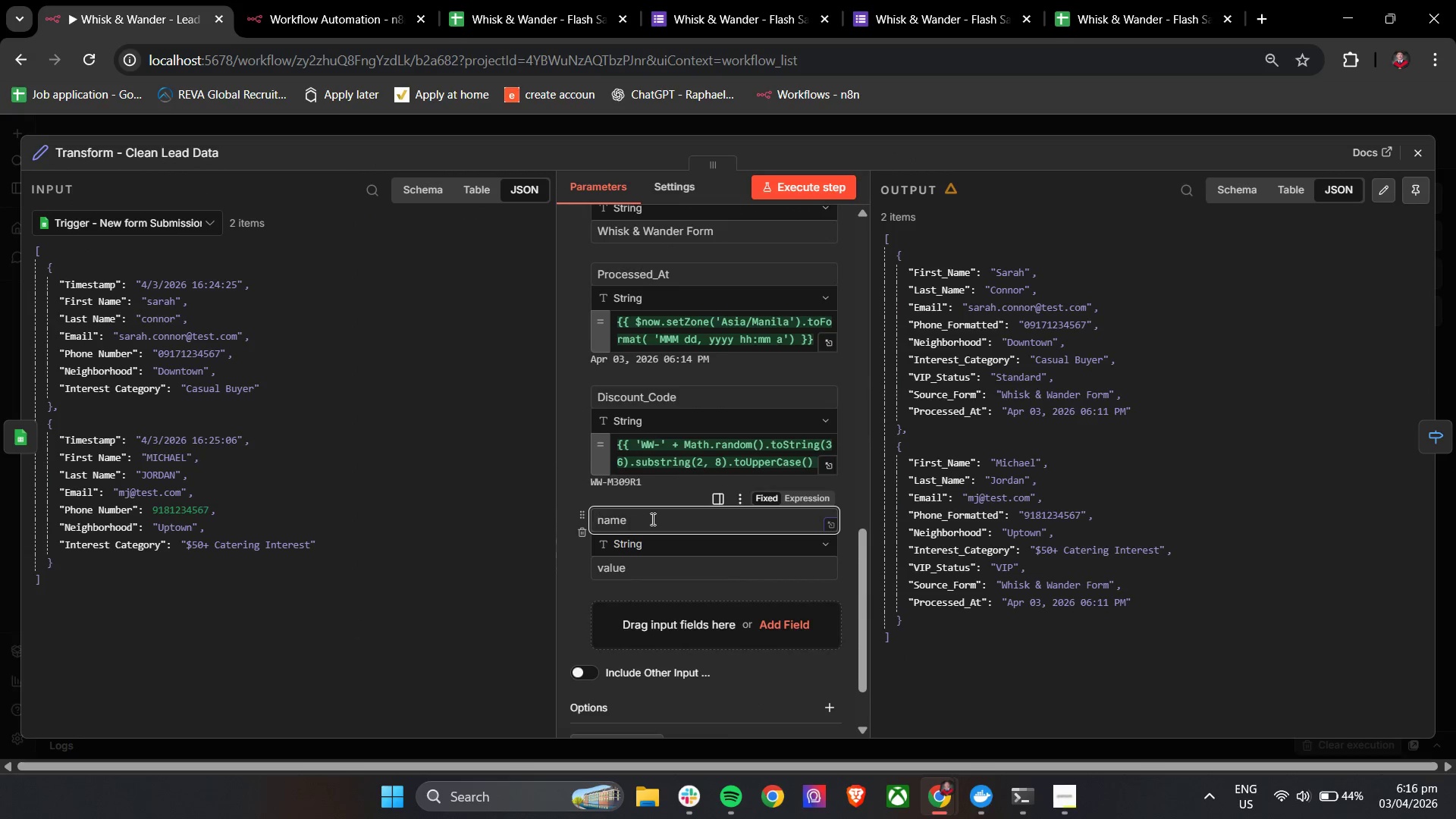 
type(Discount_ex)
key(Backspace)
key(Backspace)
type(Expires)
 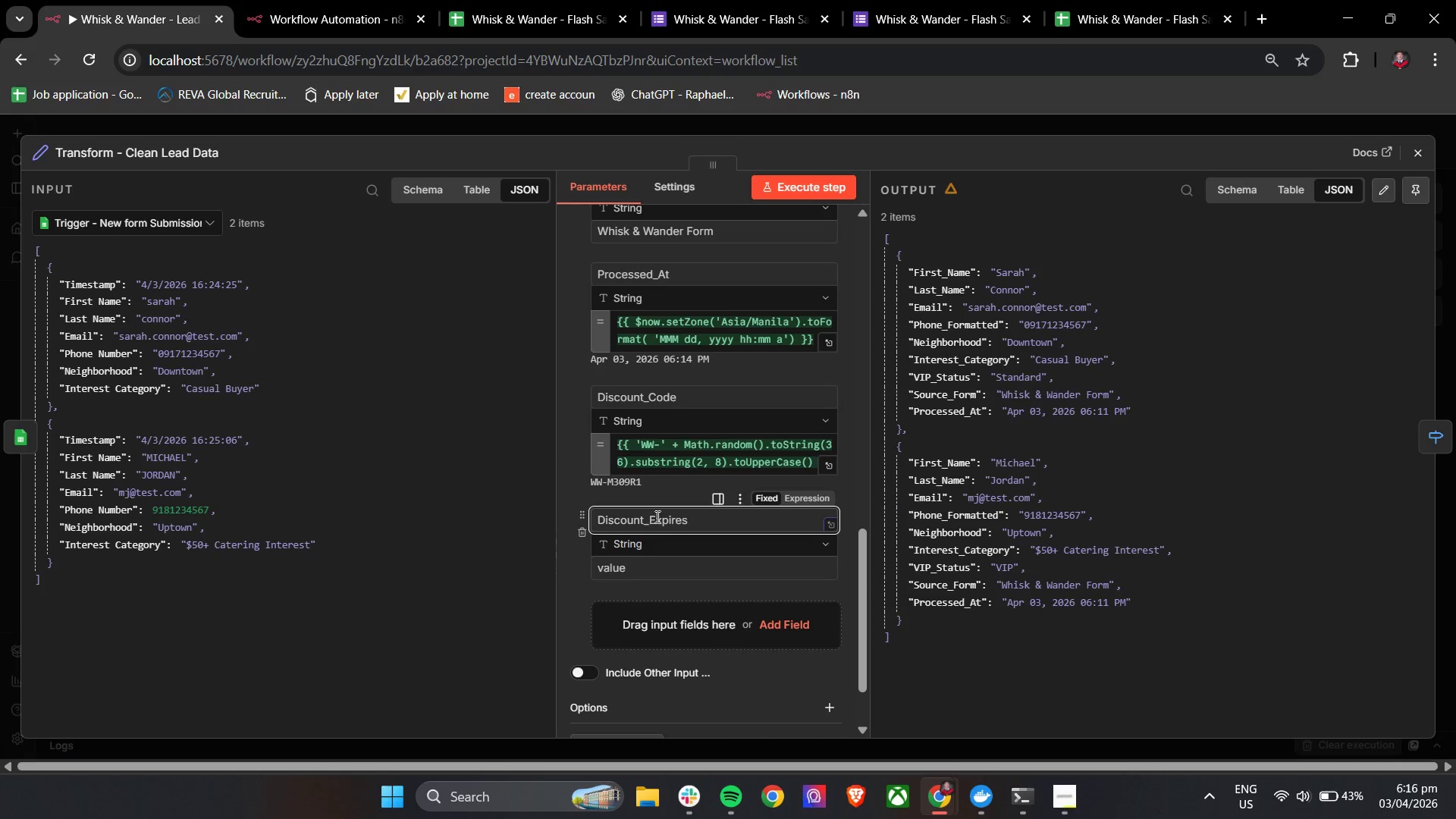 
type(_At)
 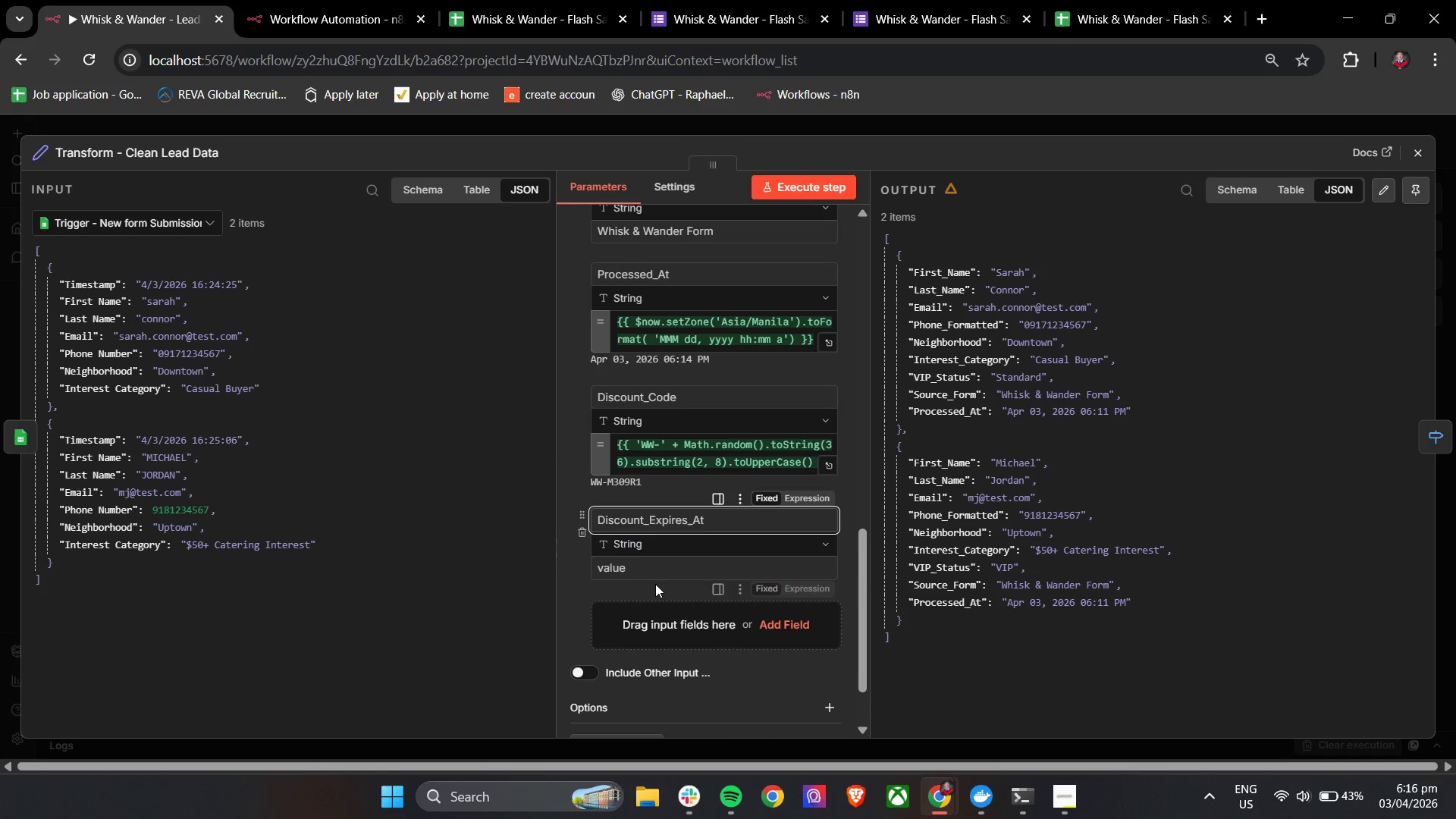 
left_click([657, 578])
 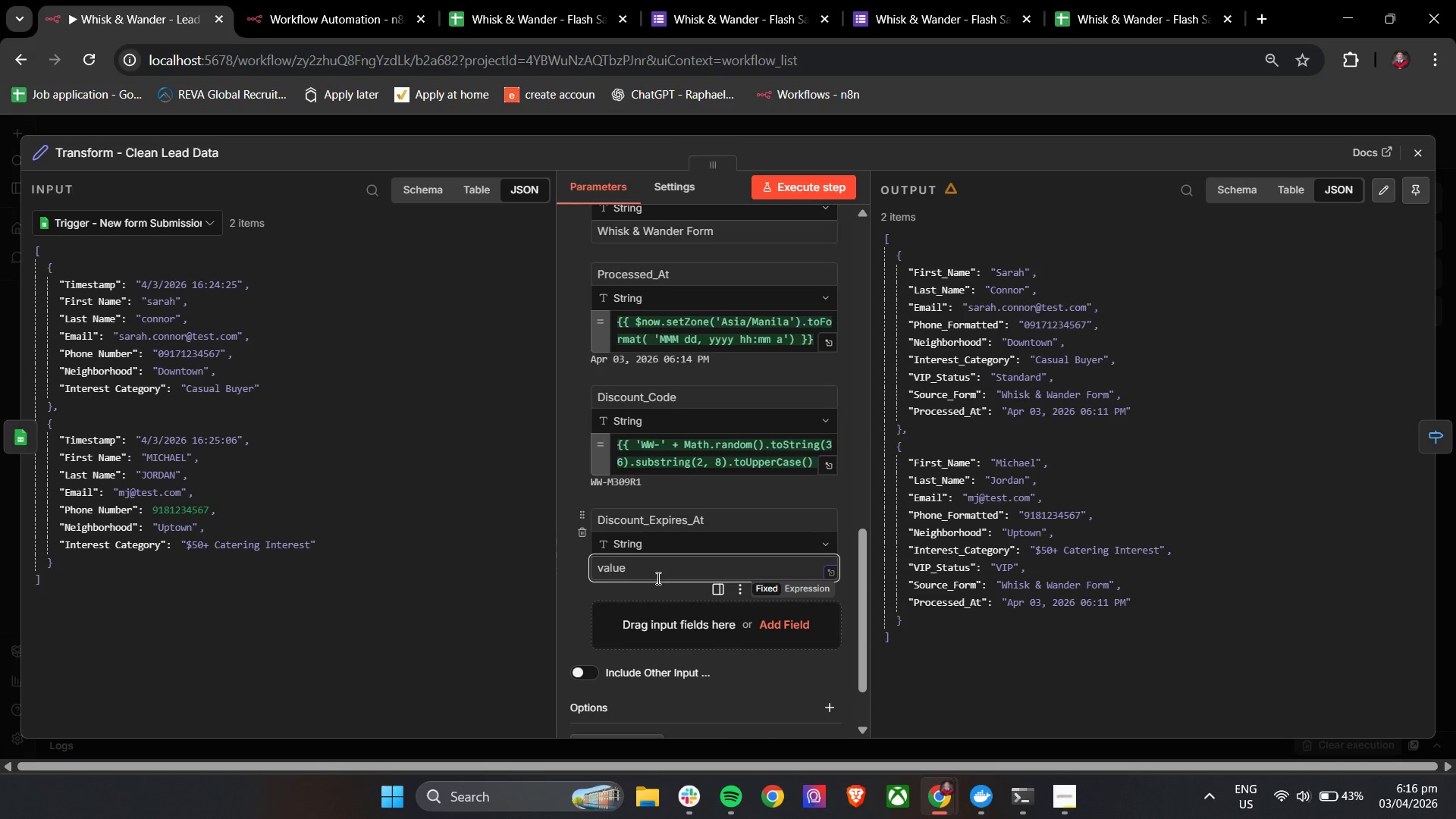 
wait(5.08)
 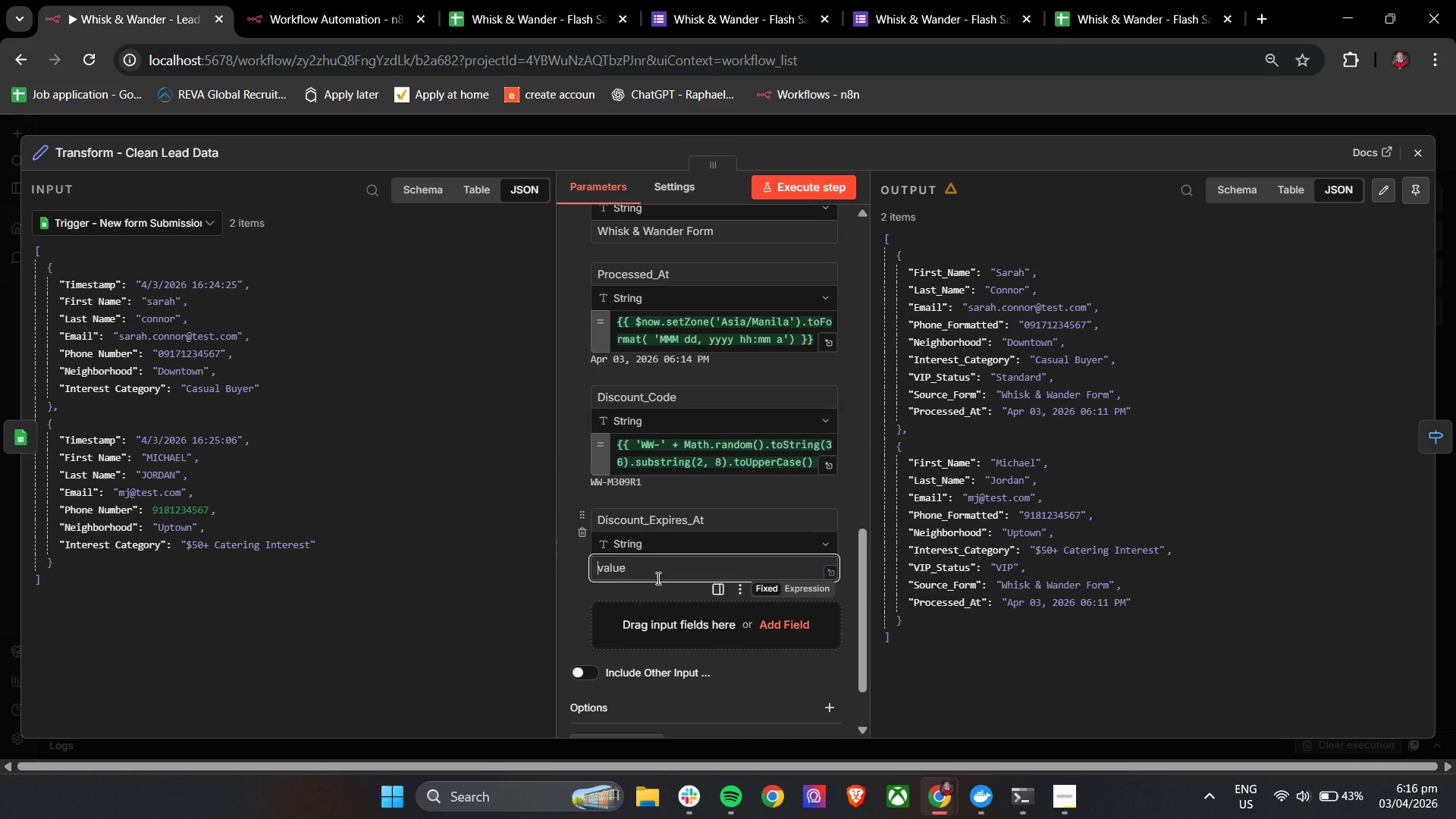 
key(Shift+BracketLeft)
 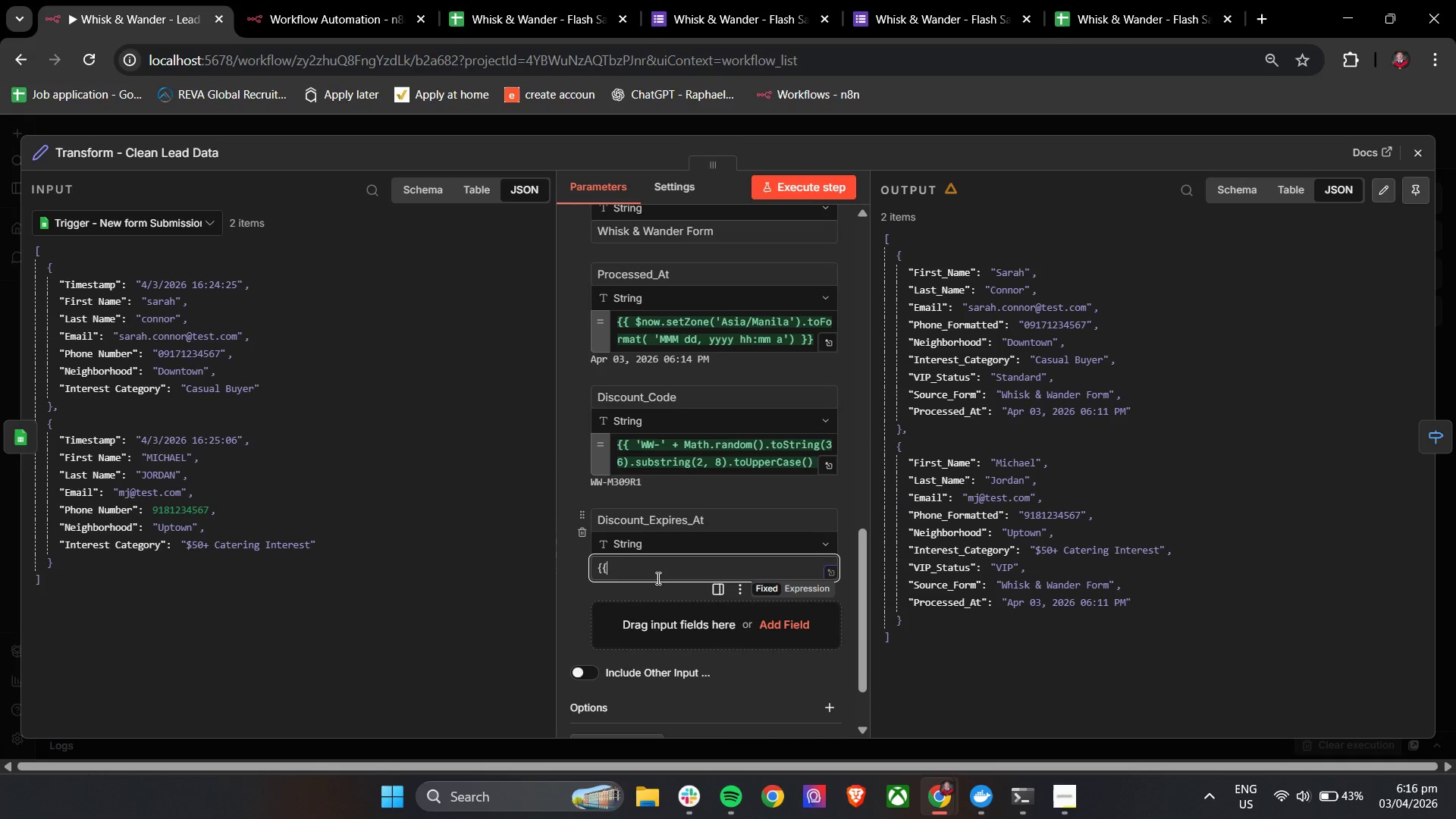 
key(Shift+BracketLeft)
 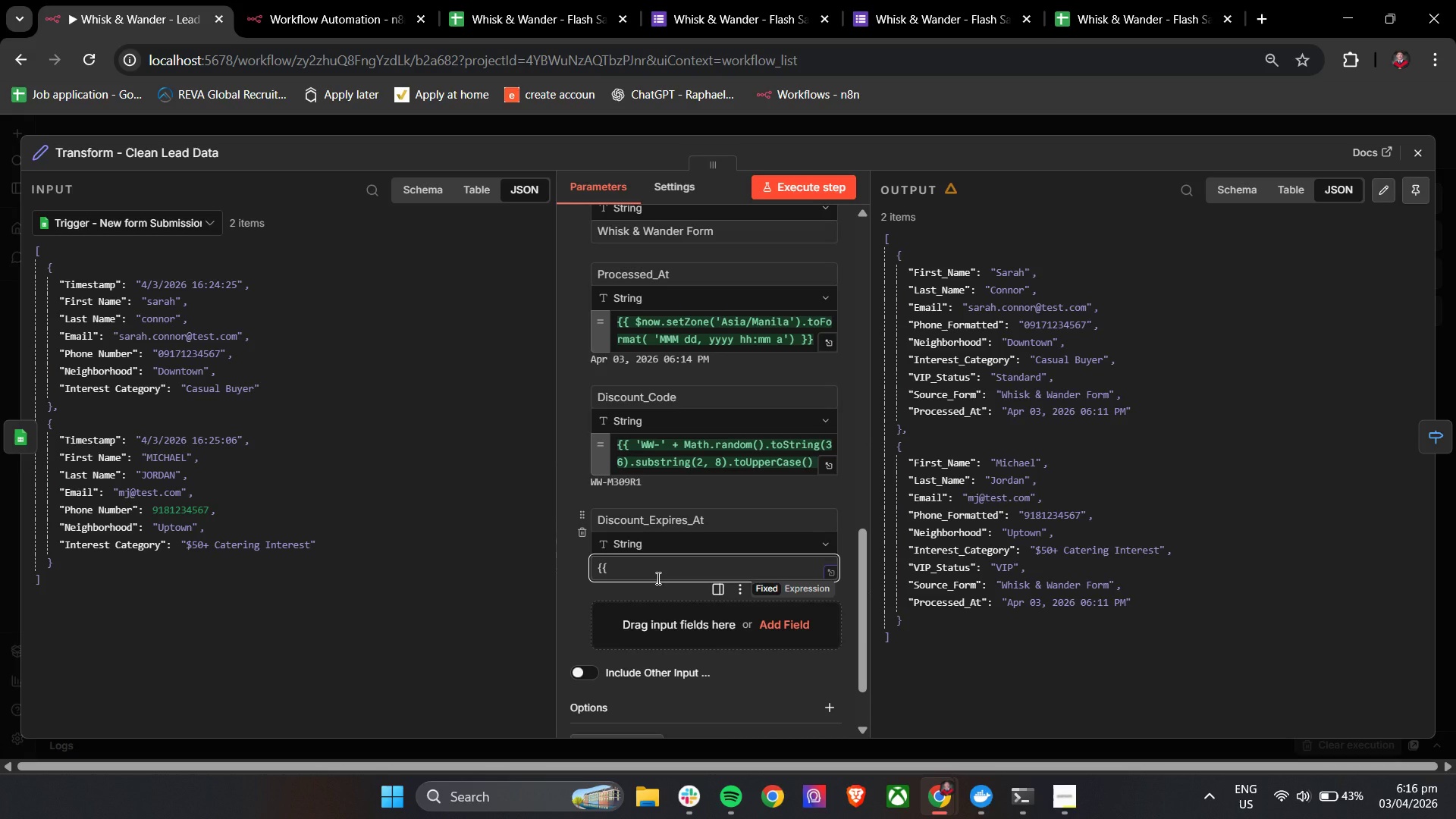 
key(Space)
 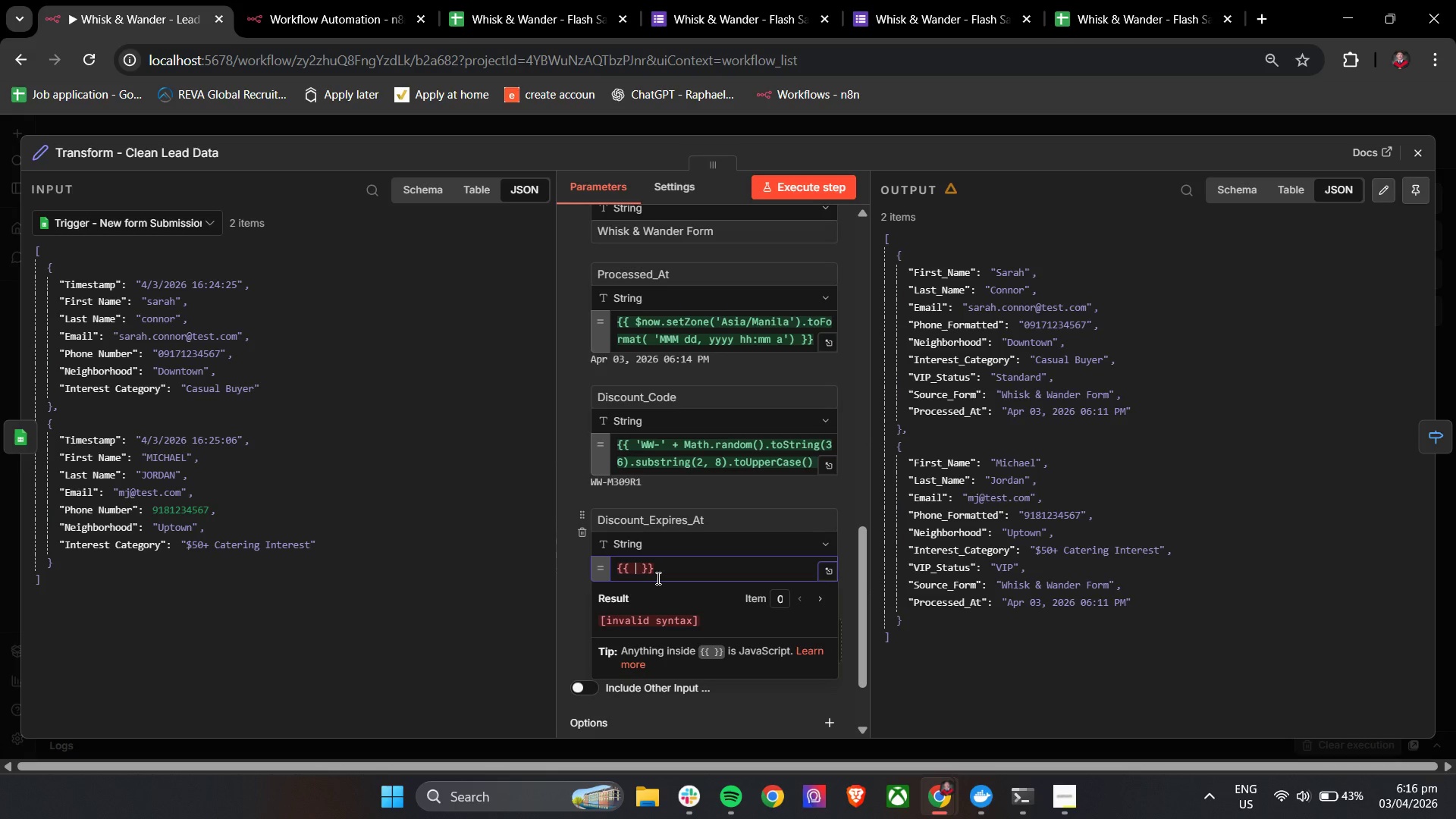 
key(Shift+4)
 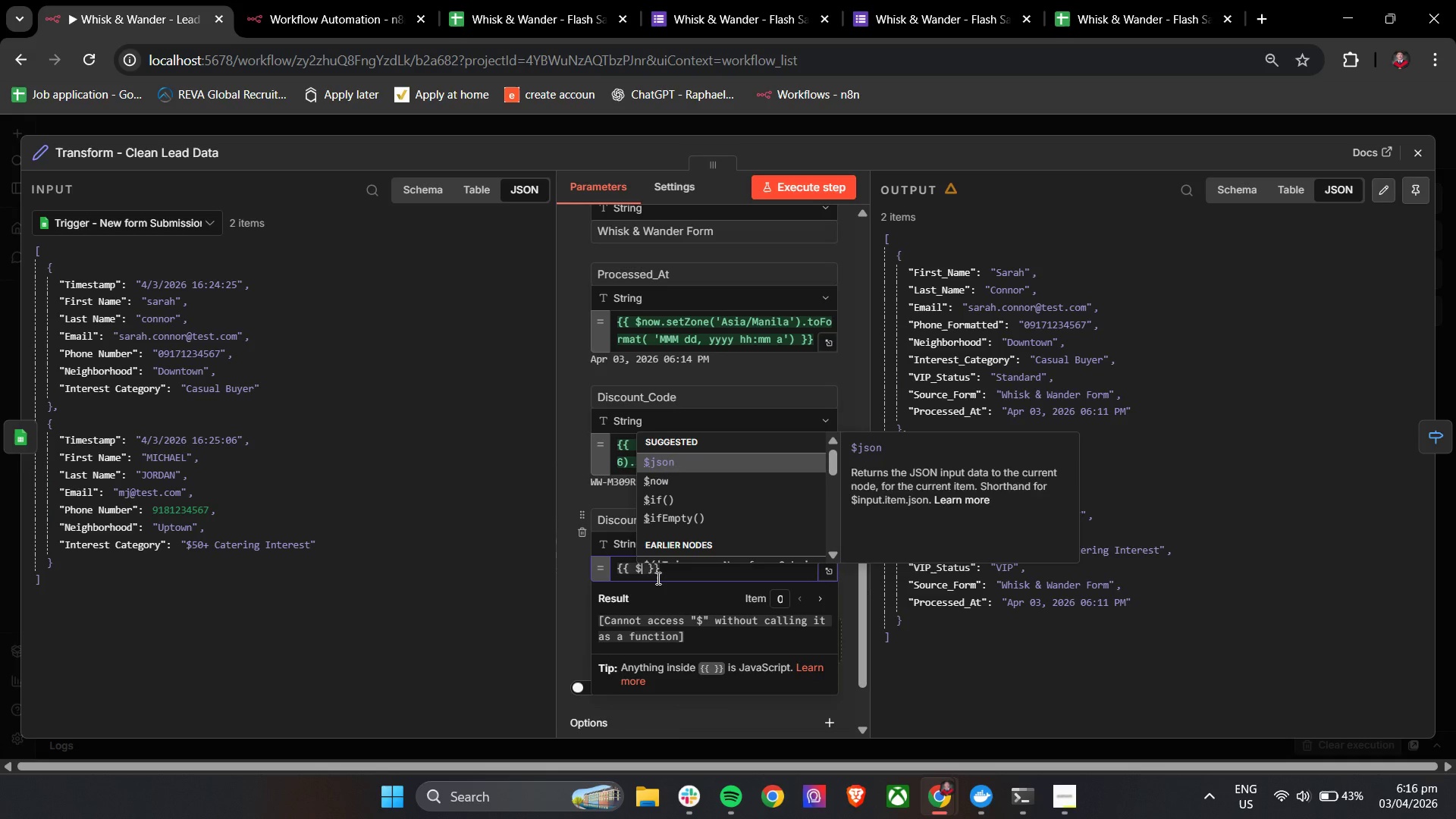 
key(ArrowDown)
 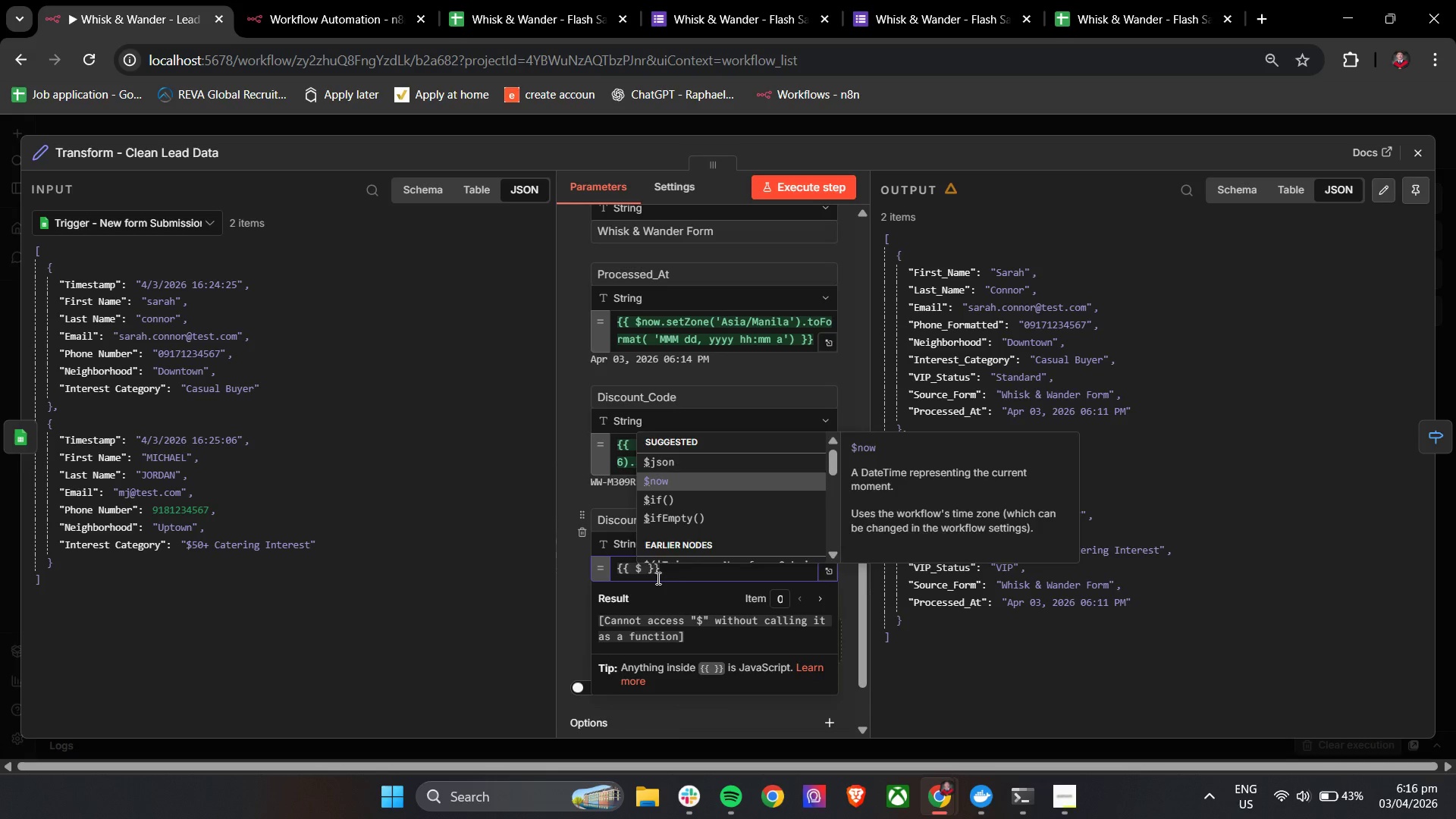 
key(Enter)
 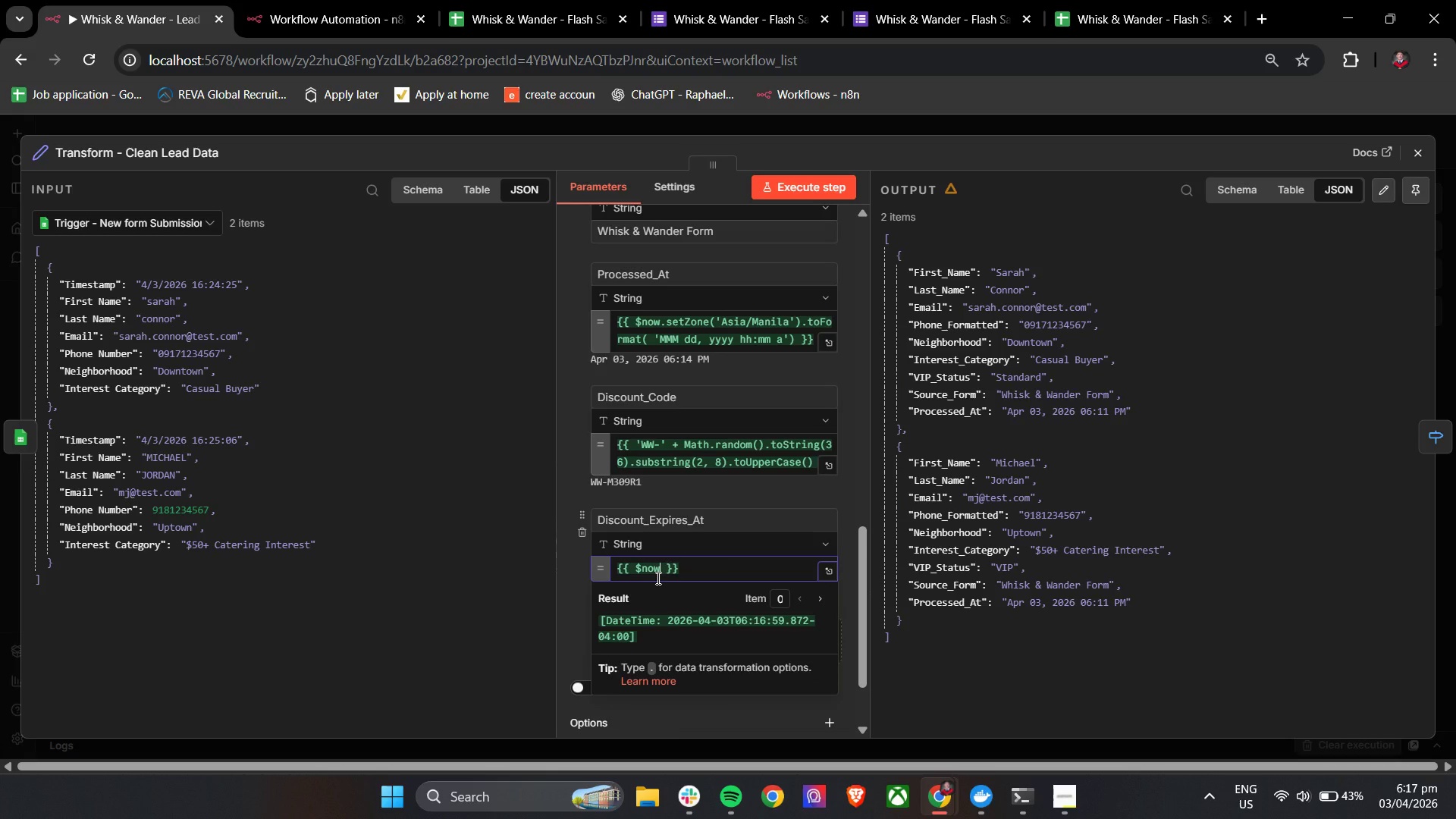 
type(.plus)
 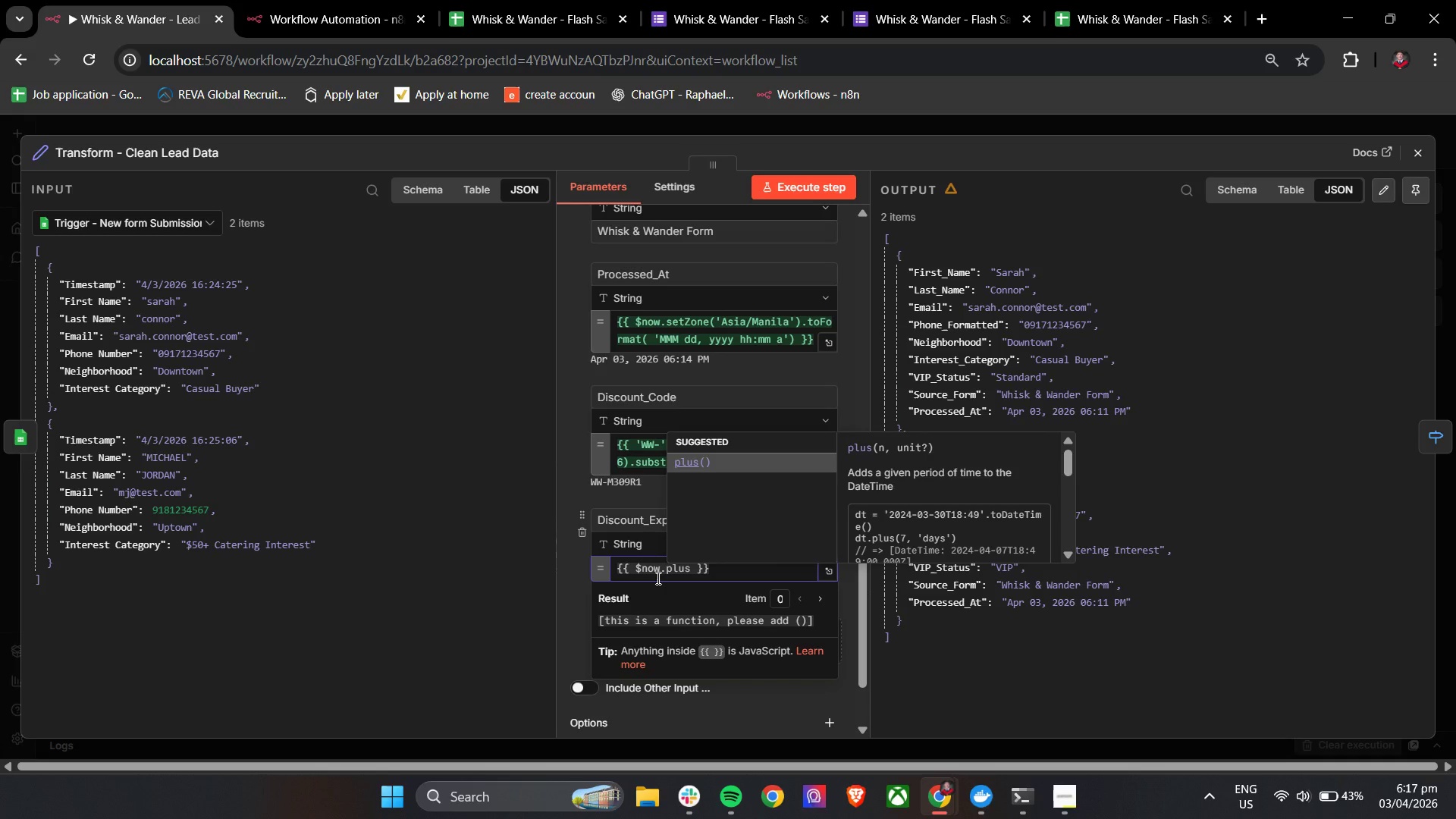 
key(Enter)
 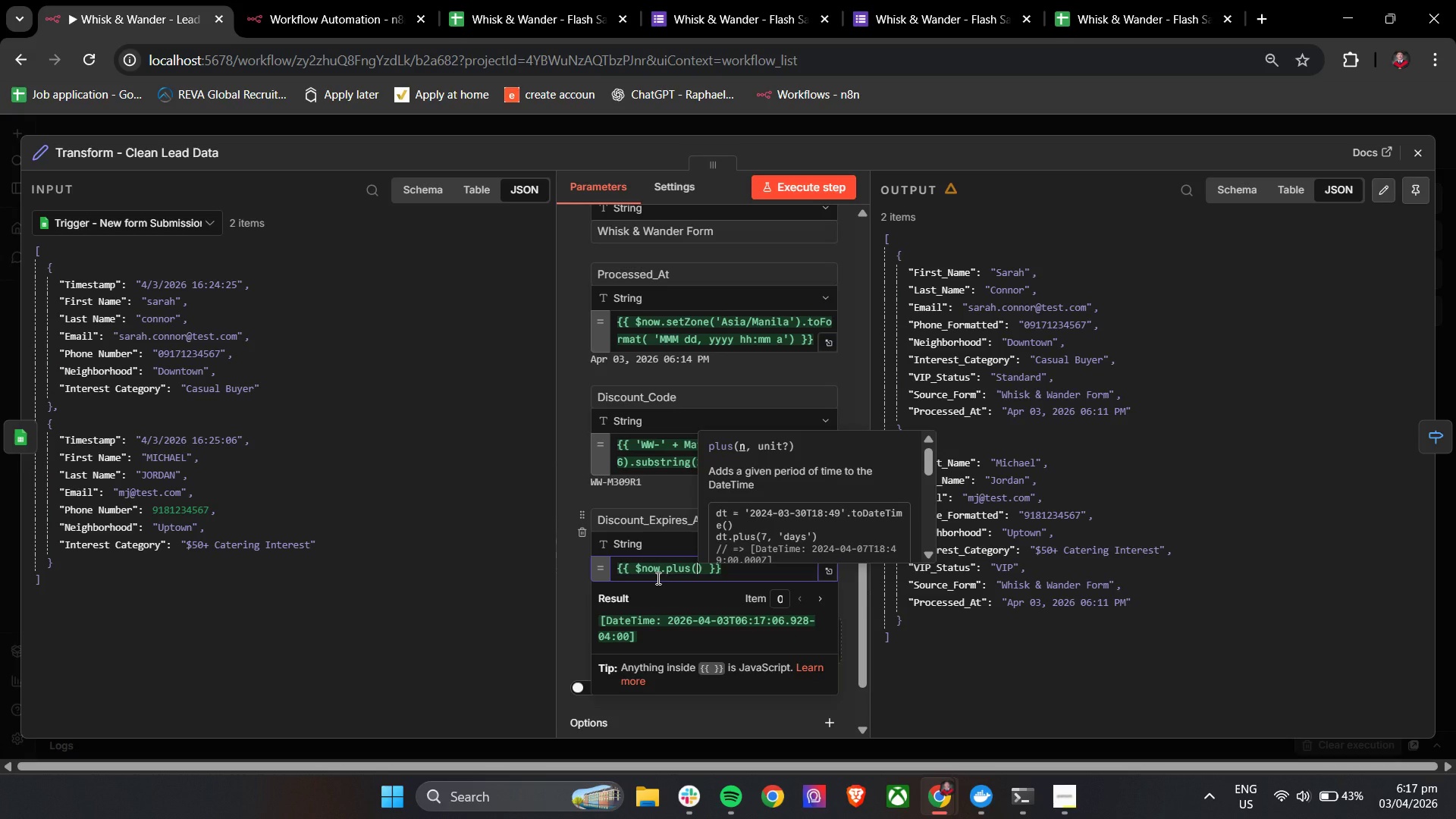 
key(Shift+BracketLeft)
 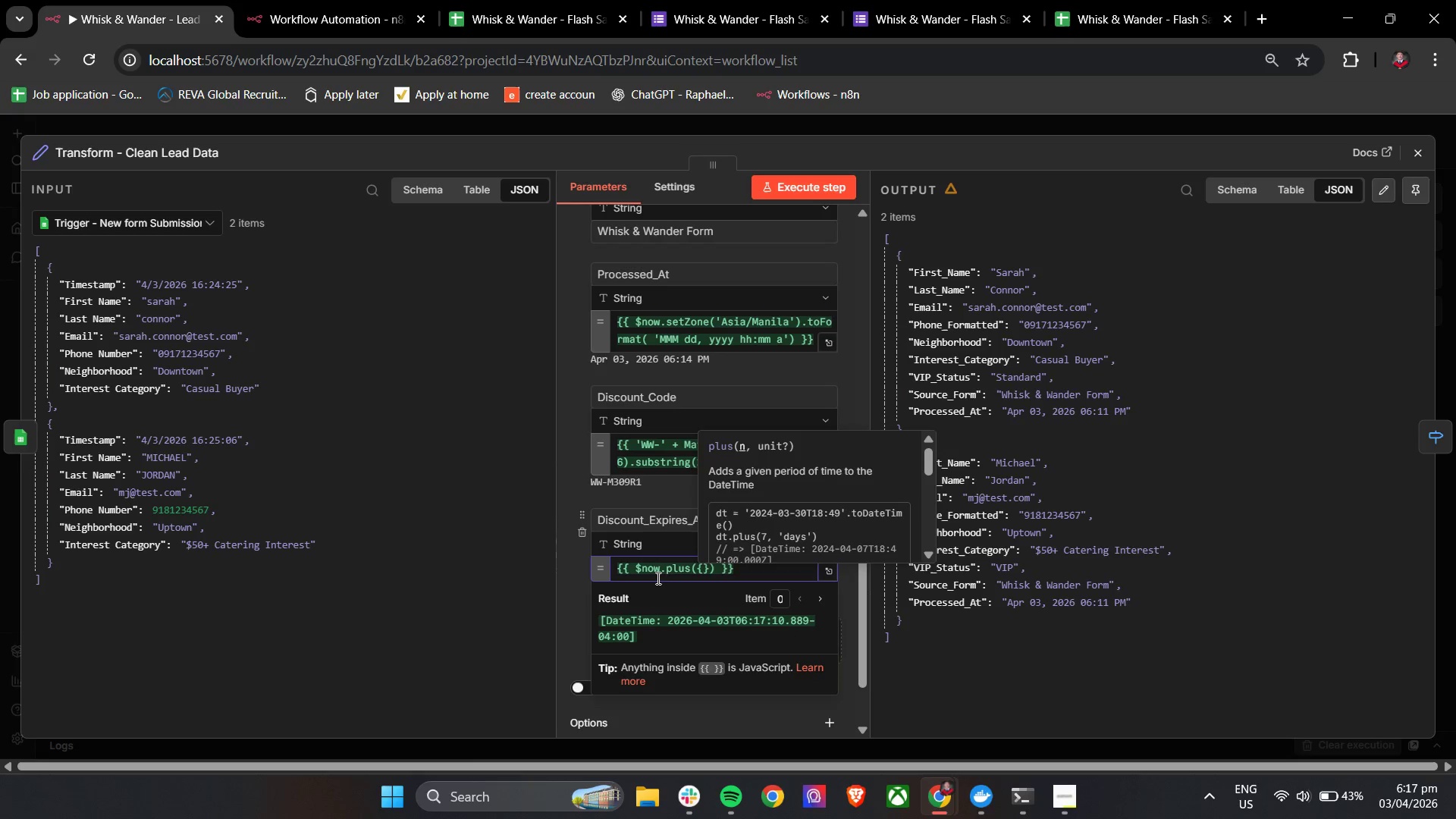 
type(hours: 48)
 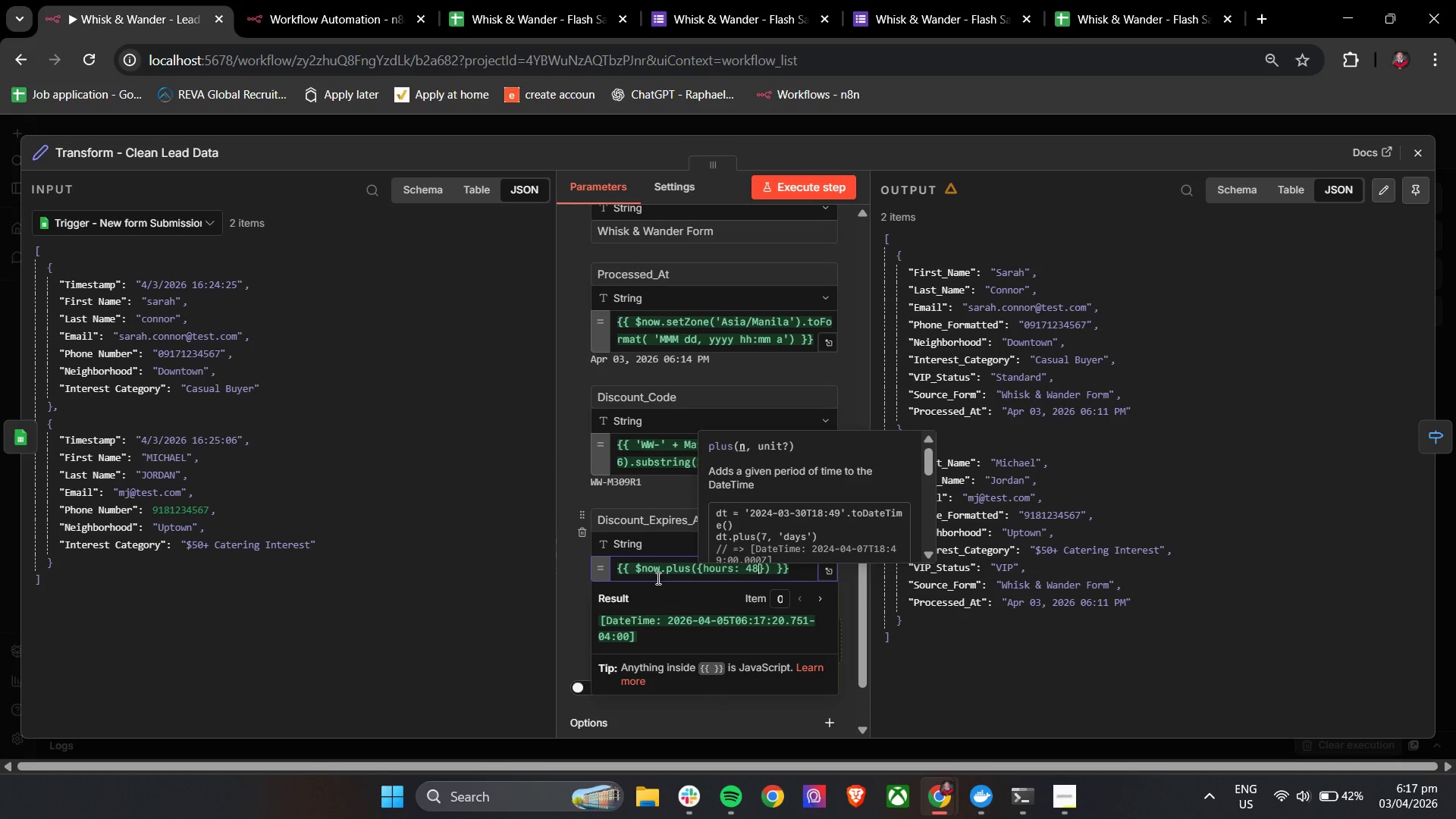 
key(ArrowRight)
 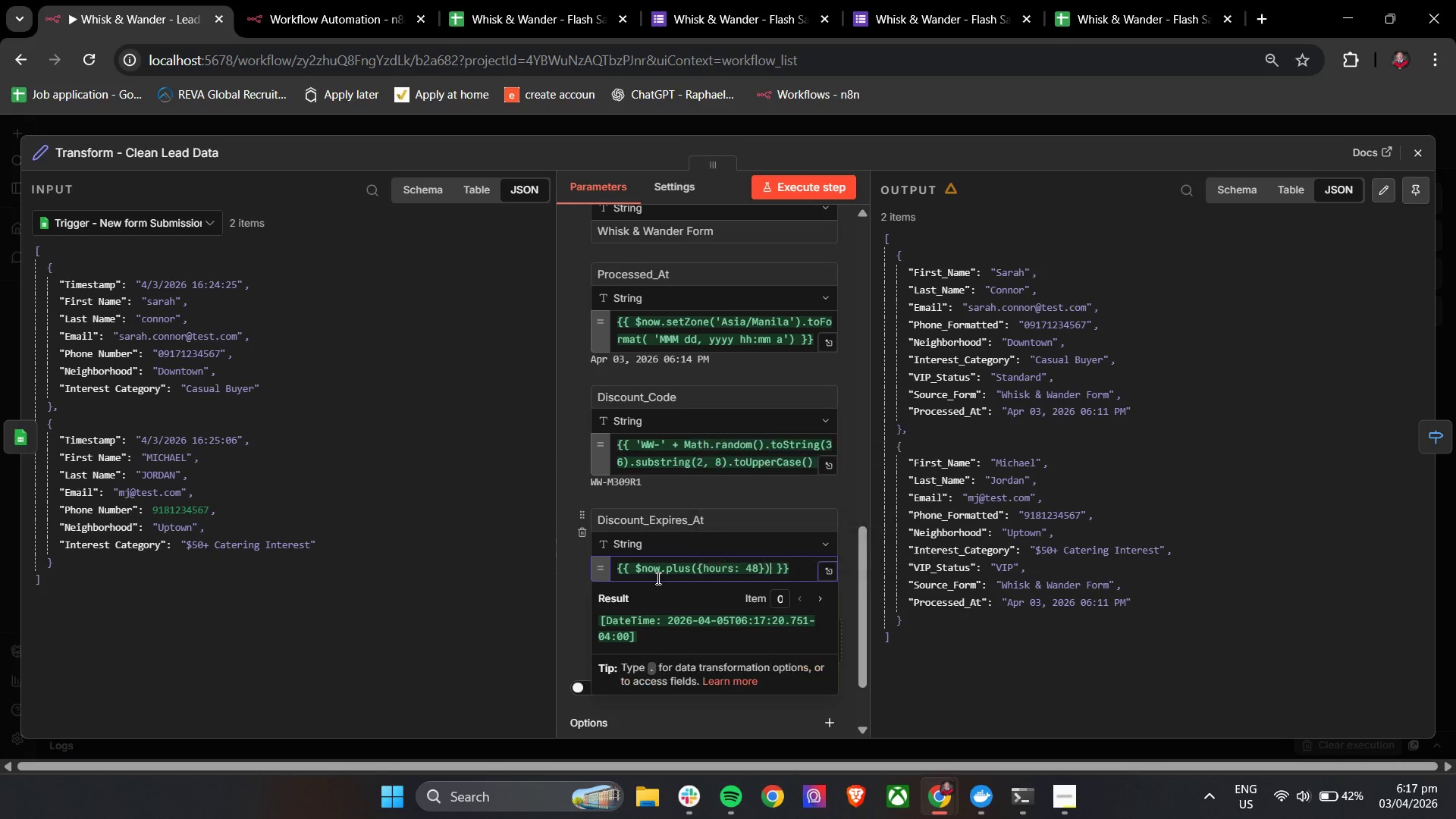 
key(ArrowRight)
 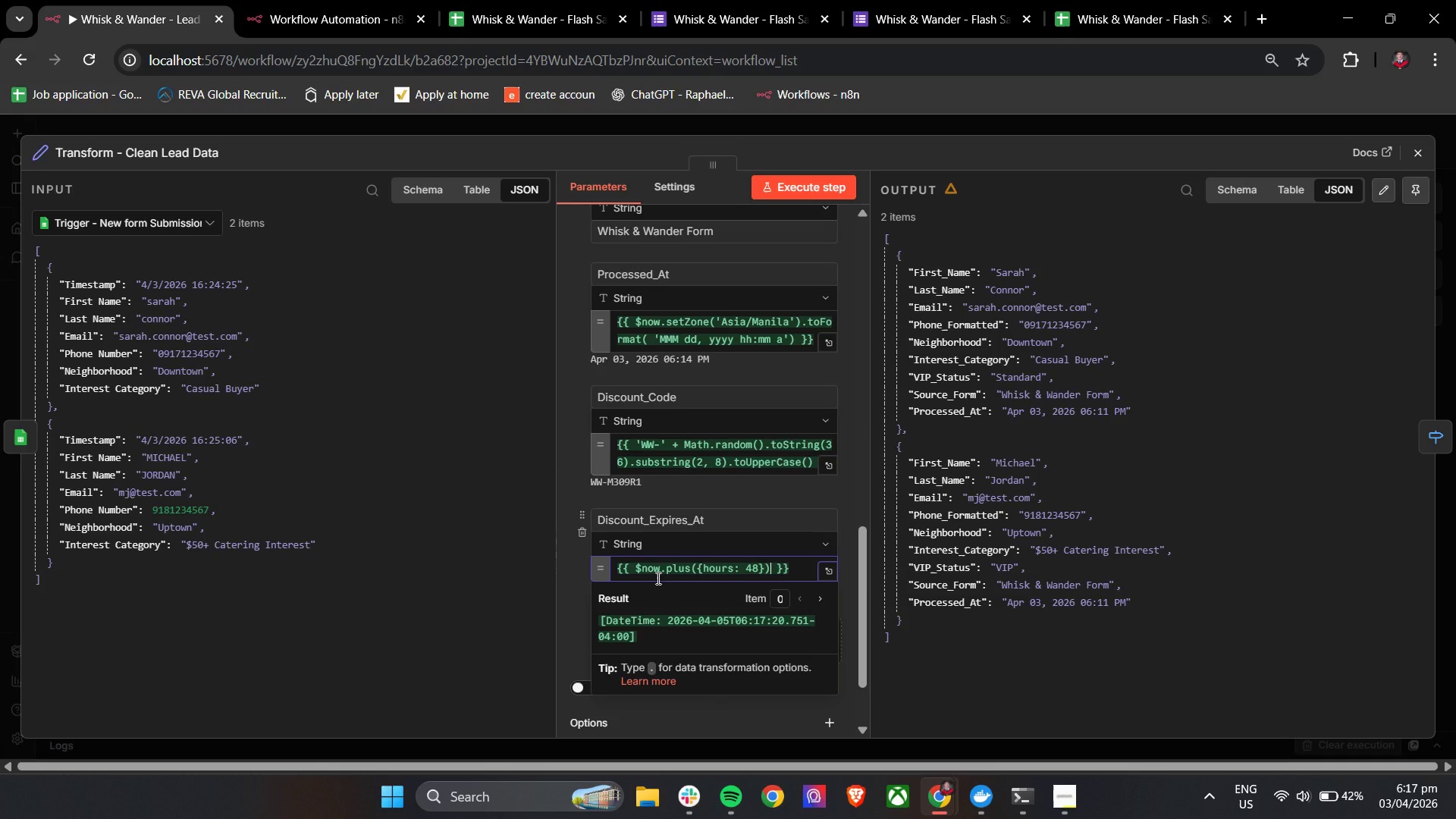 
key(Period)
 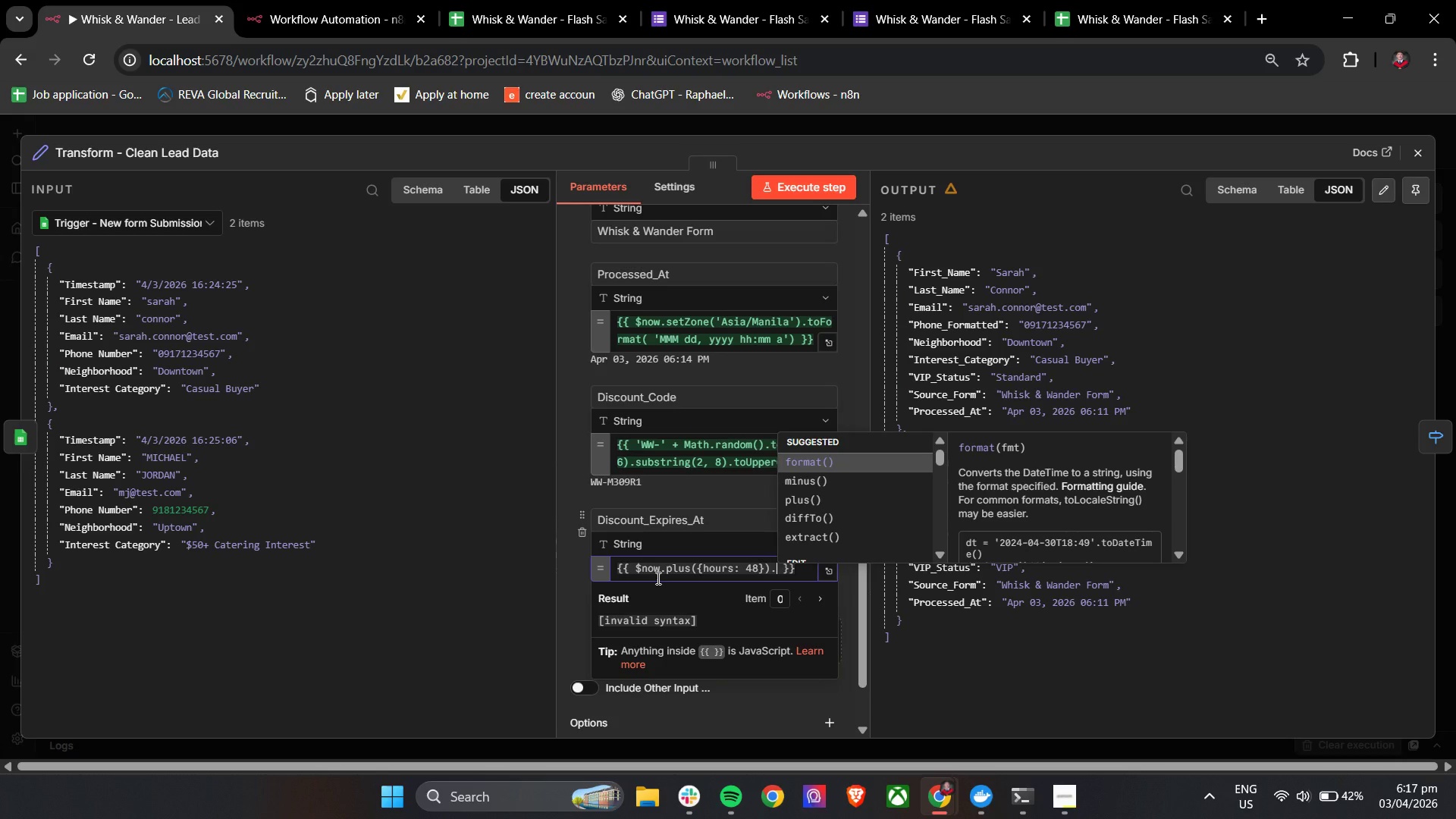 
type(setZone)
 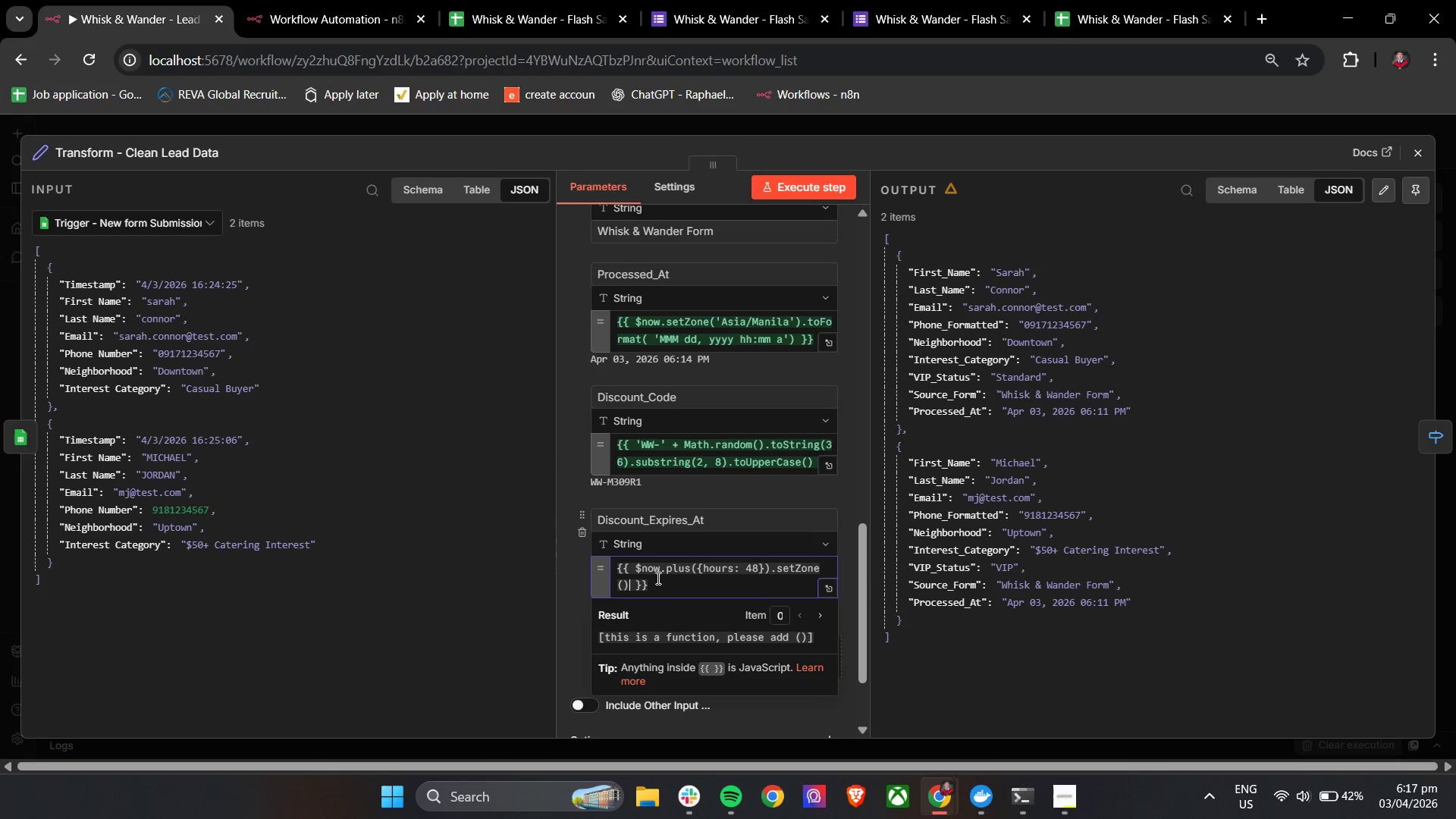 
 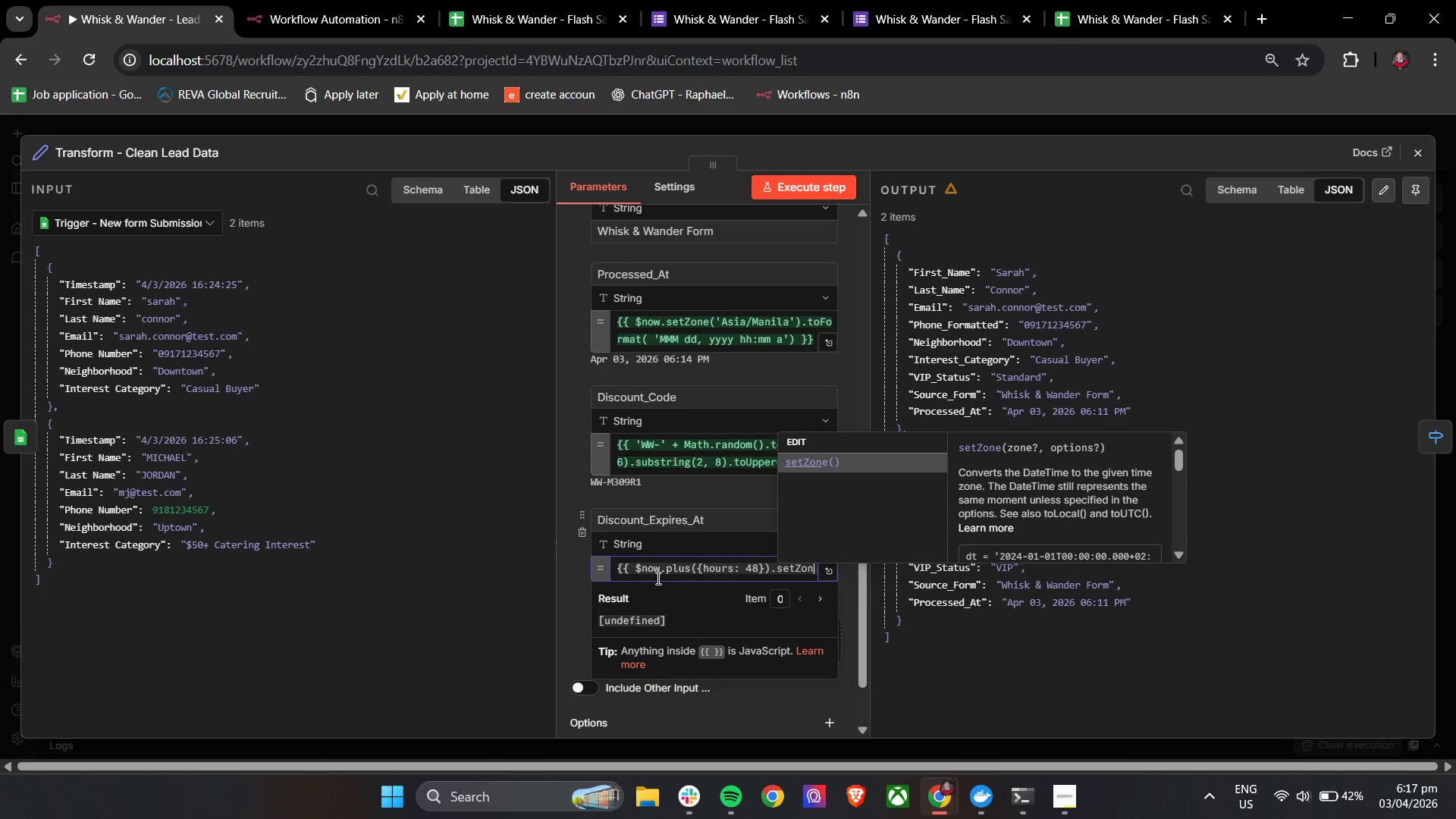 
key(Enter)
 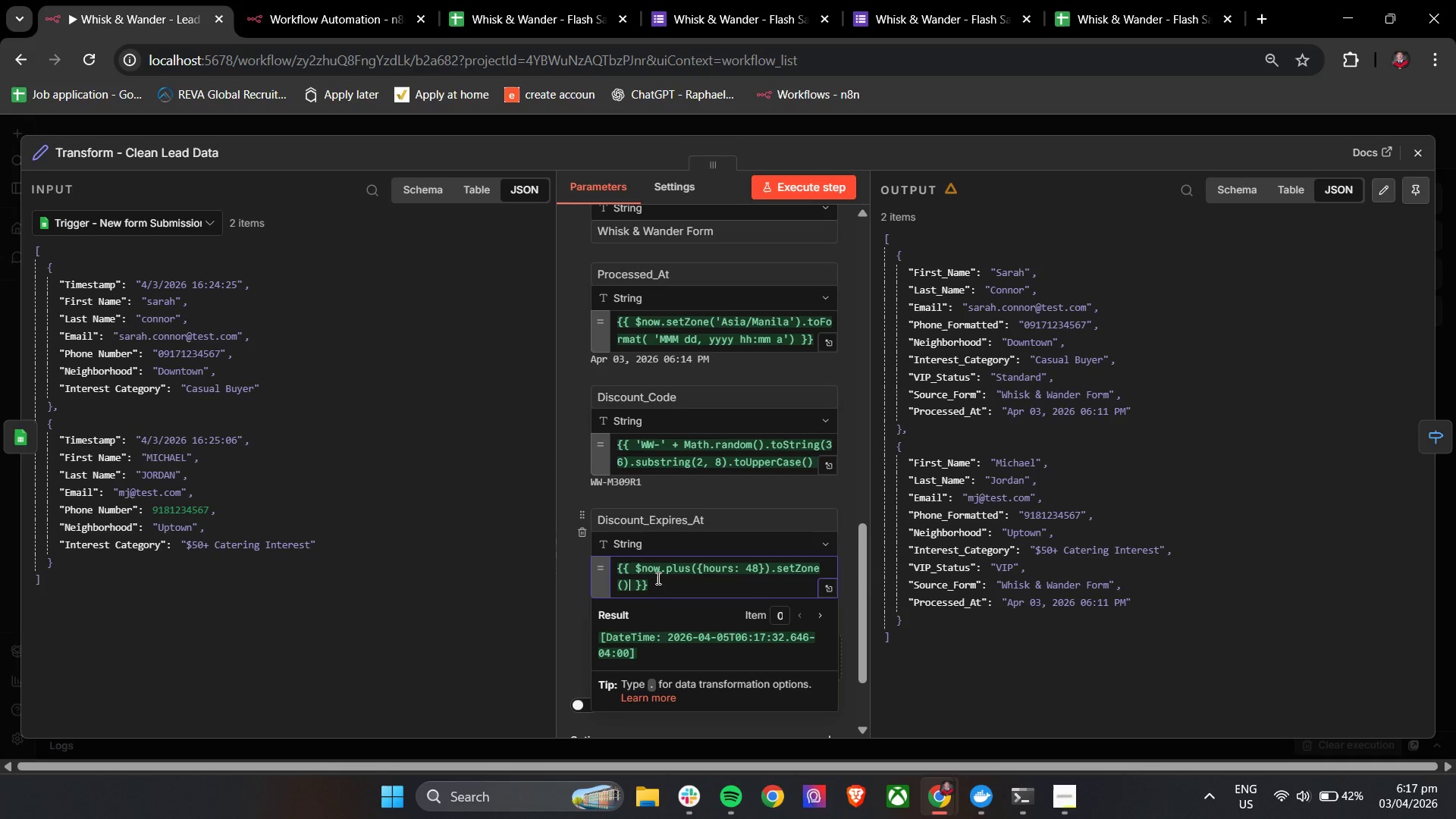 
key(ArrowLeft)
 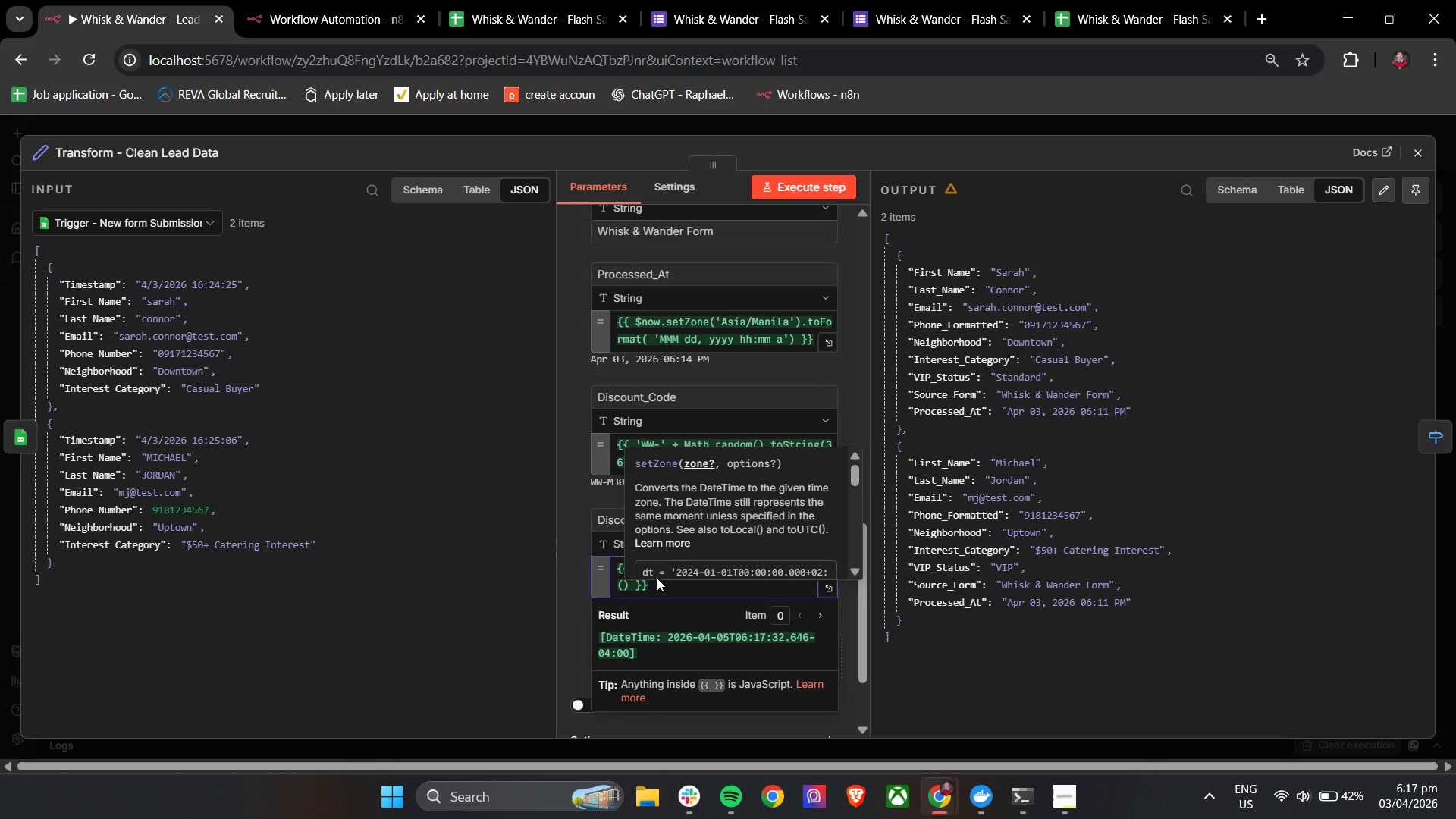 
type('Asia/Manila)
 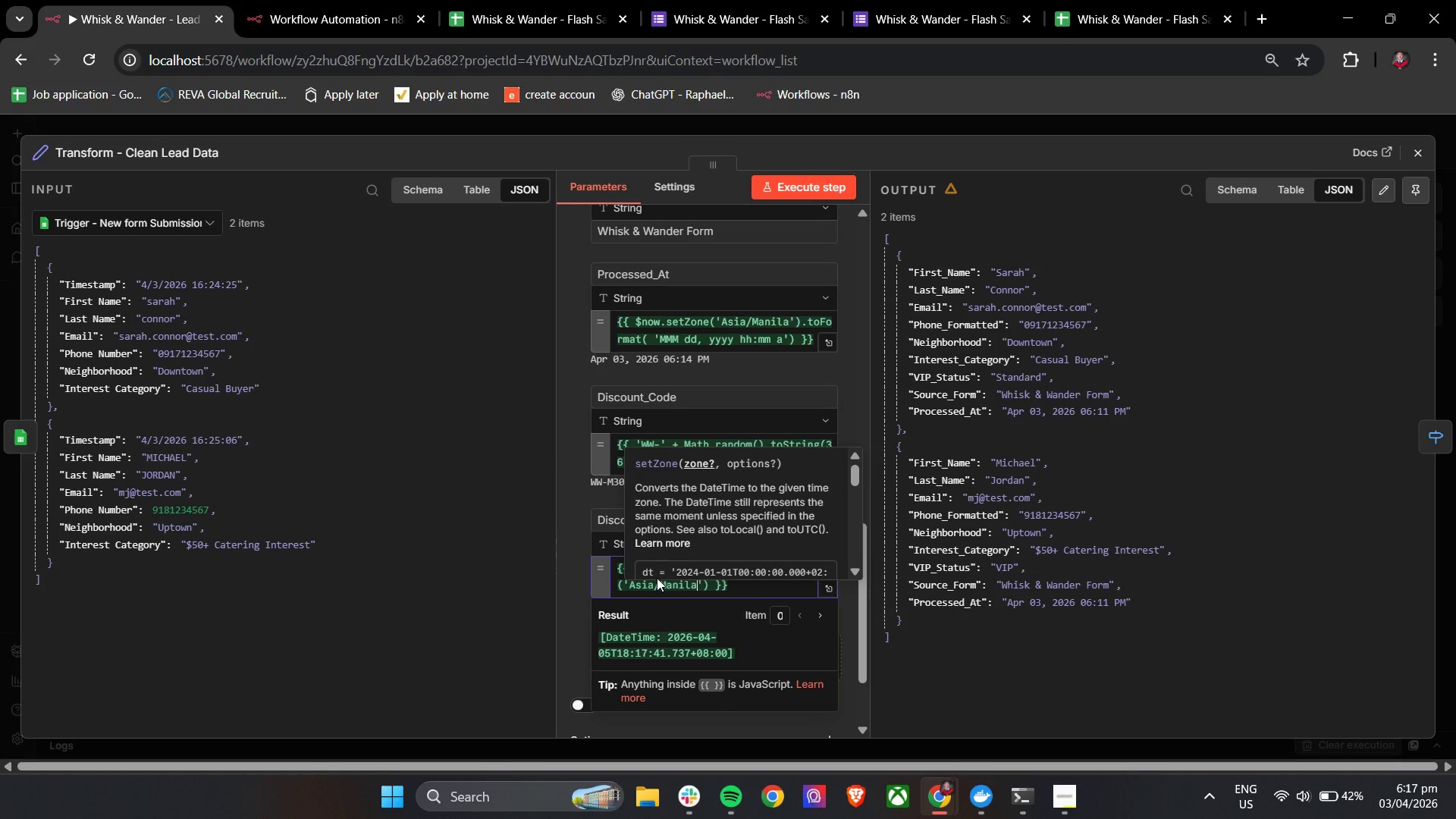 
key(ArrowRight)
 